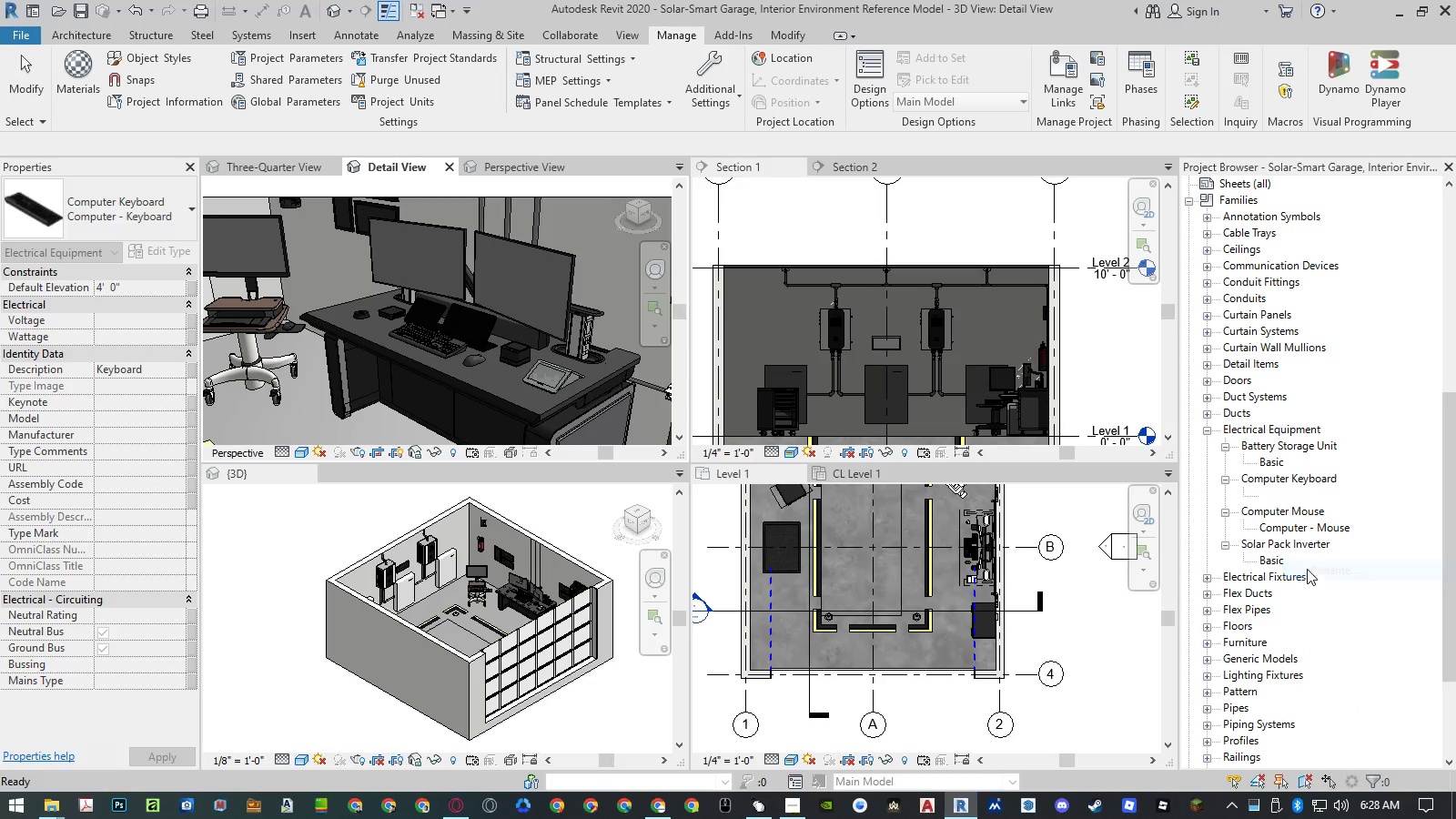 
key(Control+V)
 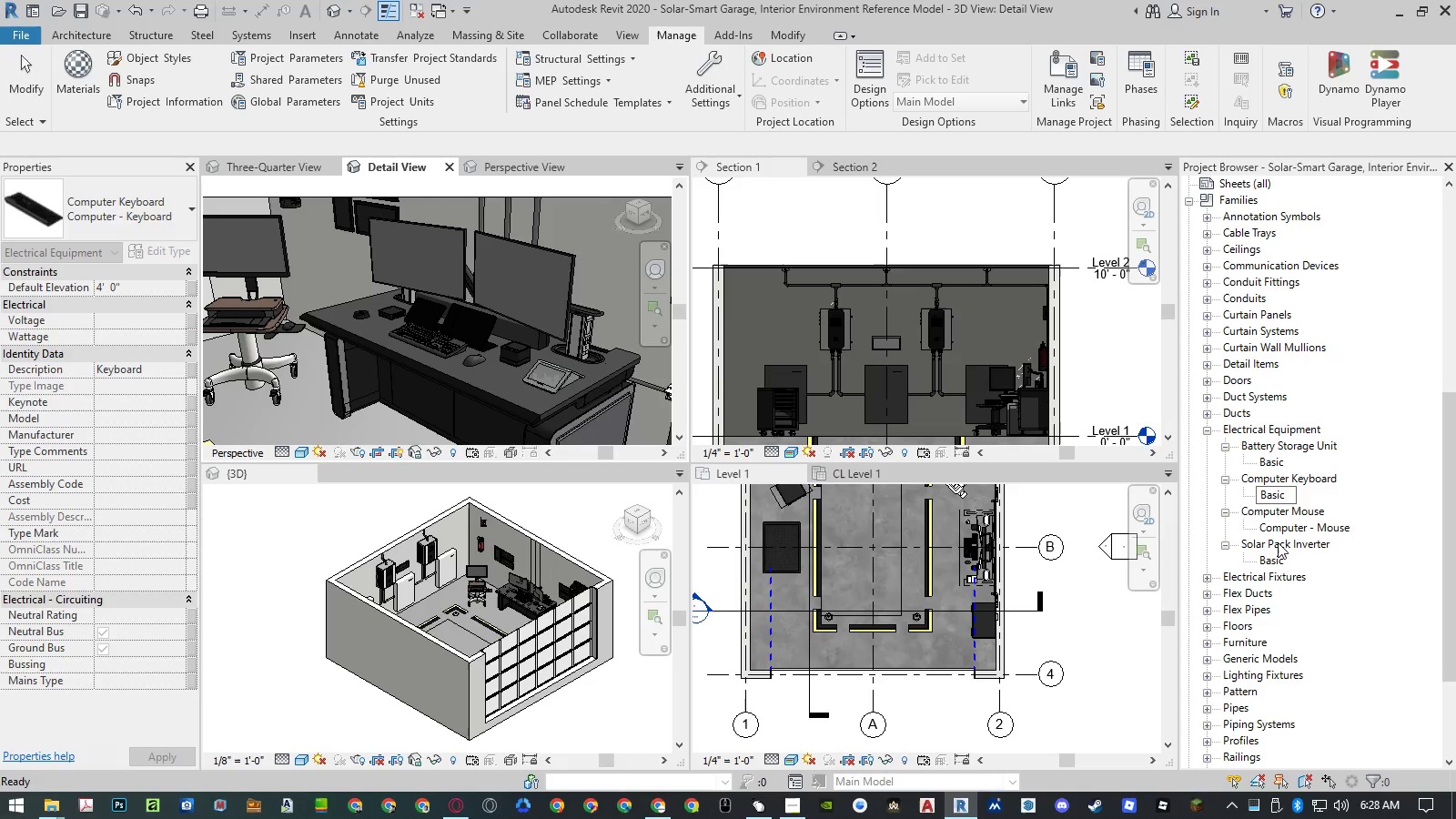 
right_click([1278, 532])
 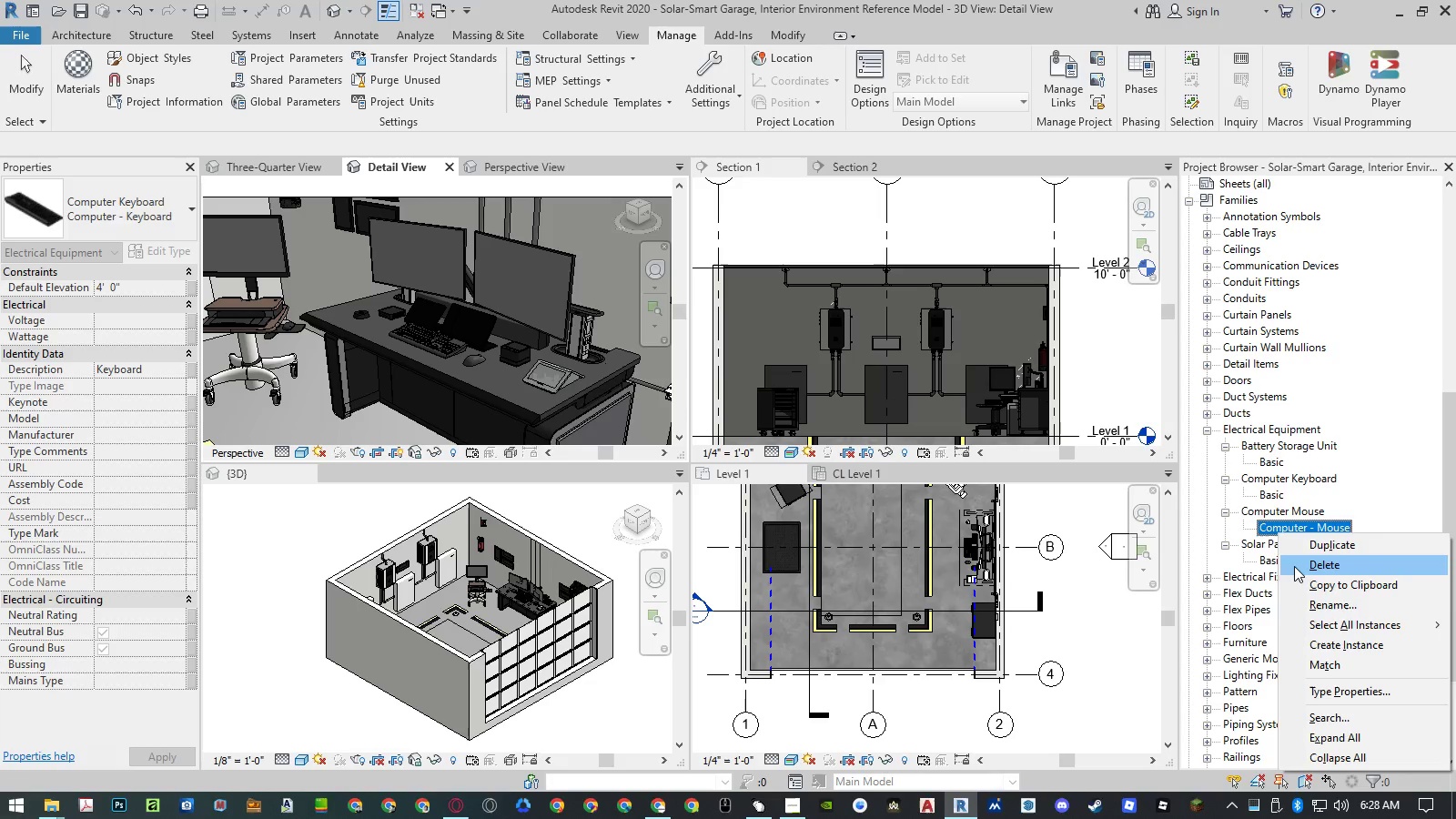 
left_click([1308, 603])
 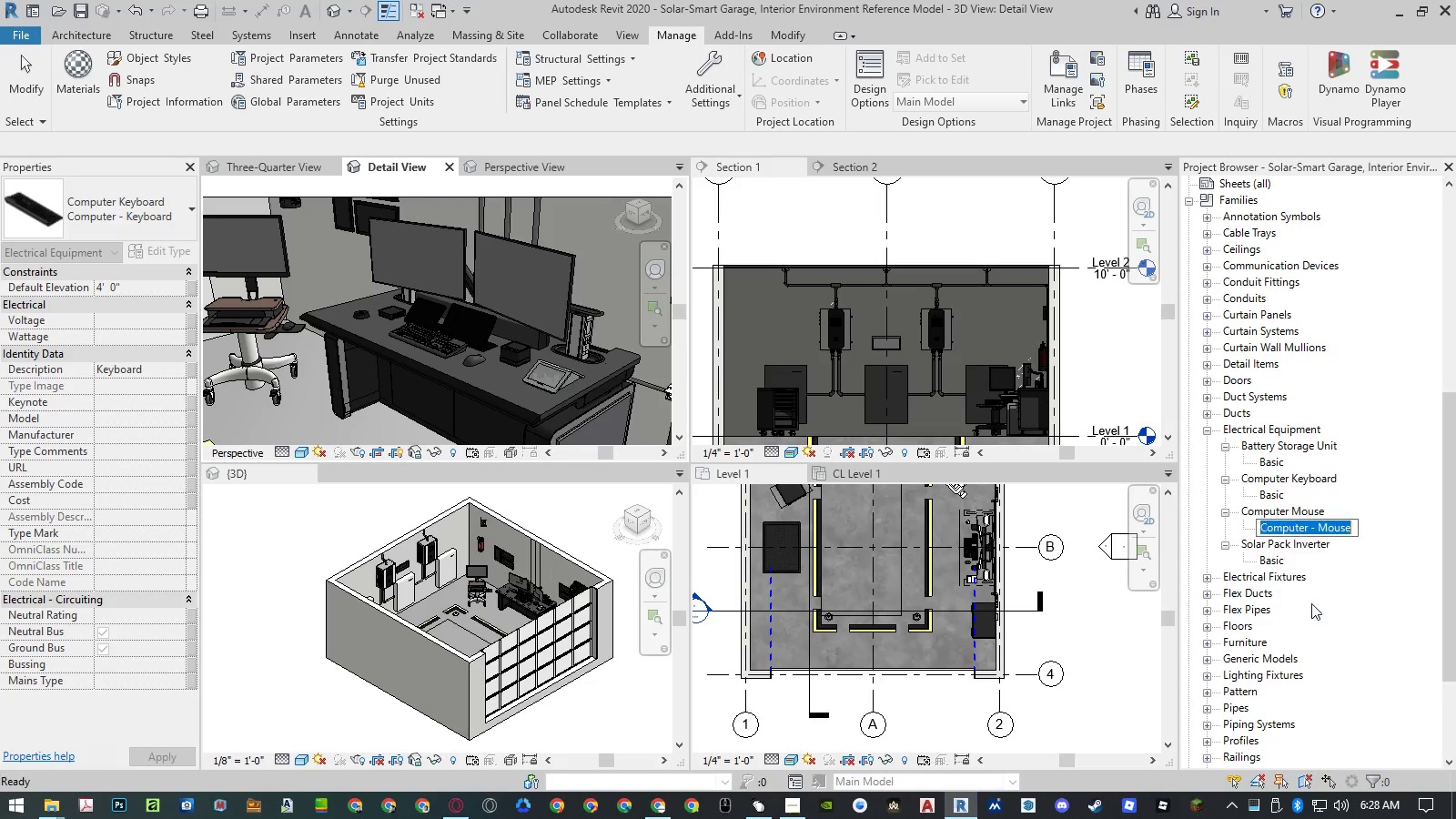 
key(Control+ControlLeft)
 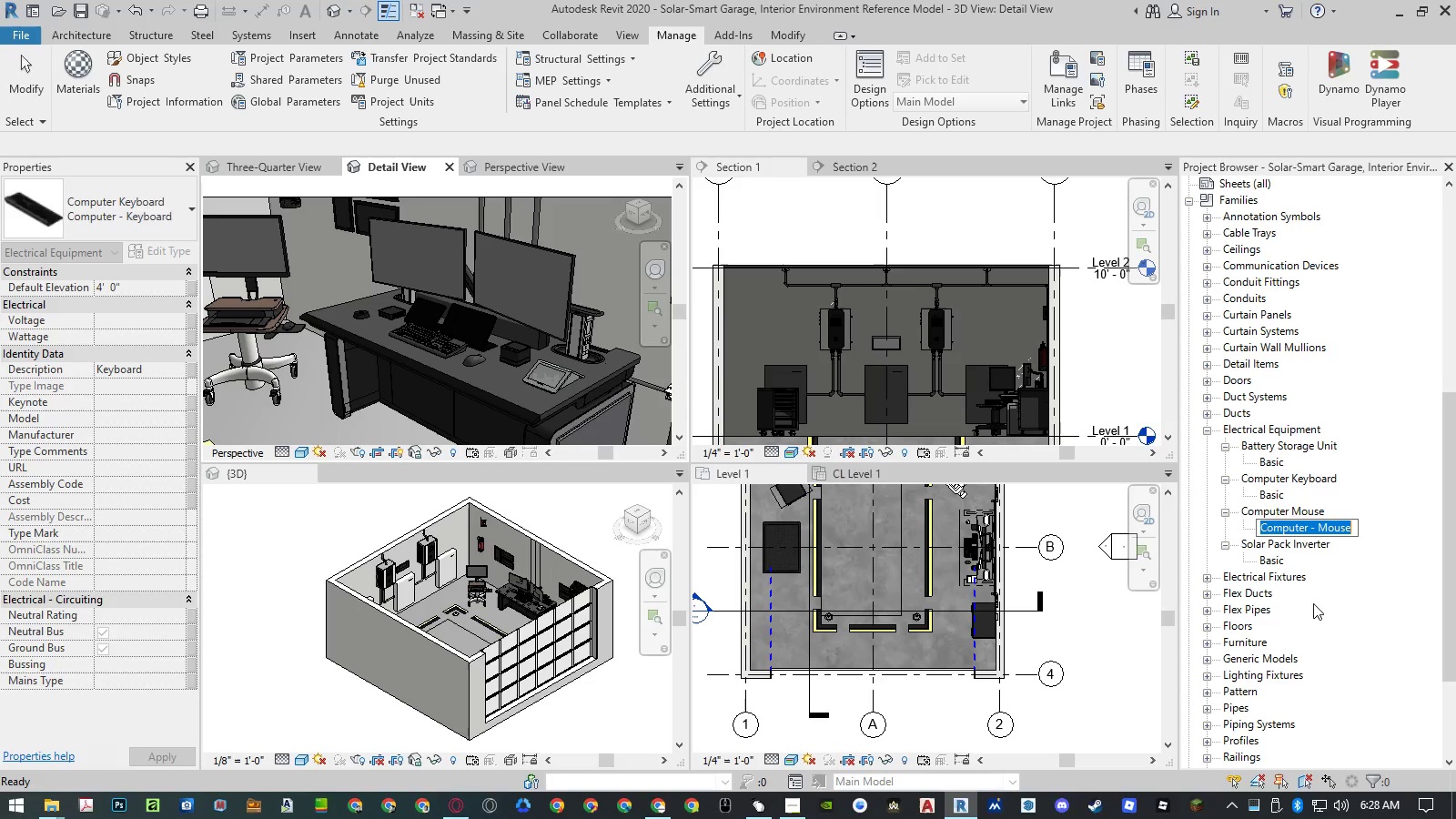 
key(Control+V)
 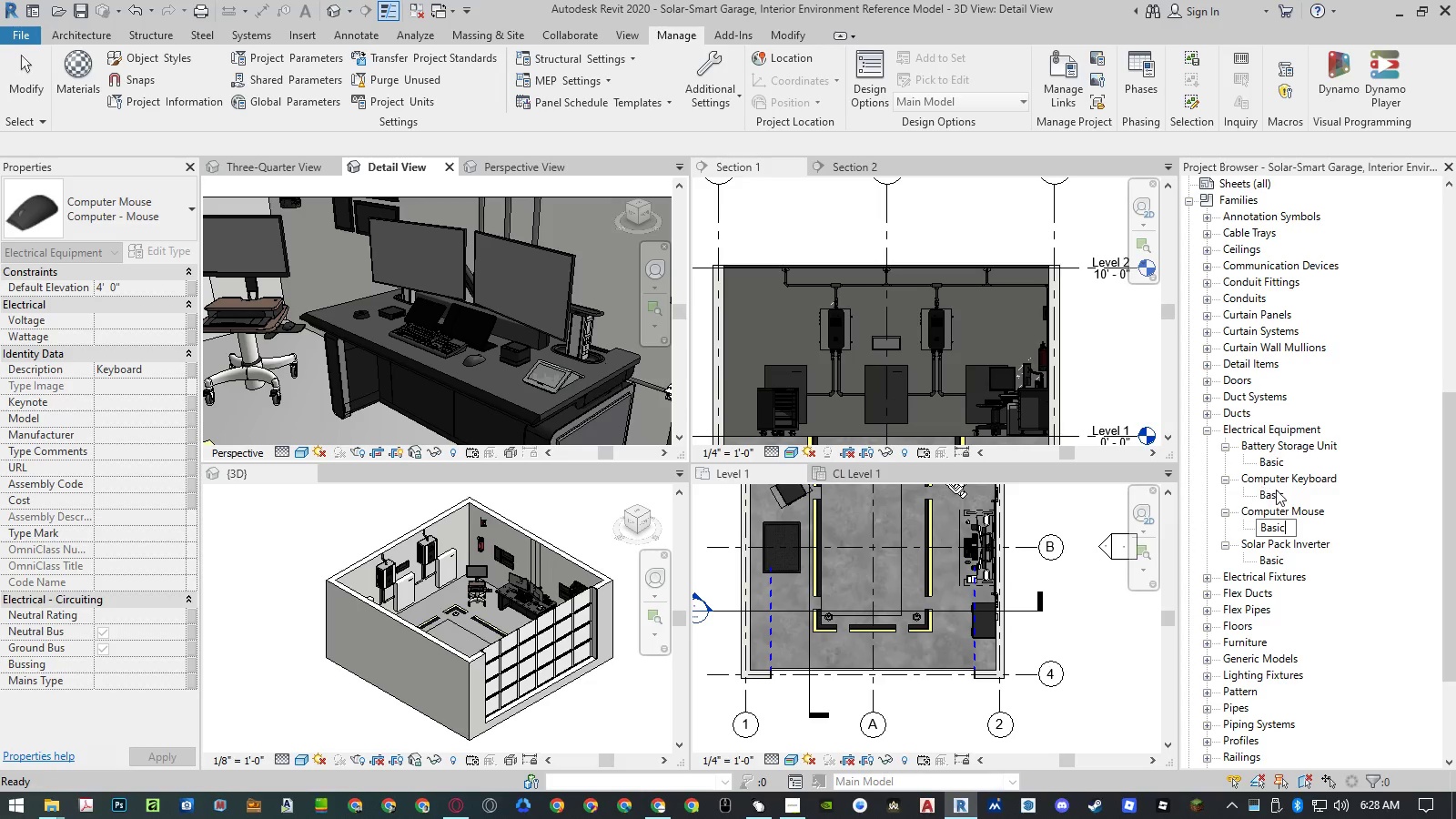 
left_click([1276, 490])
 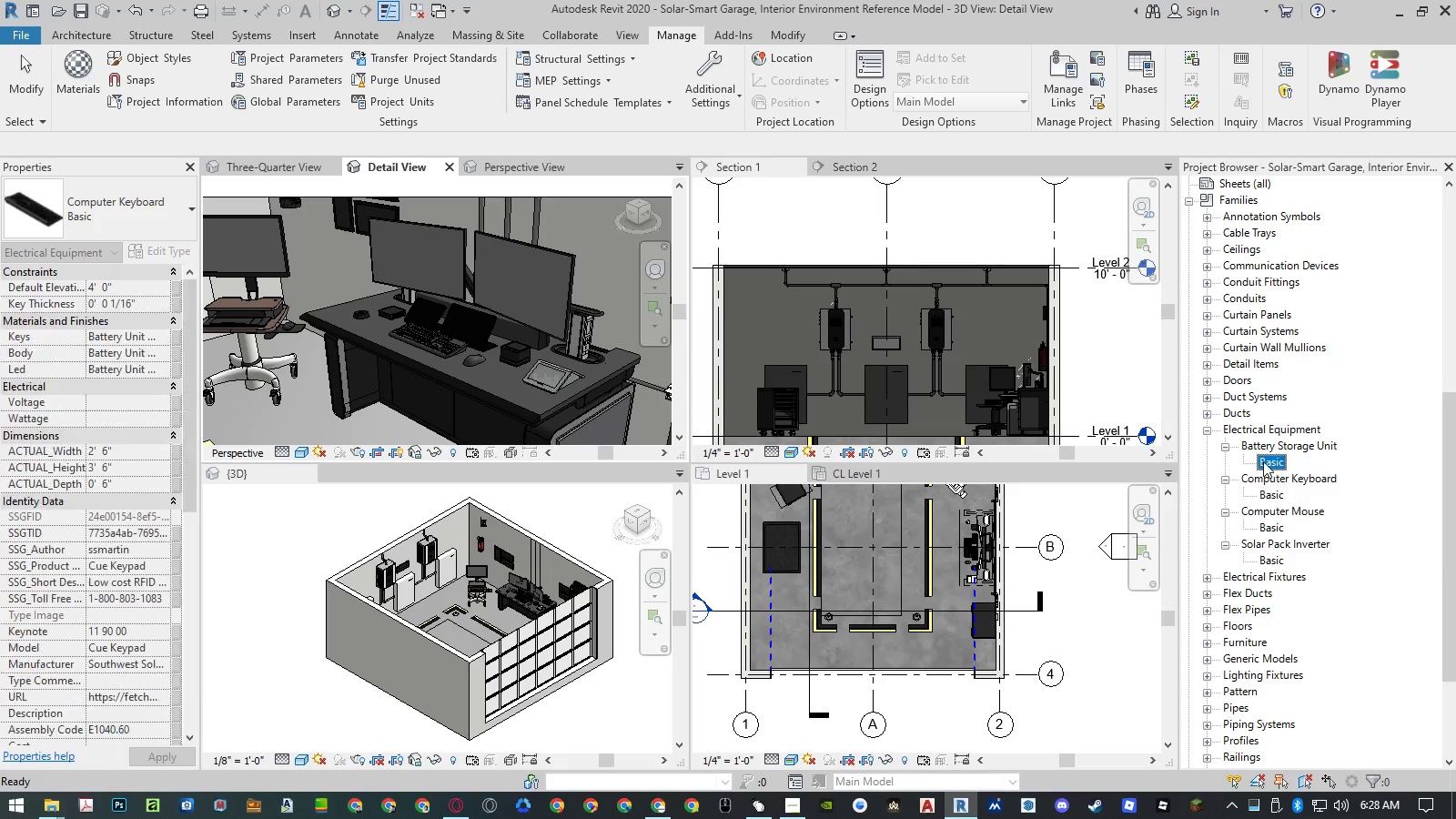 
left_click([1301, 531])
 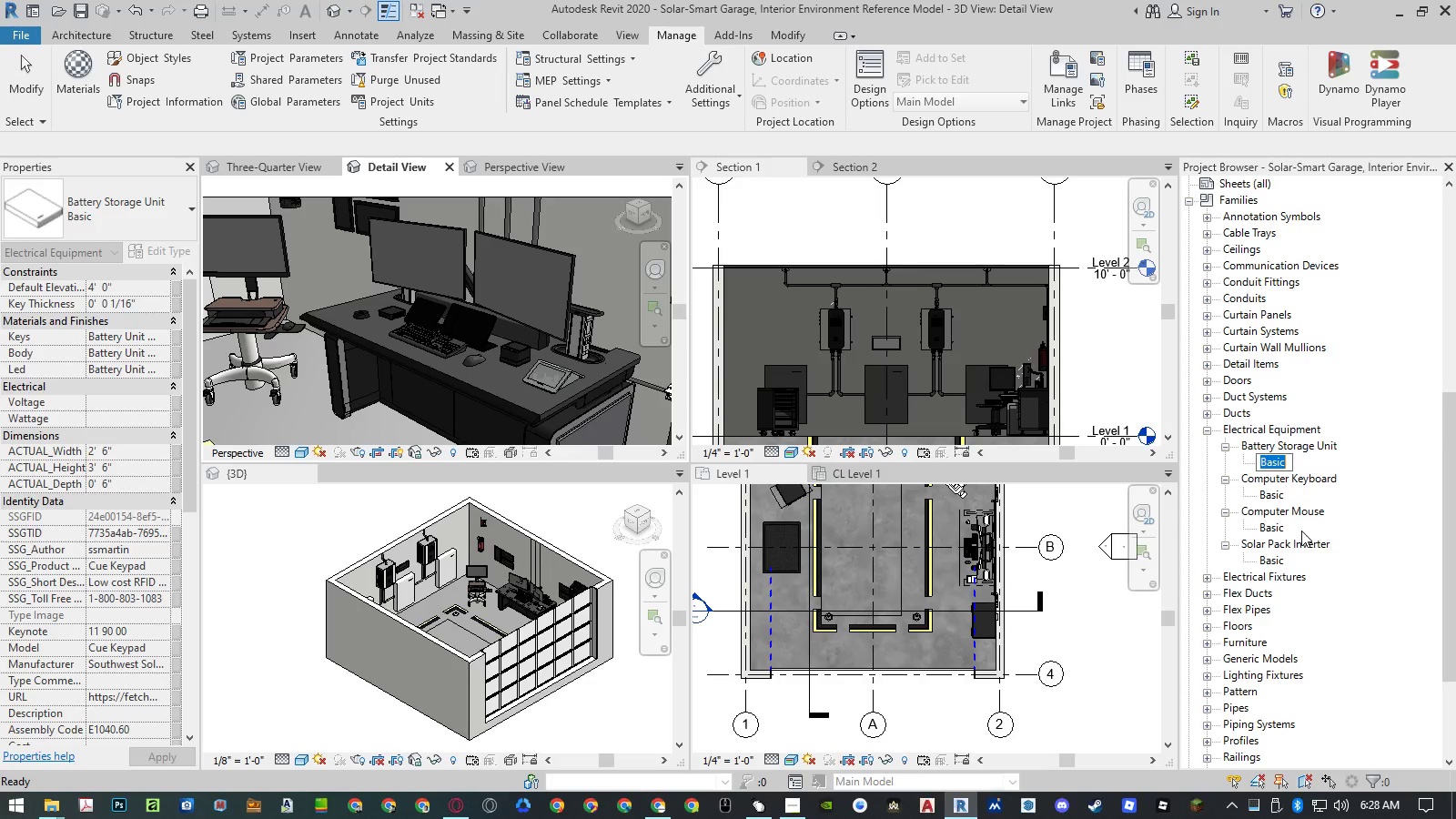 
type(Custom)
 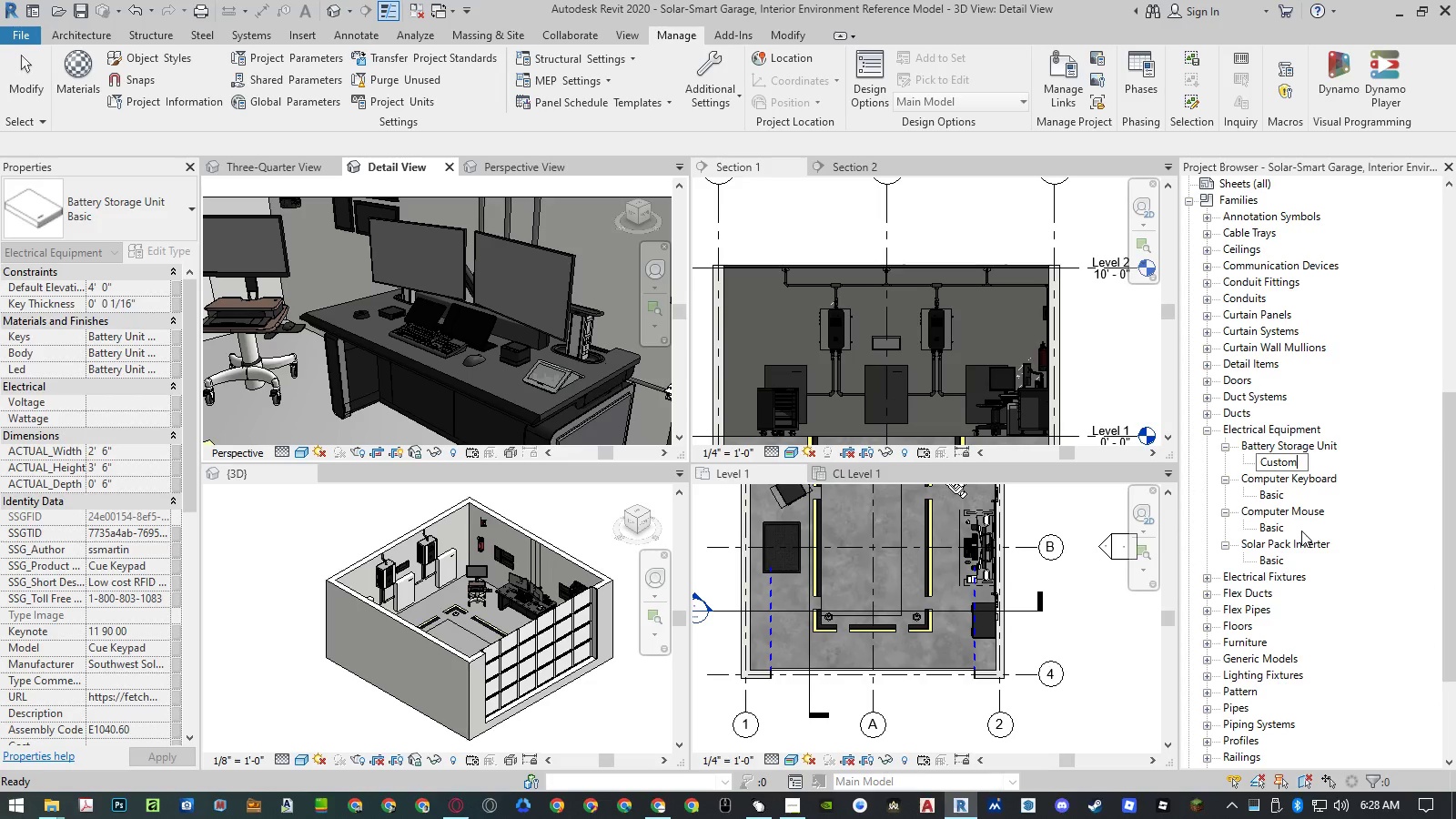 
key(Control+A)
 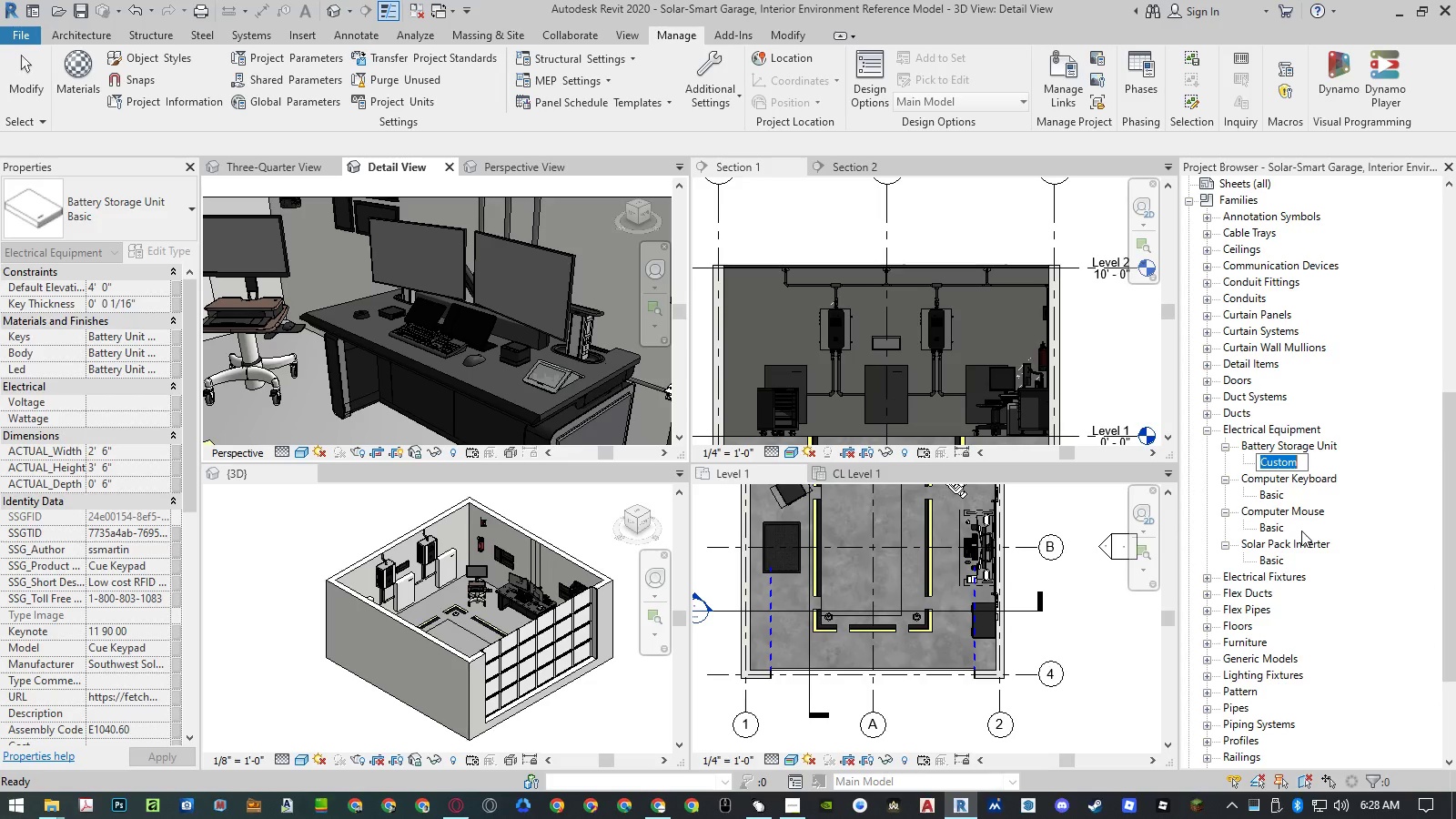 
key(Control+C)
 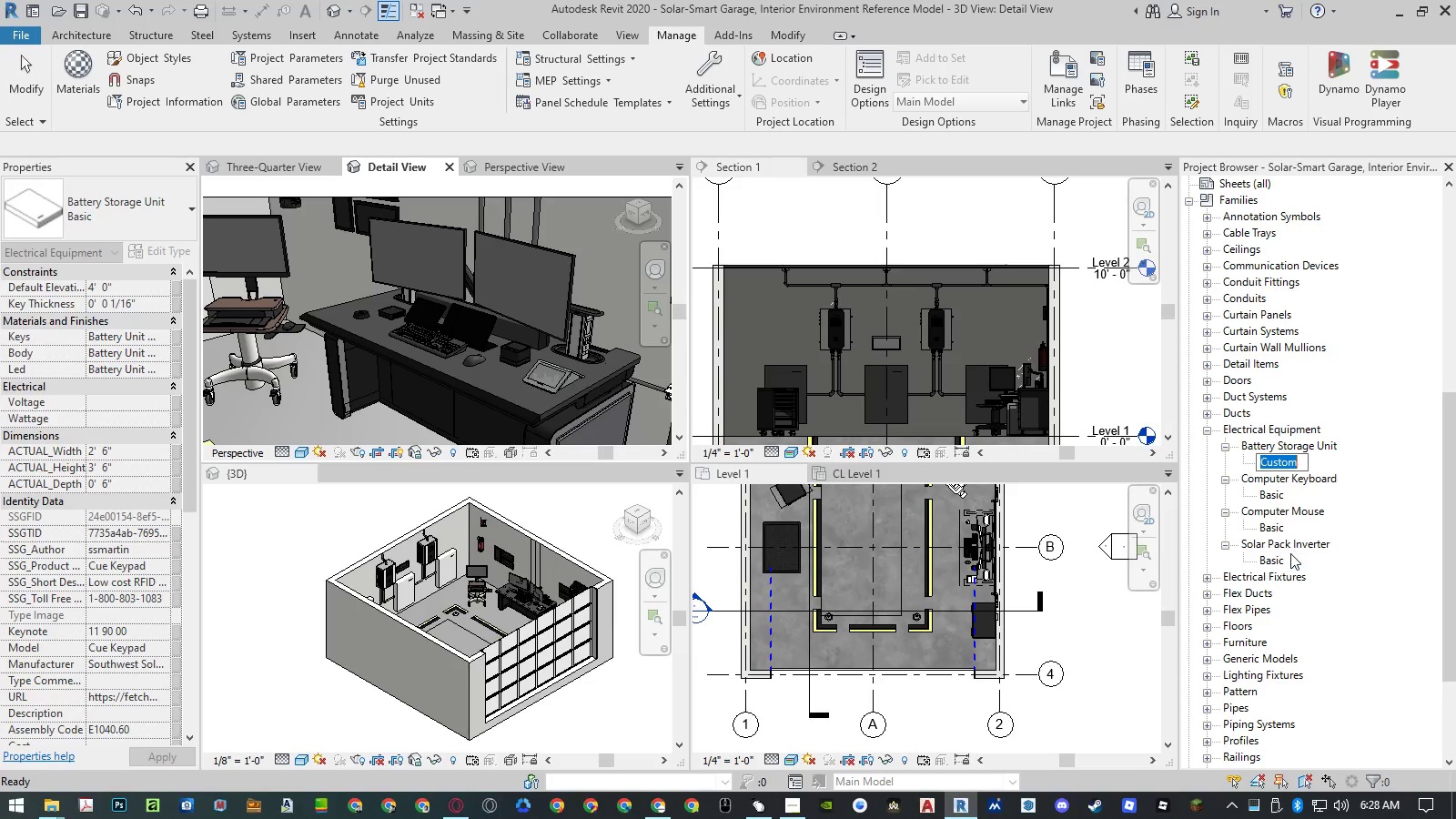 
right_click([1278, 561])
 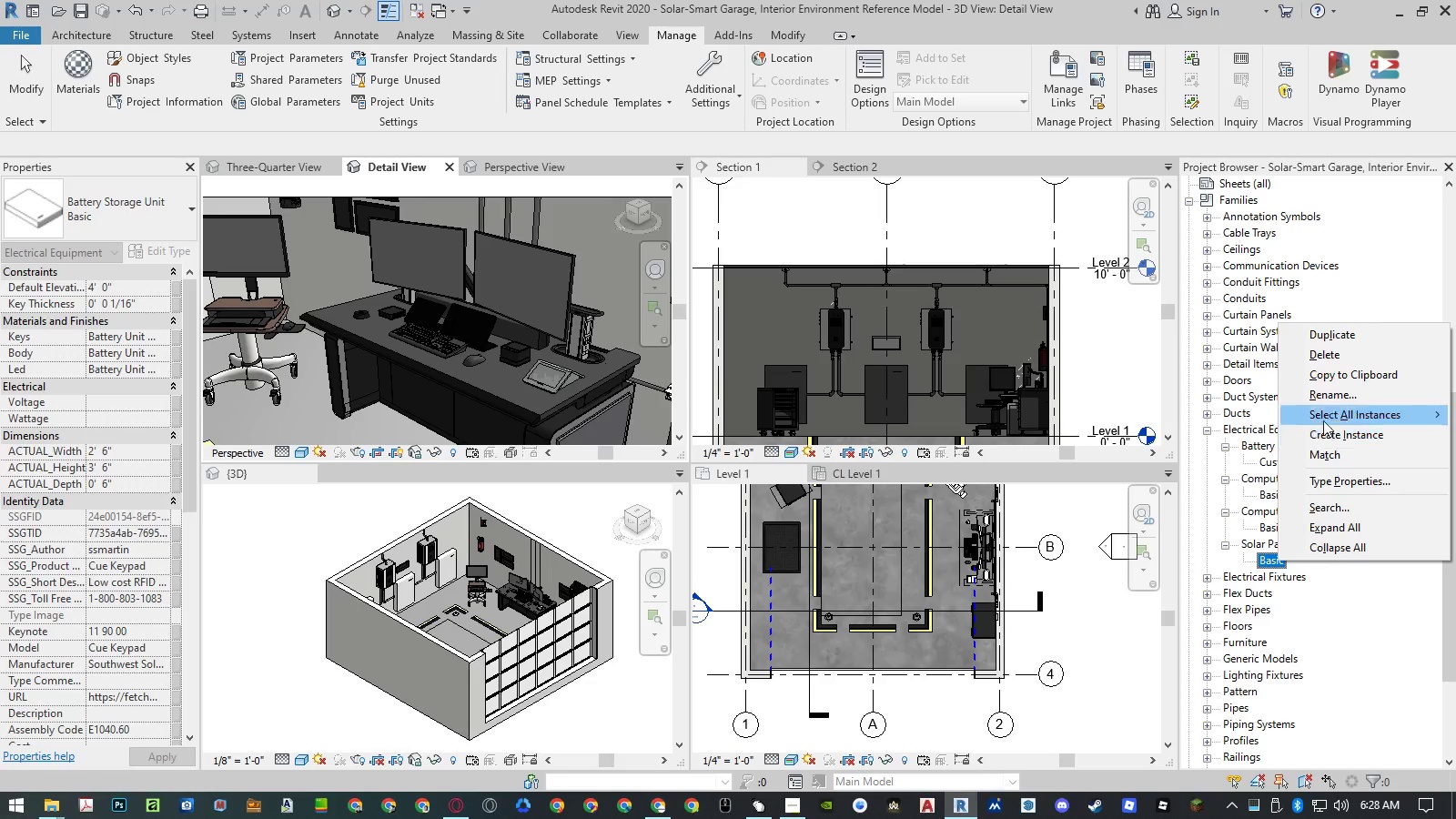 
left_click([1331, 401])
 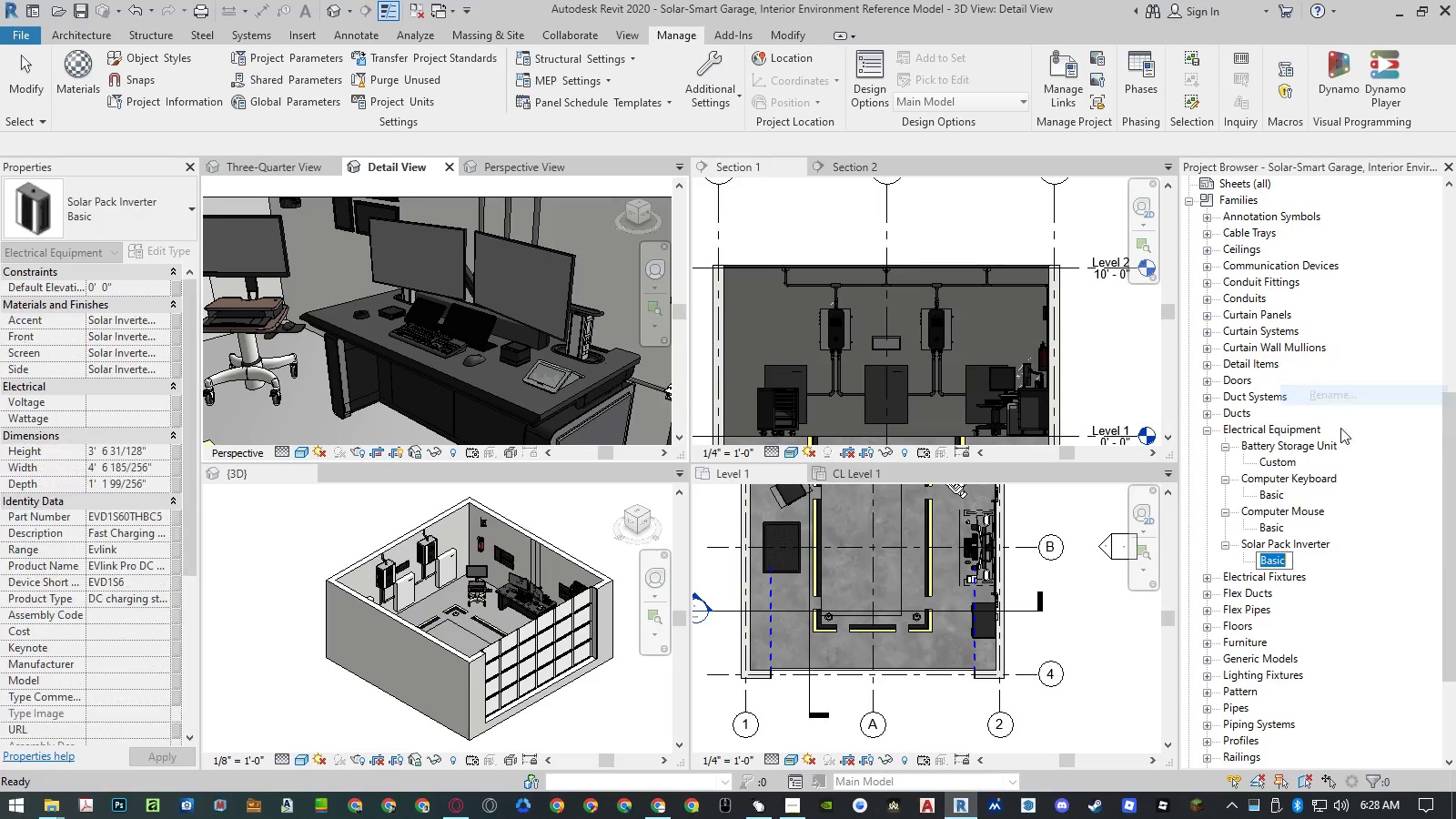 
key(Control+ControlLeft)
 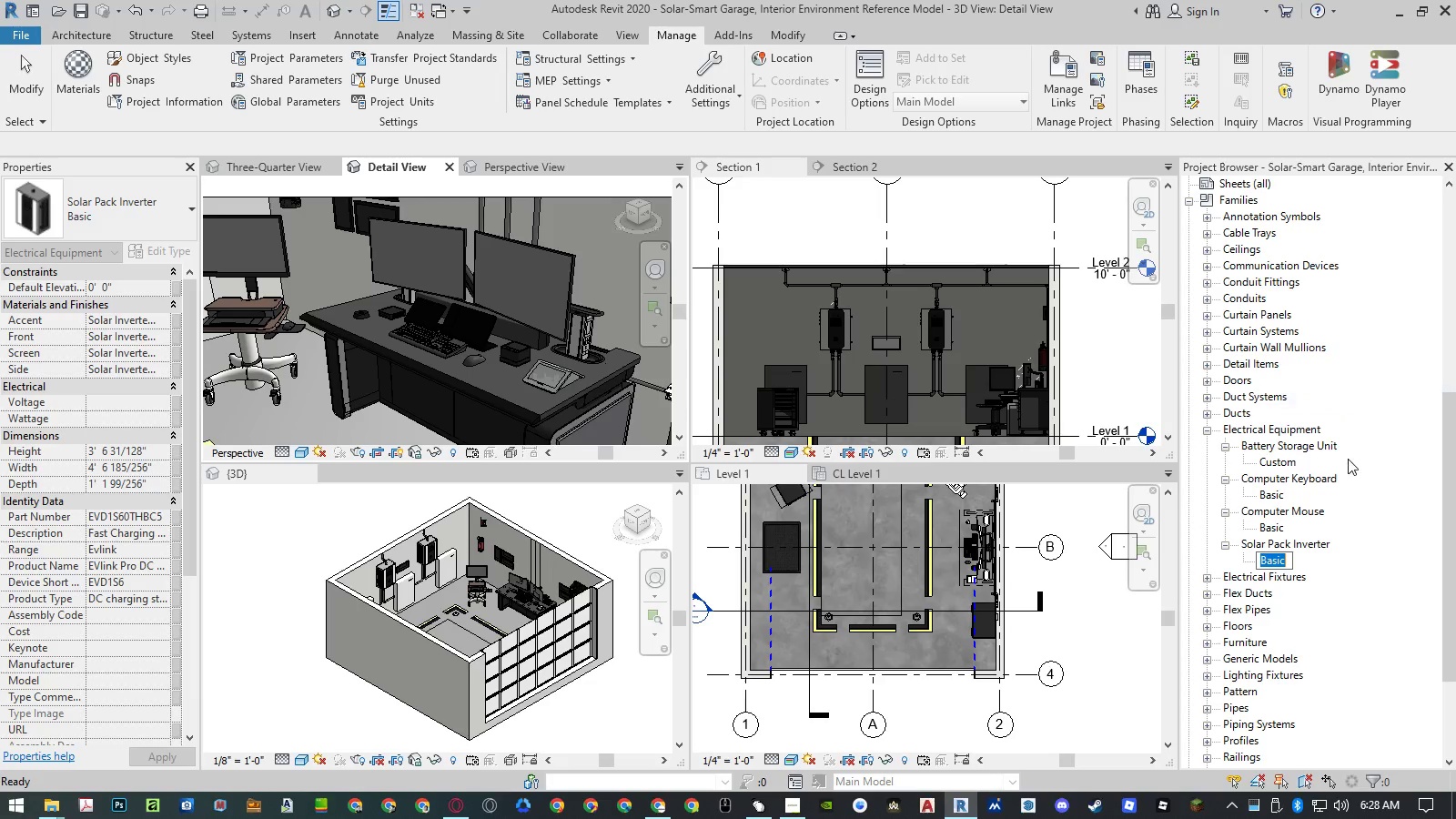 
key(Control+V)
 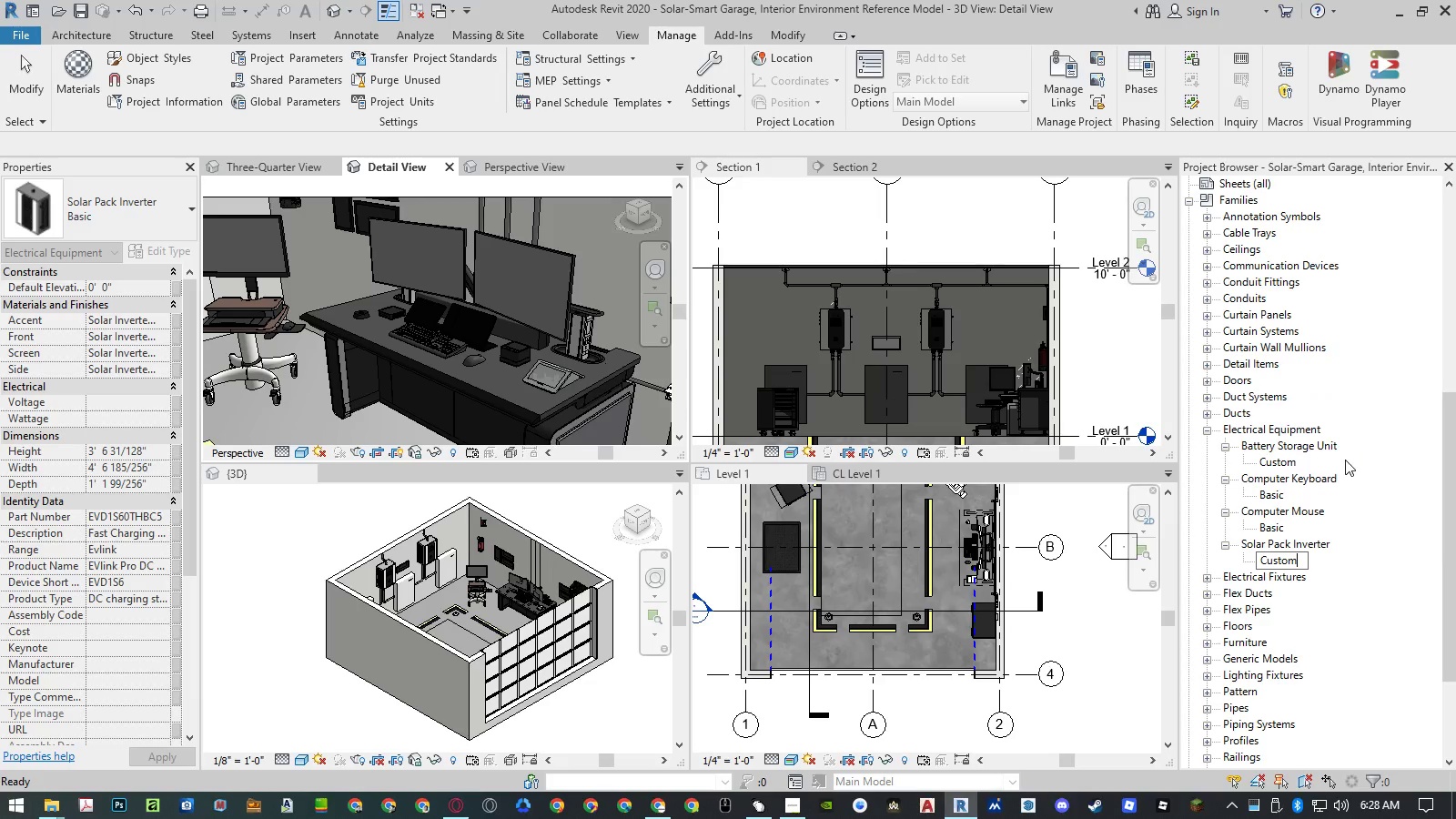 
key(NumpadEnter)
 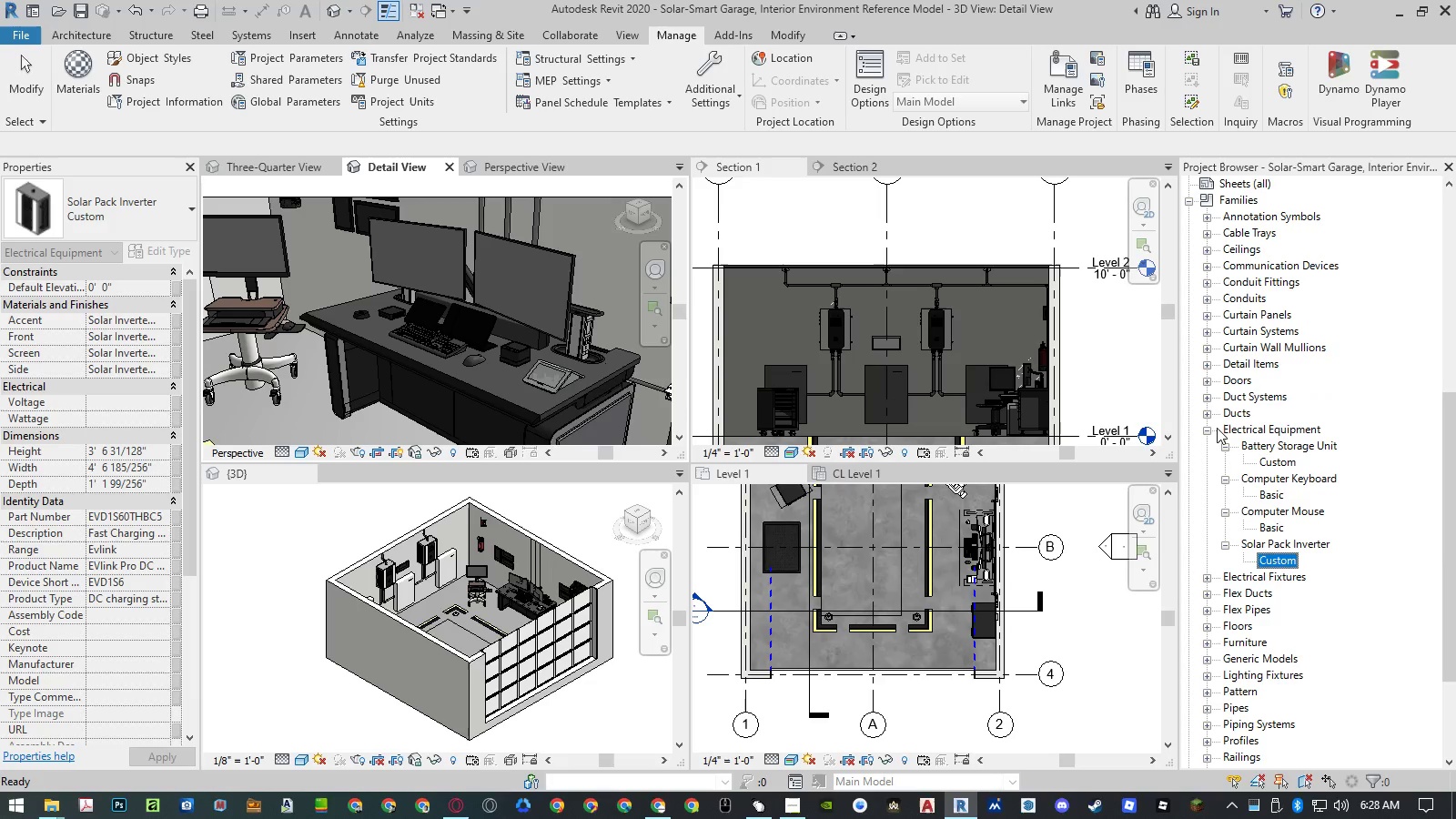 
left_click([1208, 433])
 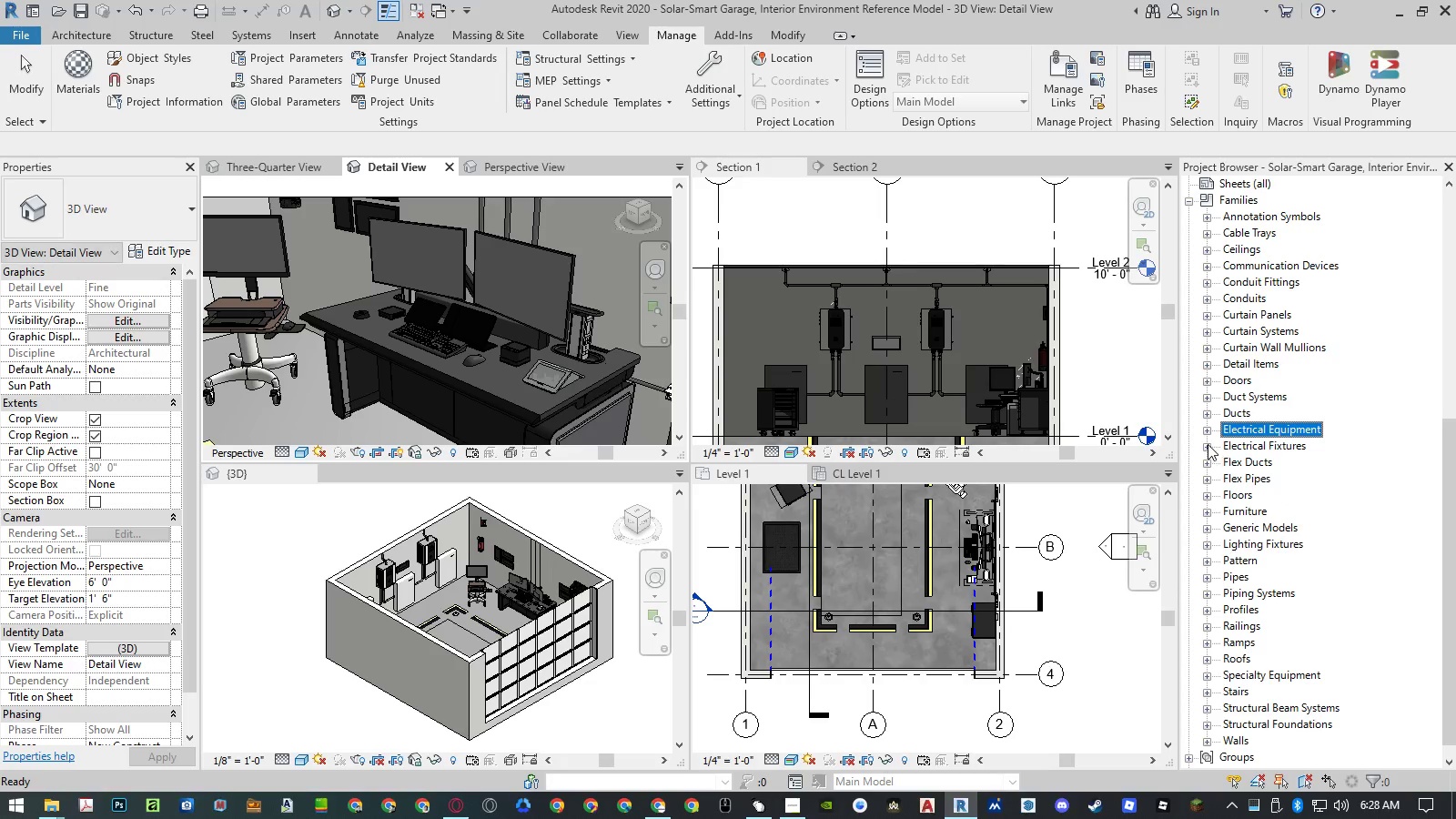 
left_click([1207, 443])
 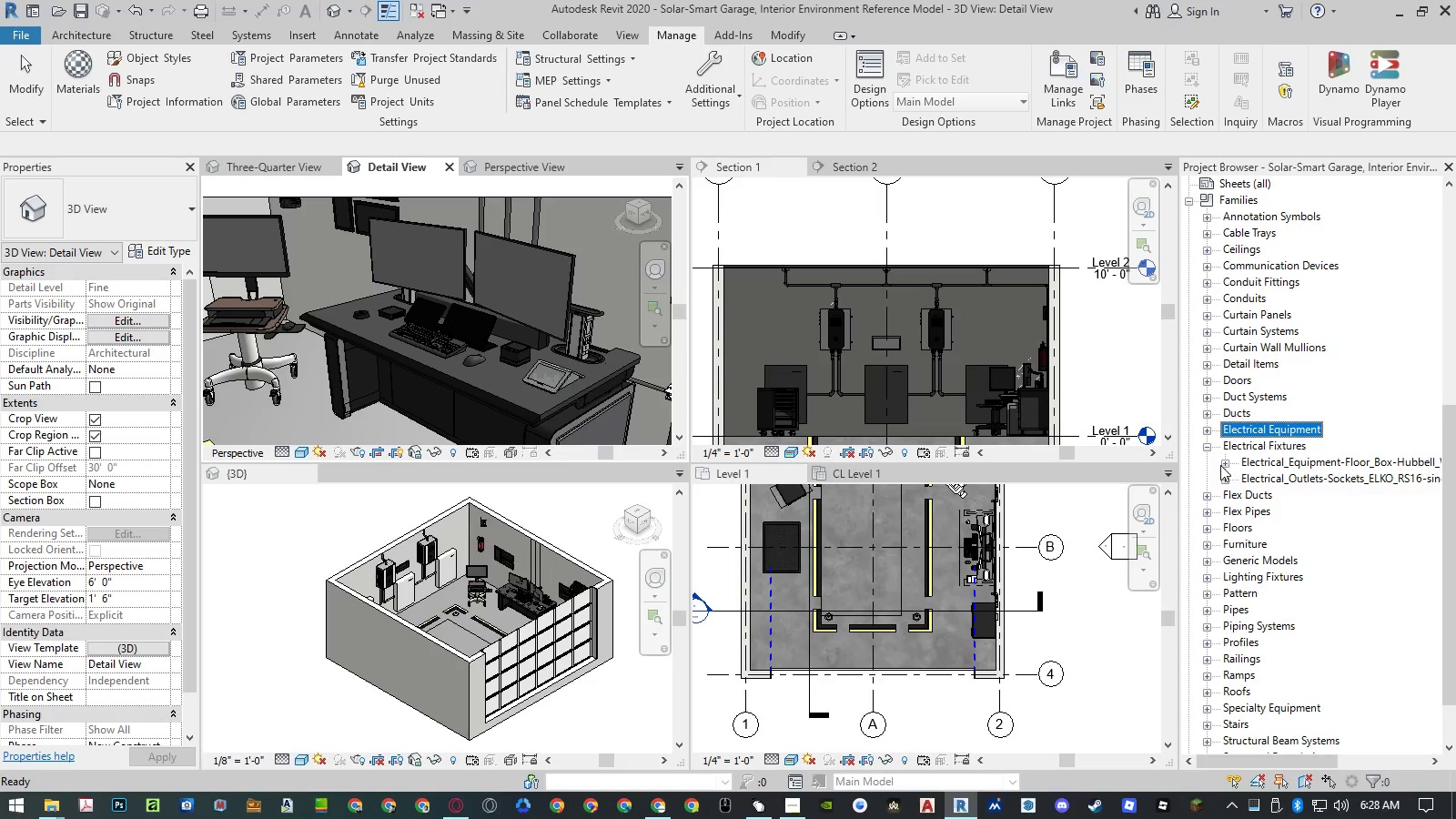 
left_click([1228, 461])
 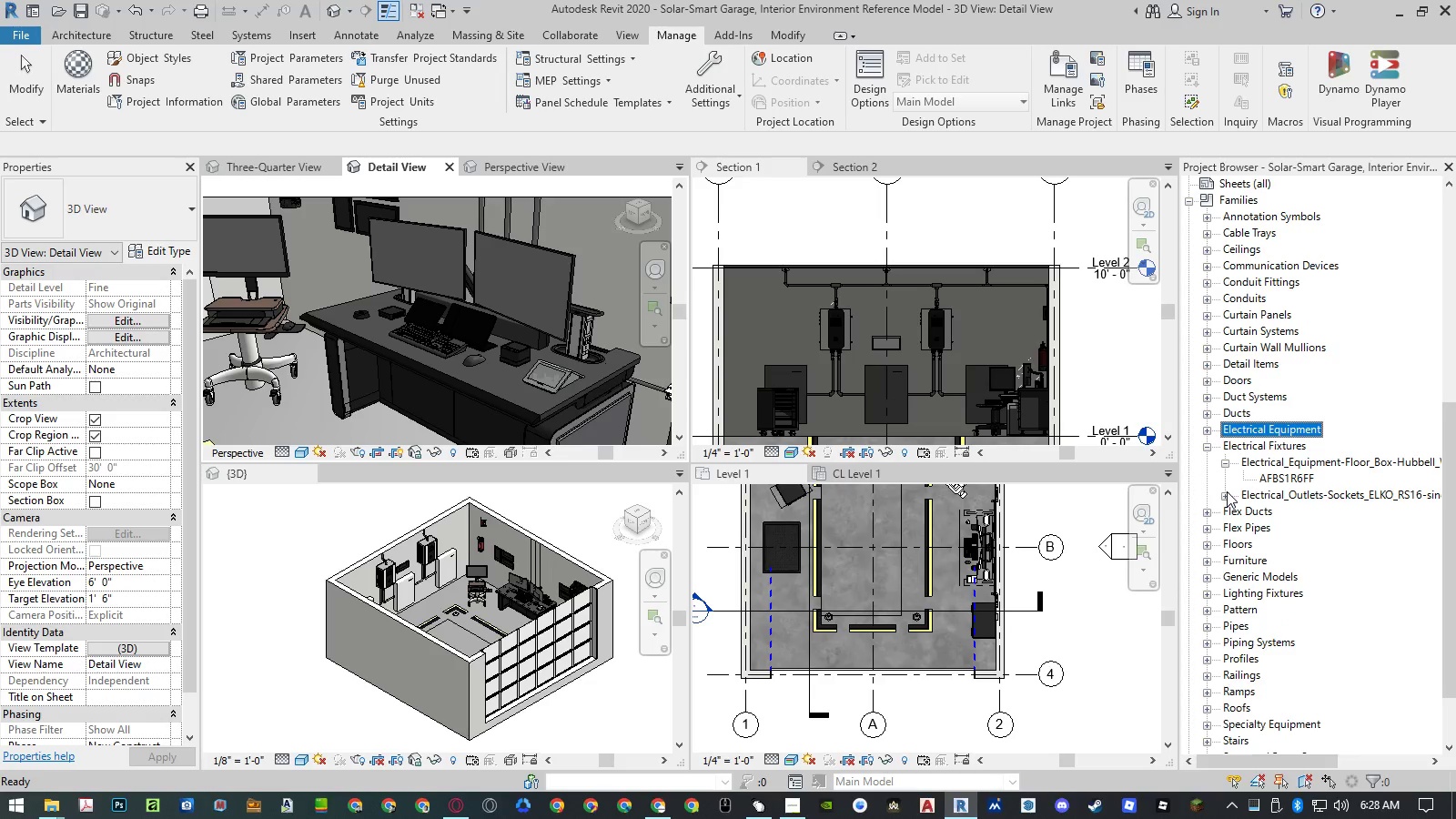 
left_click([1226, 493])
 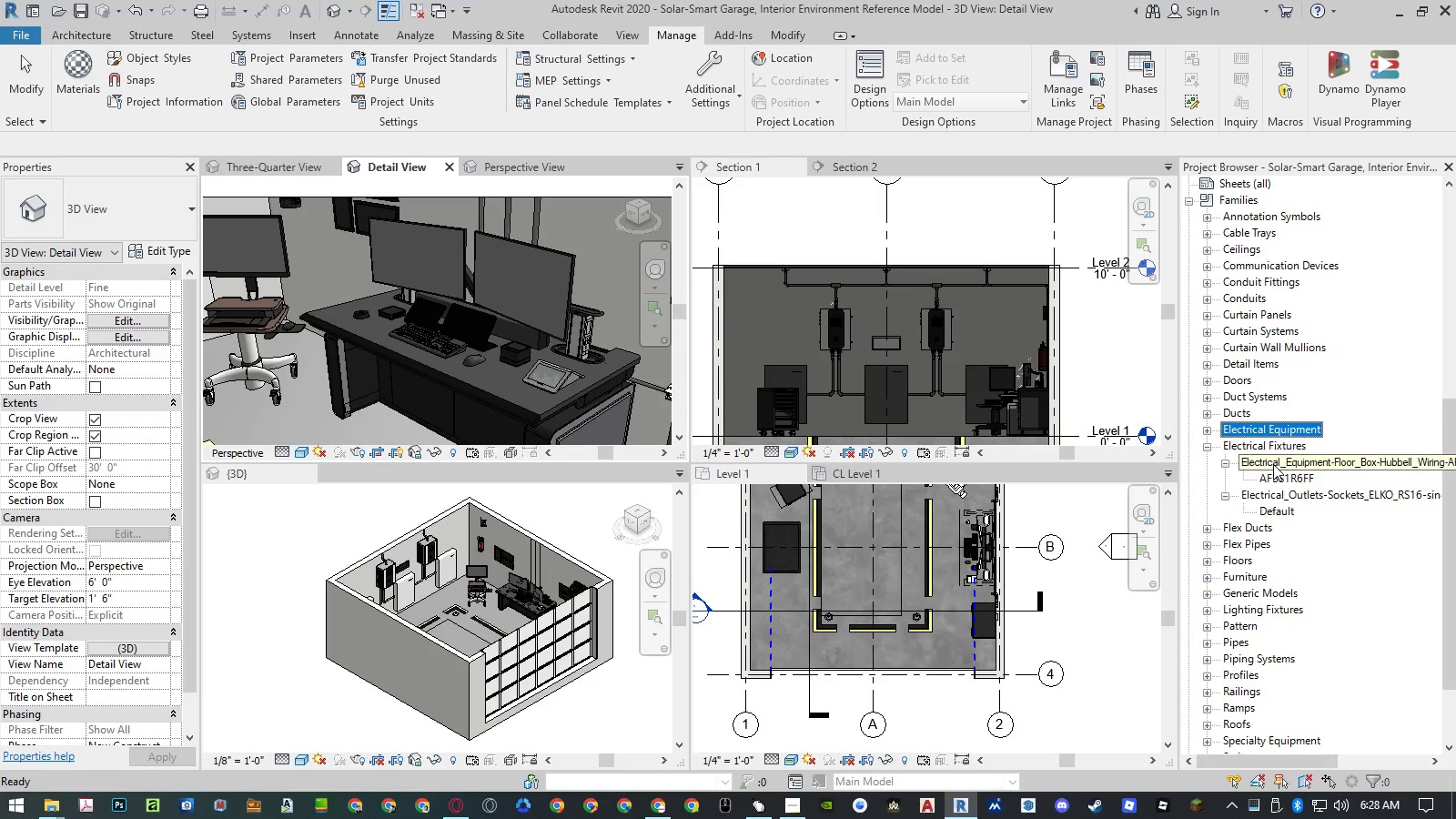 
right_click([1270, 478])
 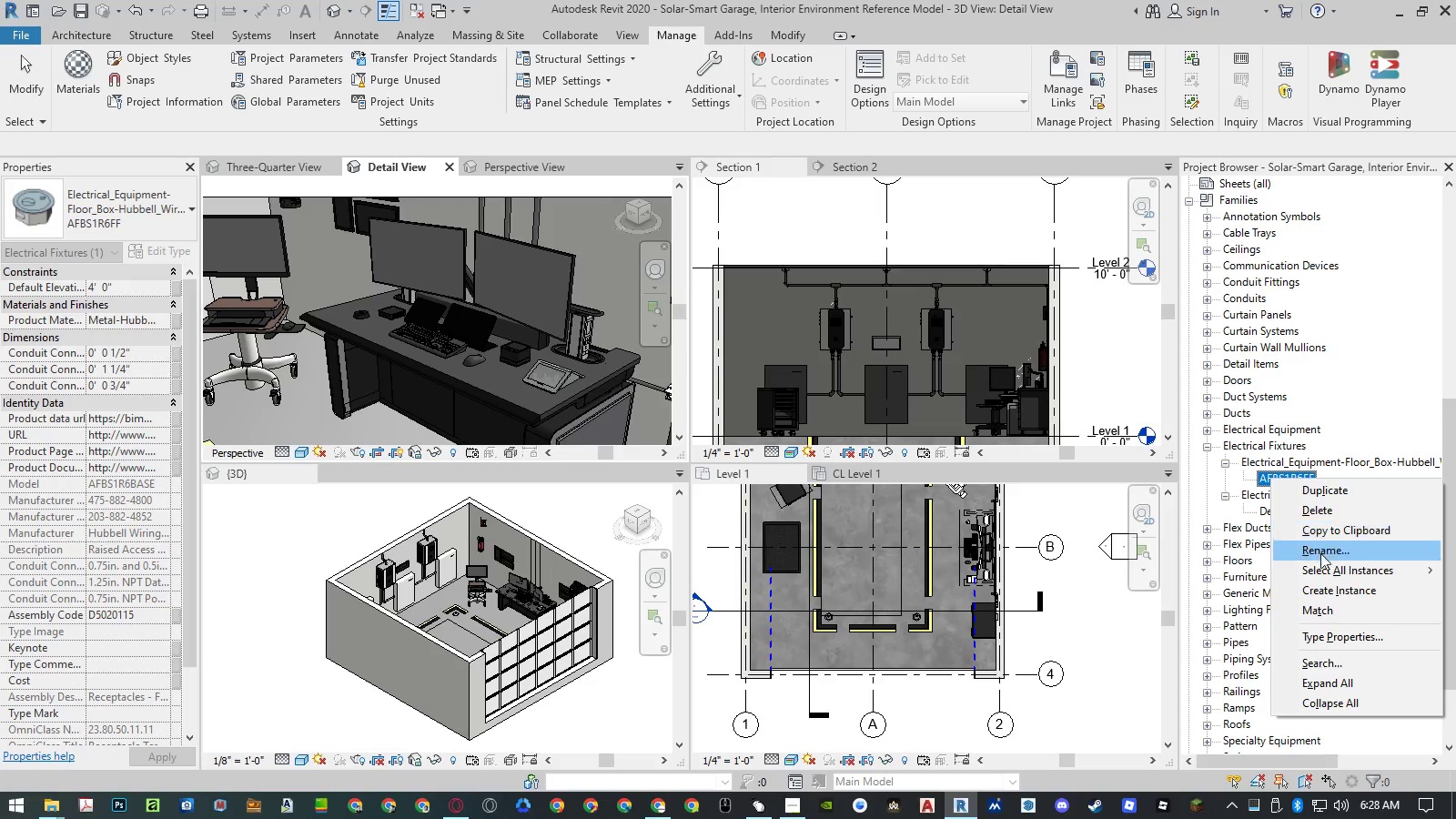 
left_click([1325, 566])
 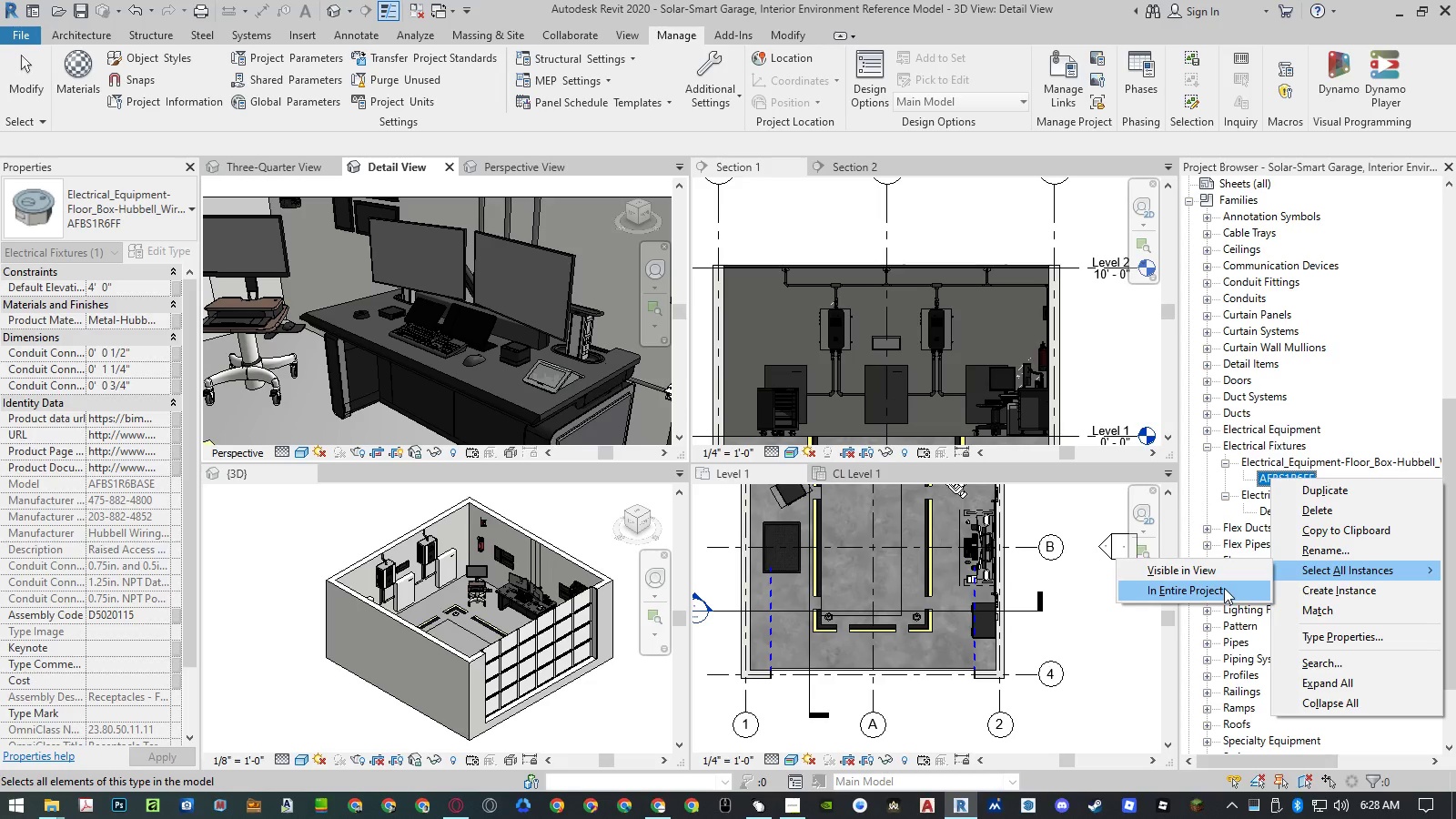 
left_click([1224, 588])
 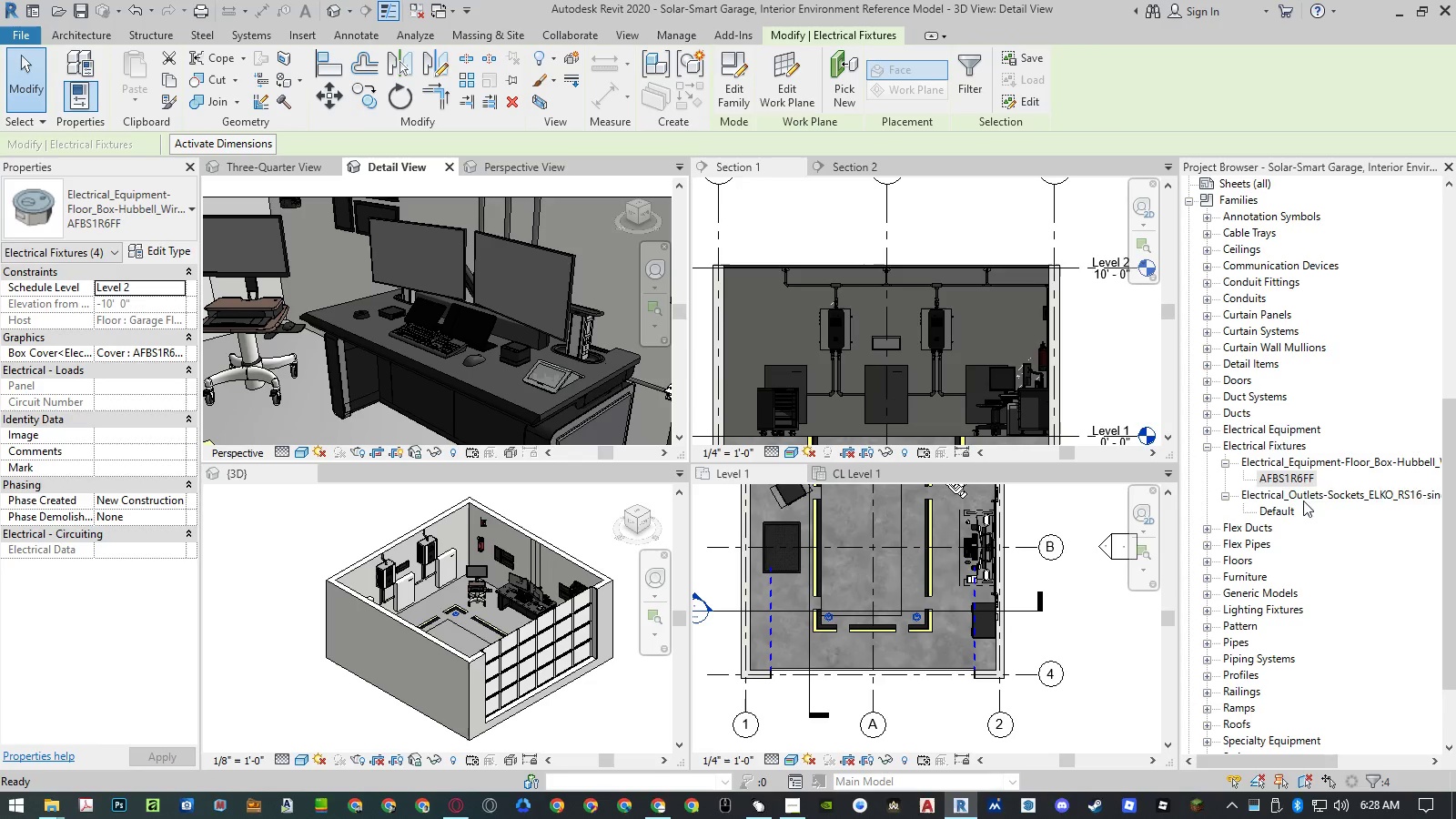 
left_click([1280, 461])
 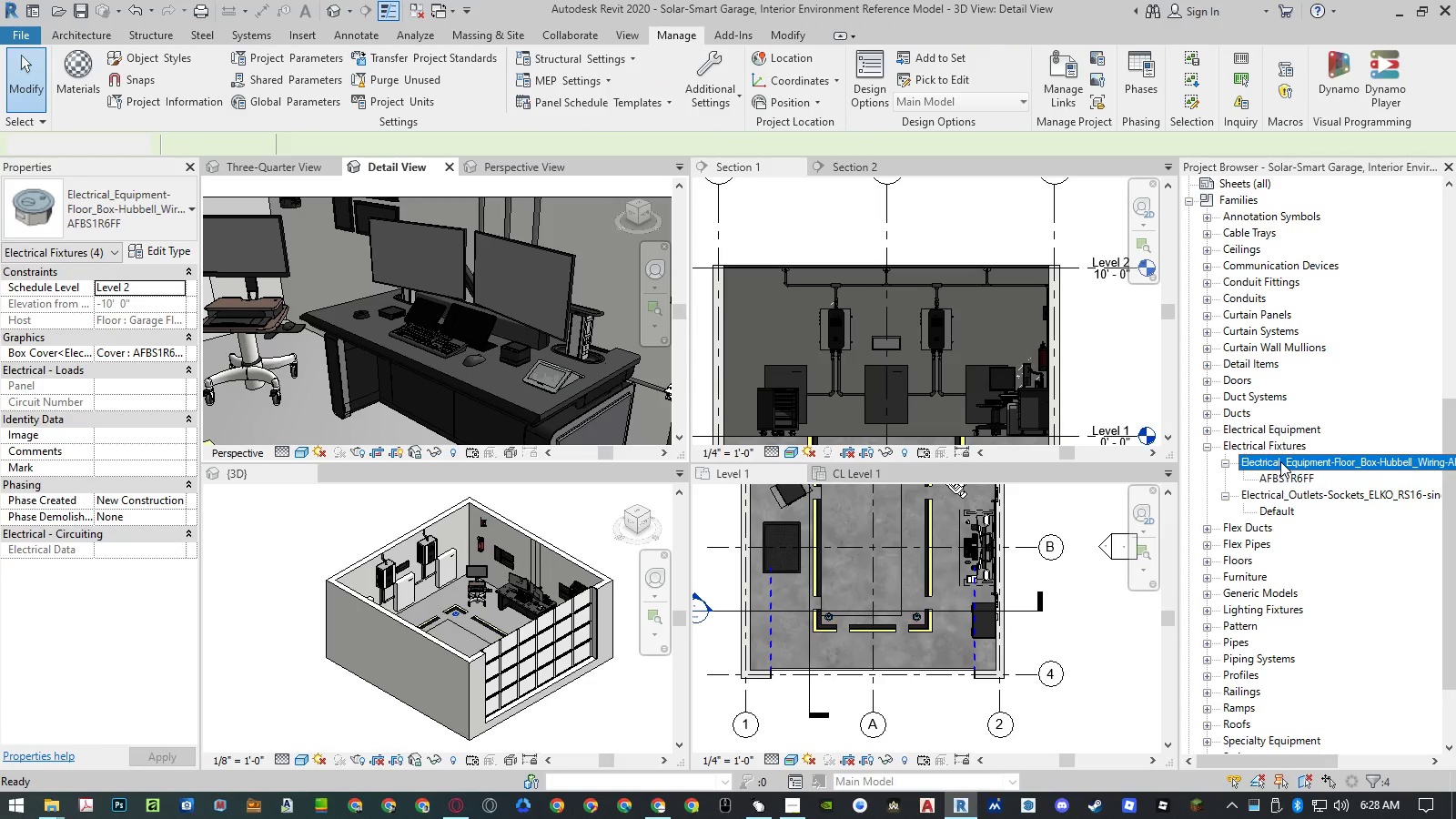 
right_click([1280, 461])
 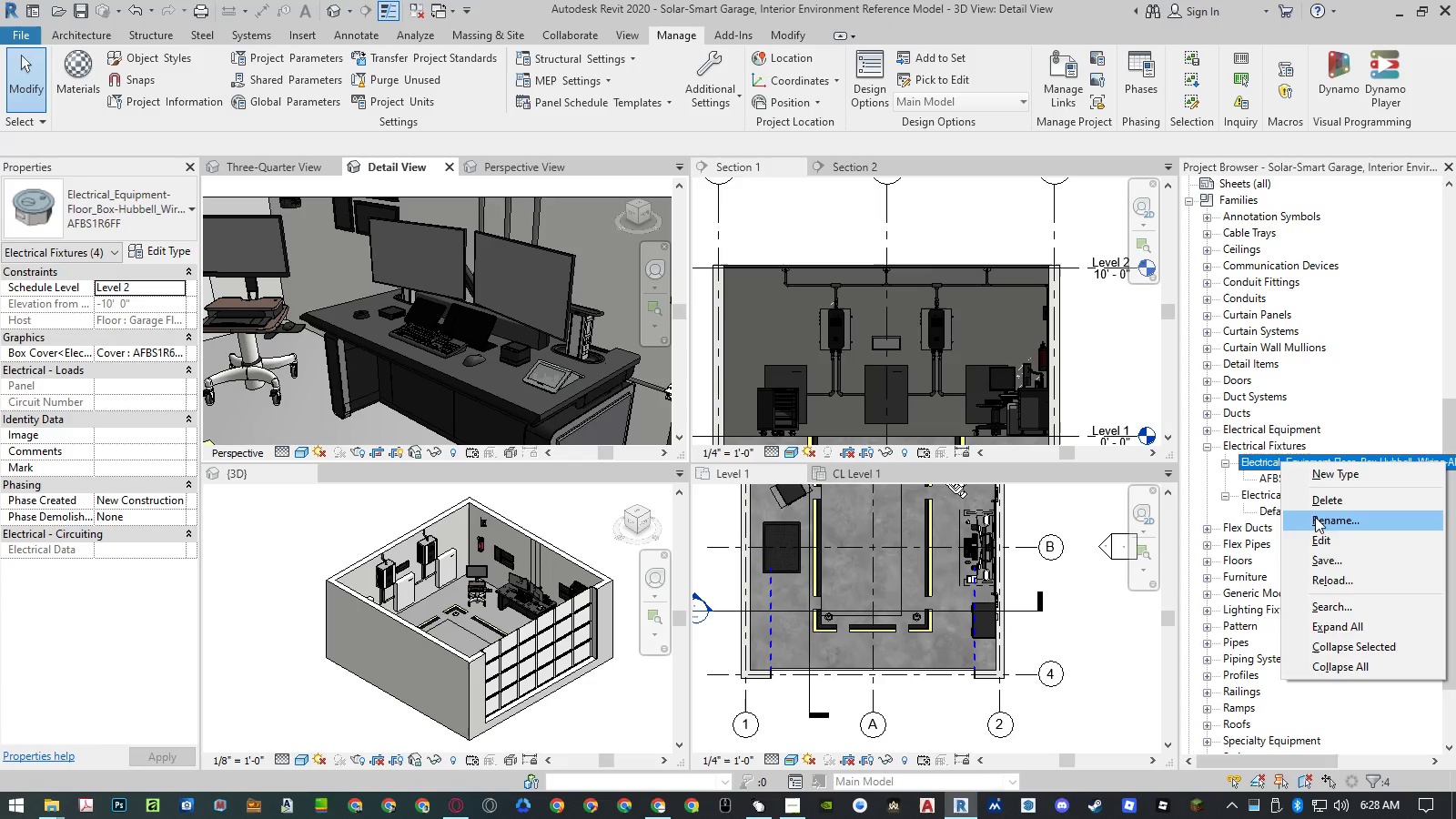 
left_click([1315, 519])
 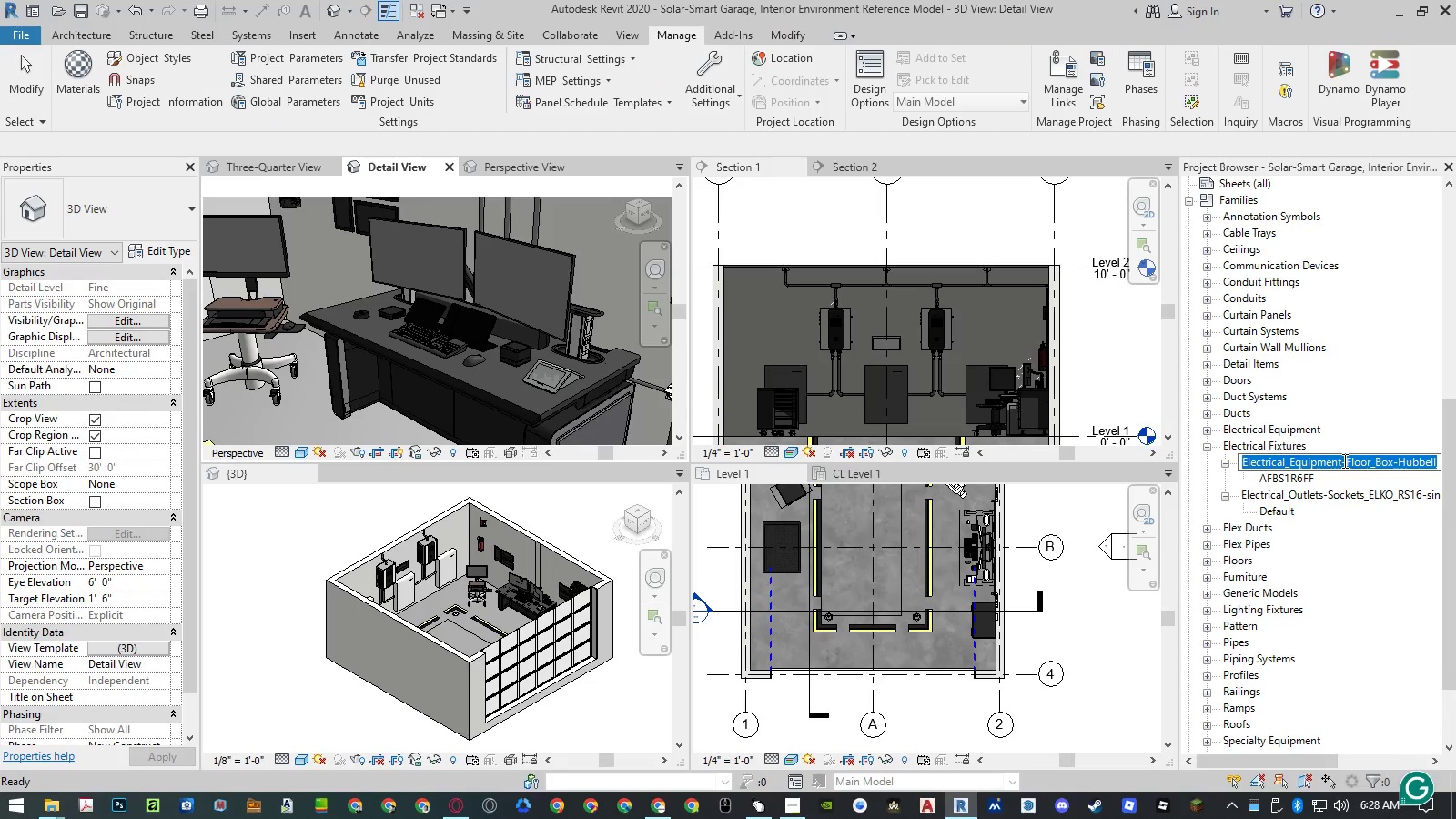 
left_click_drag(start_coordinate=[1345, 460], to_coordinate=[1106, 458])
 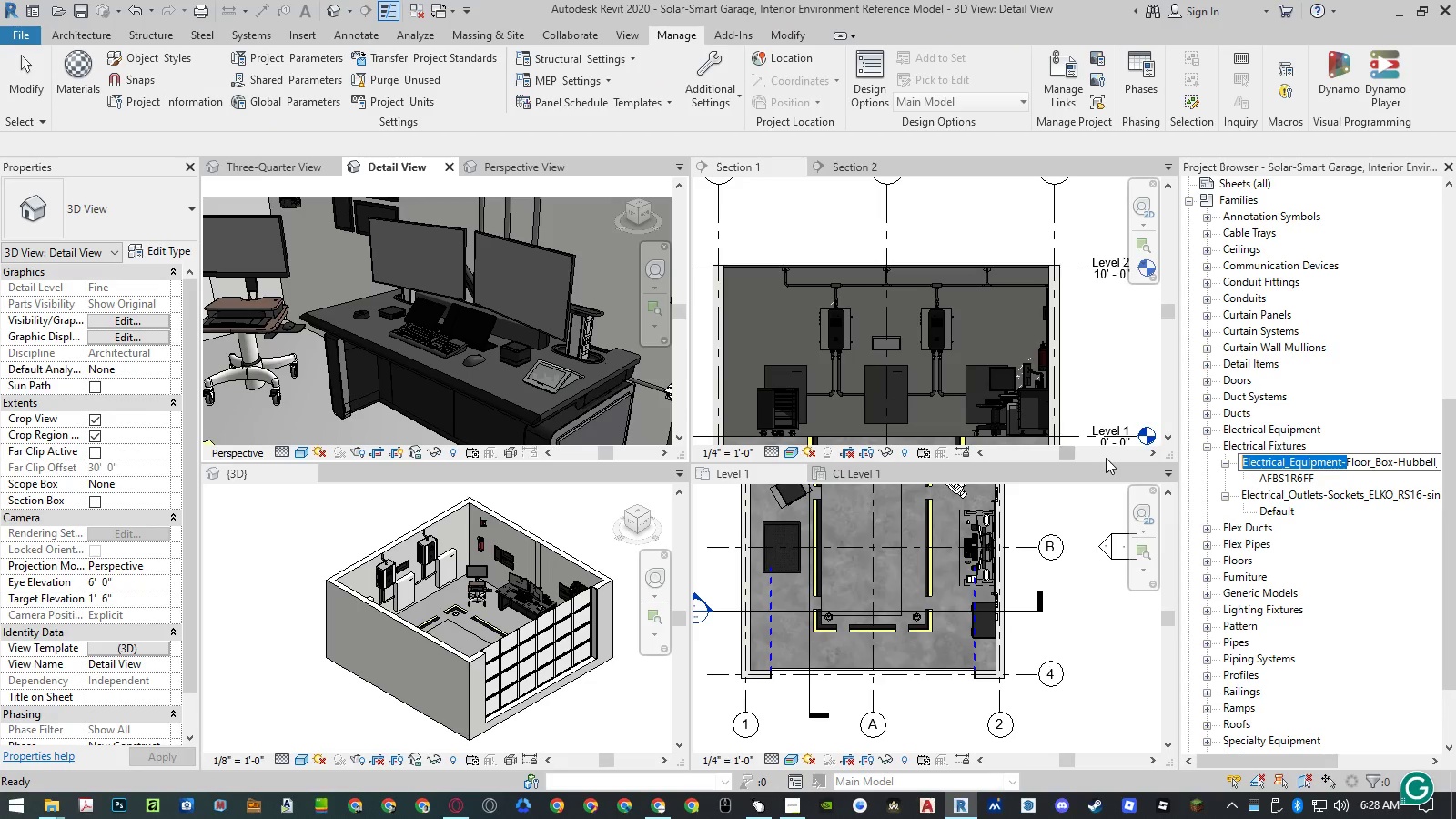 
key(Backspace)
 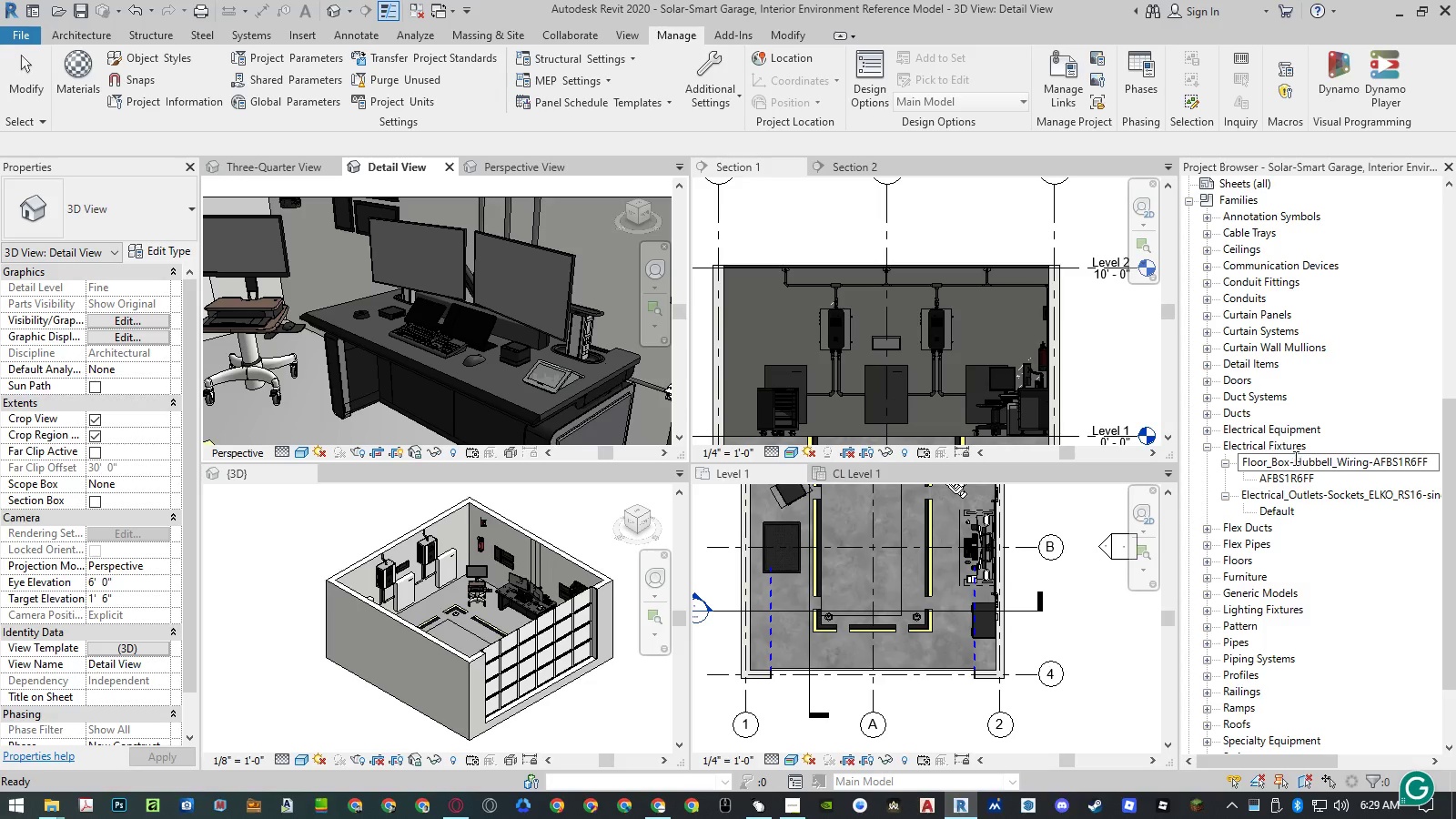 
left_click_drag(start_coordinate=[1268, 460], to_coordinate=[1455, 458])
 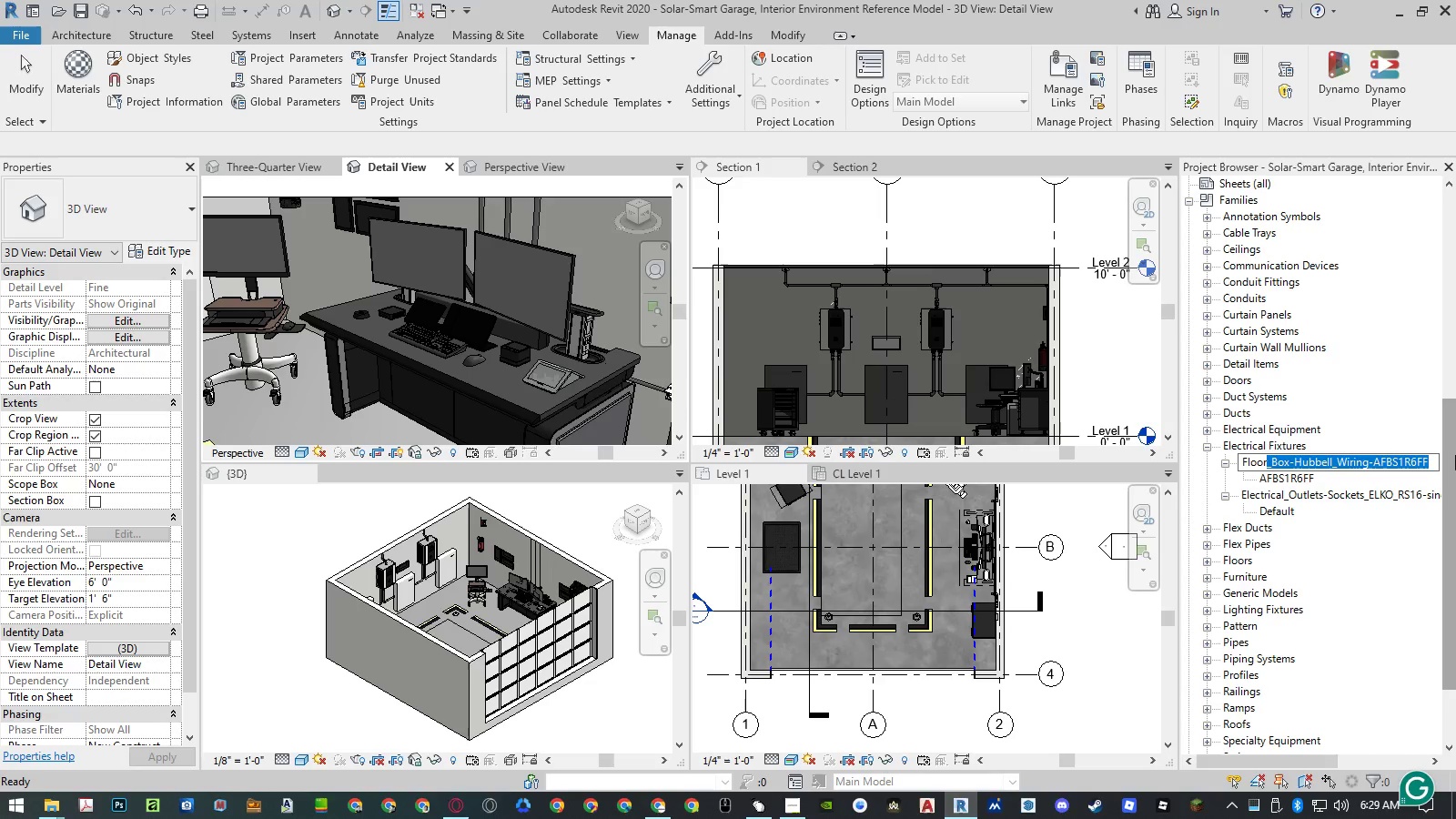 
type( Socket)
 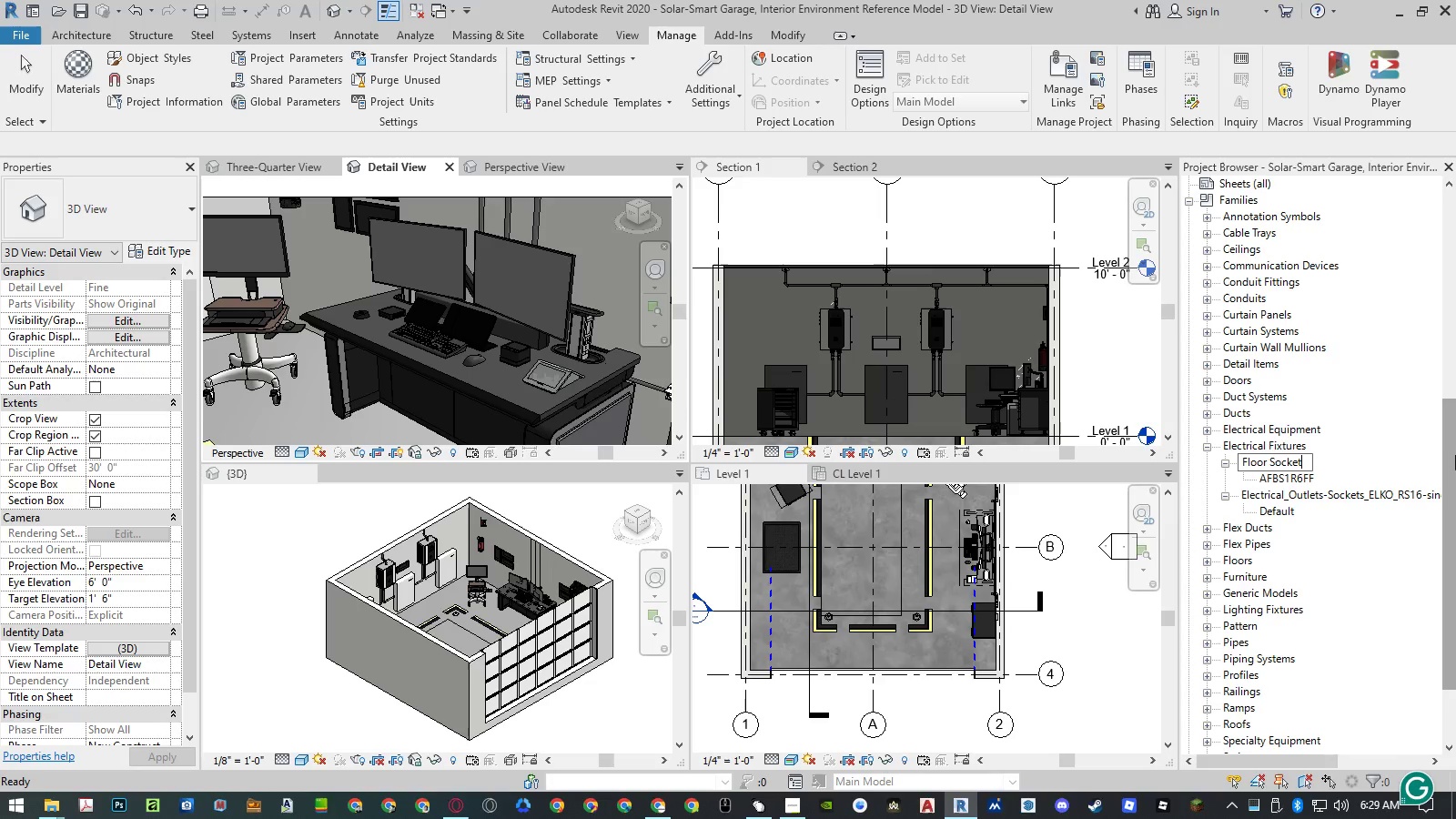 
key(Enter)
 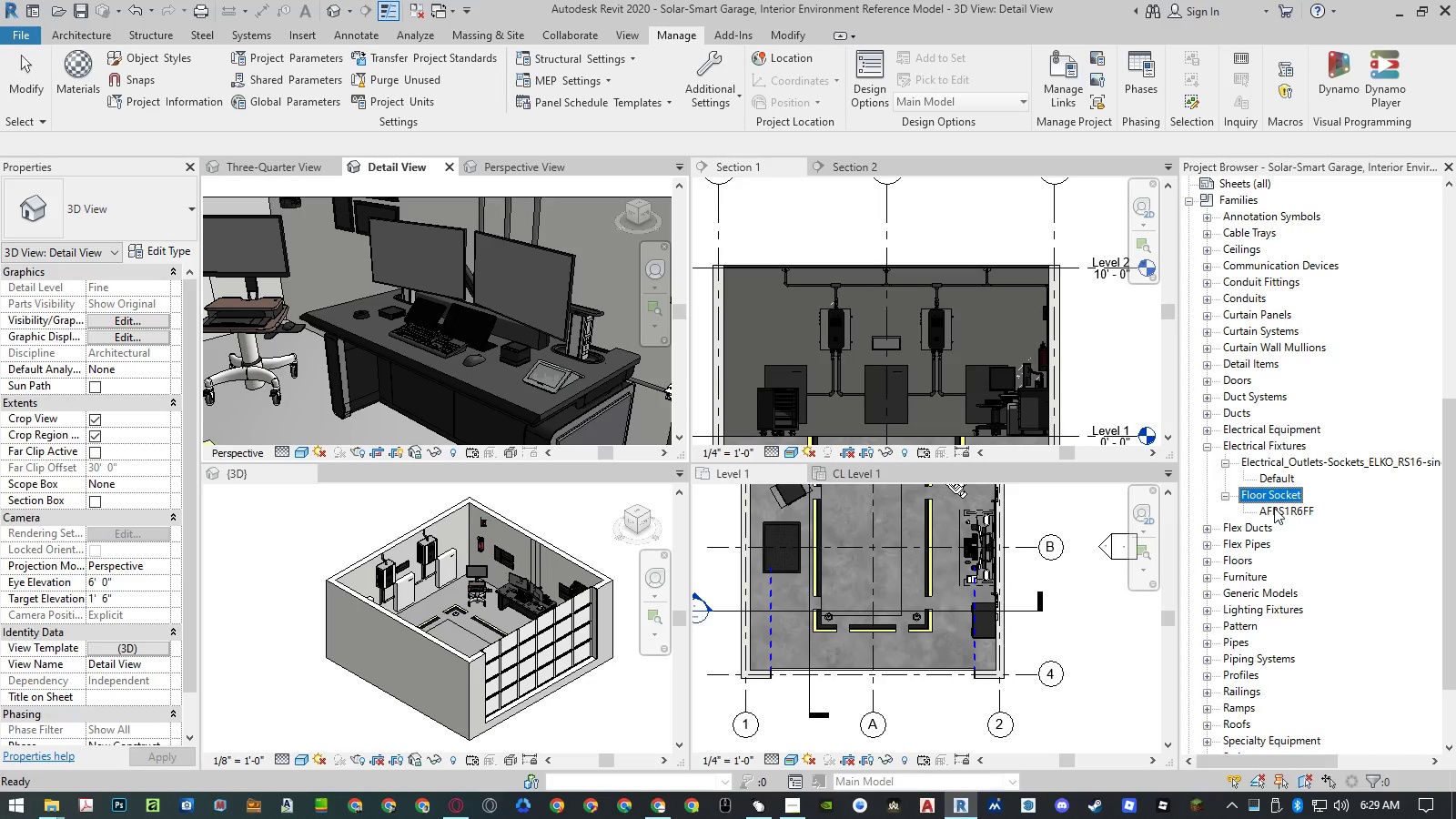 
wait(7.09)
 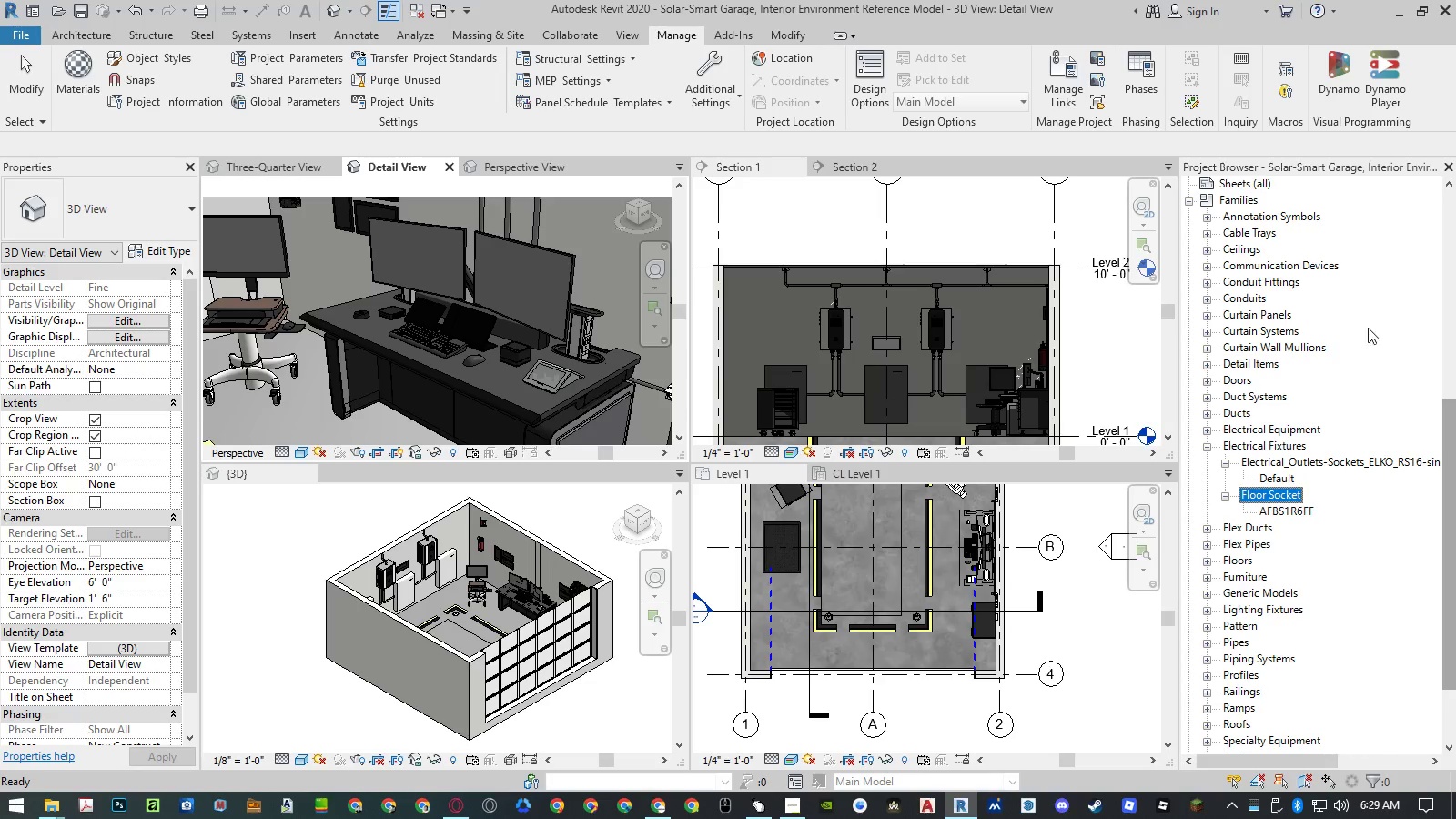 
right_click([1271, 508])
 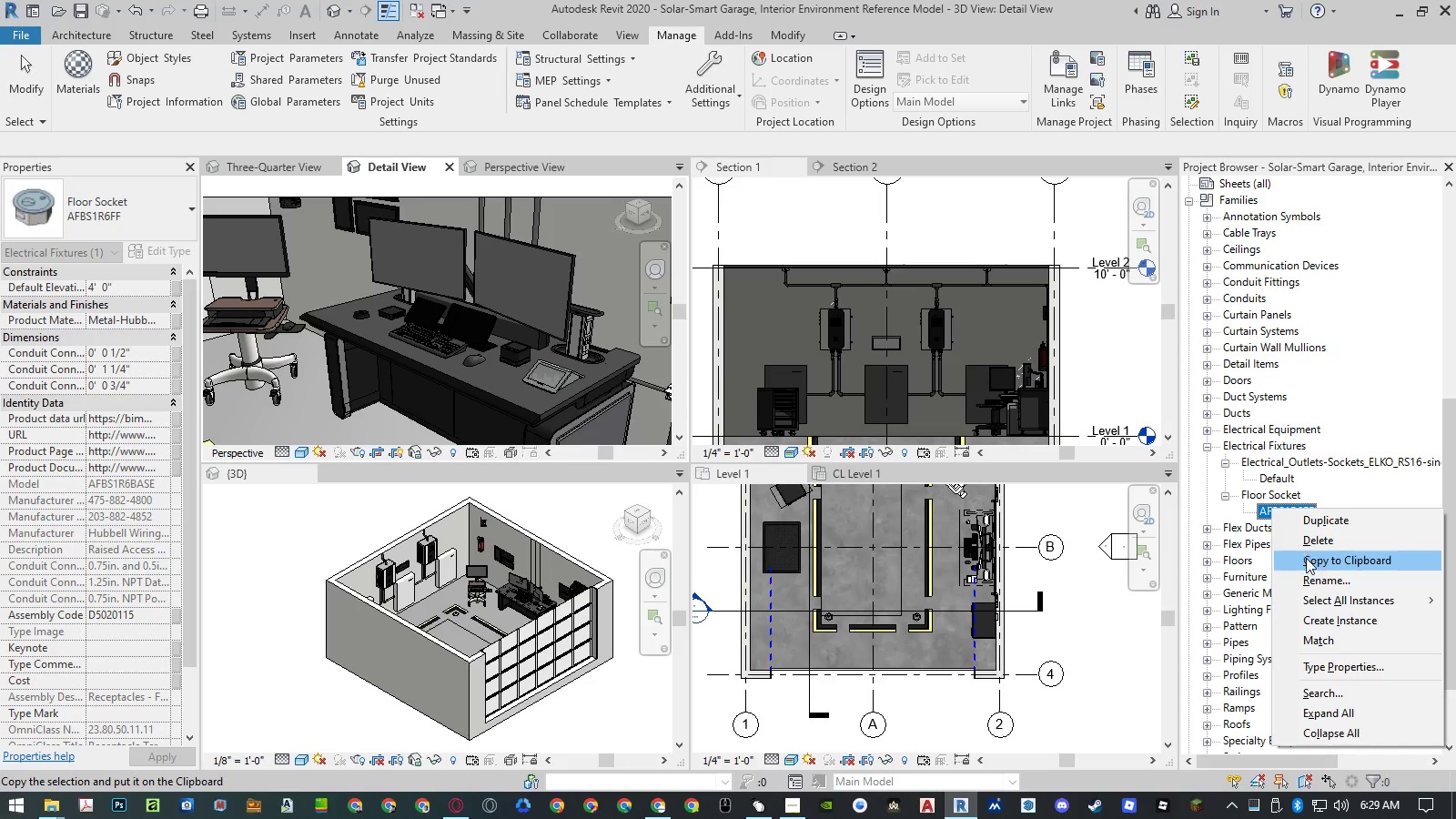 
left_click([1307, 575])
 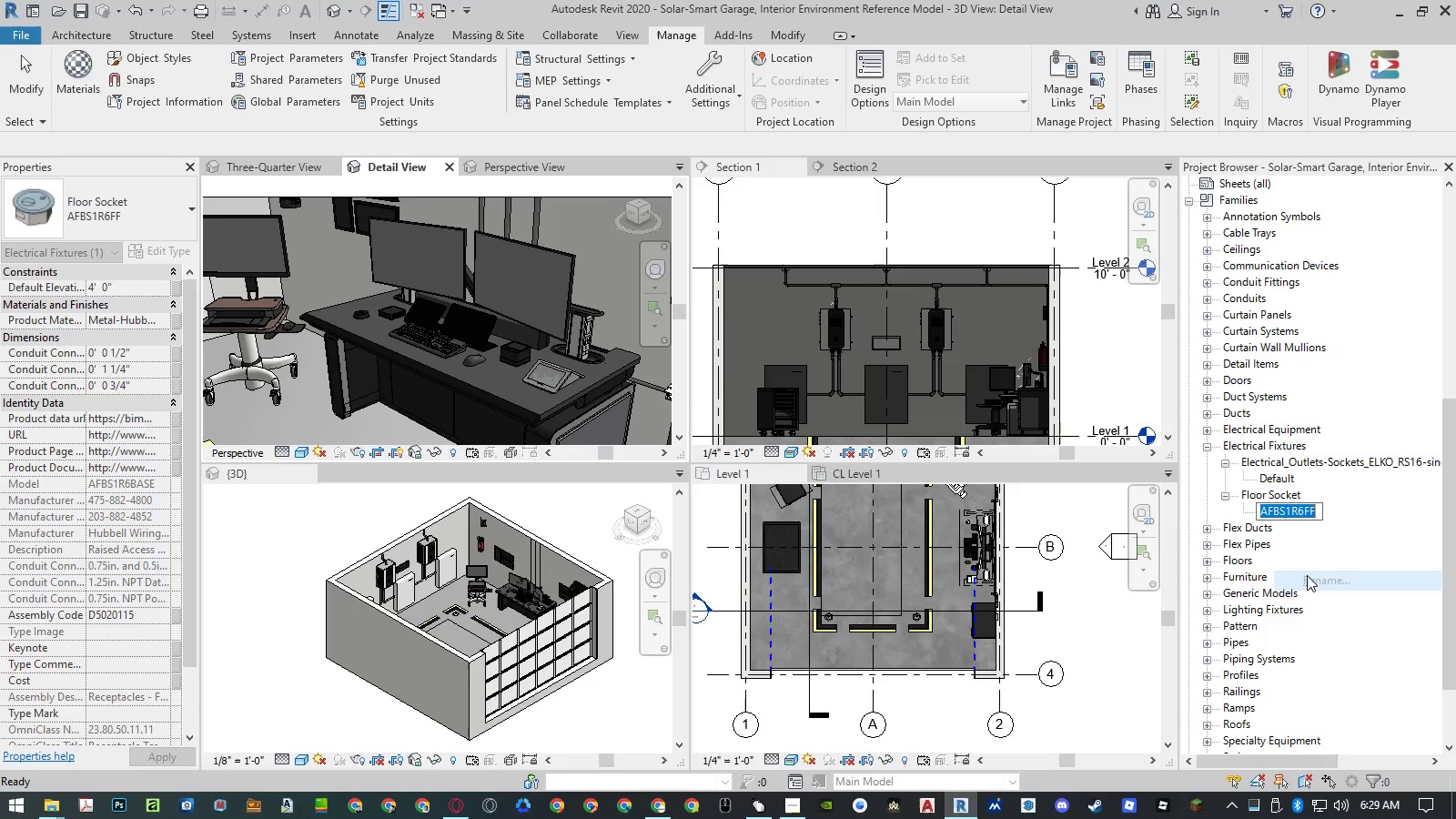 
type(Basic)
 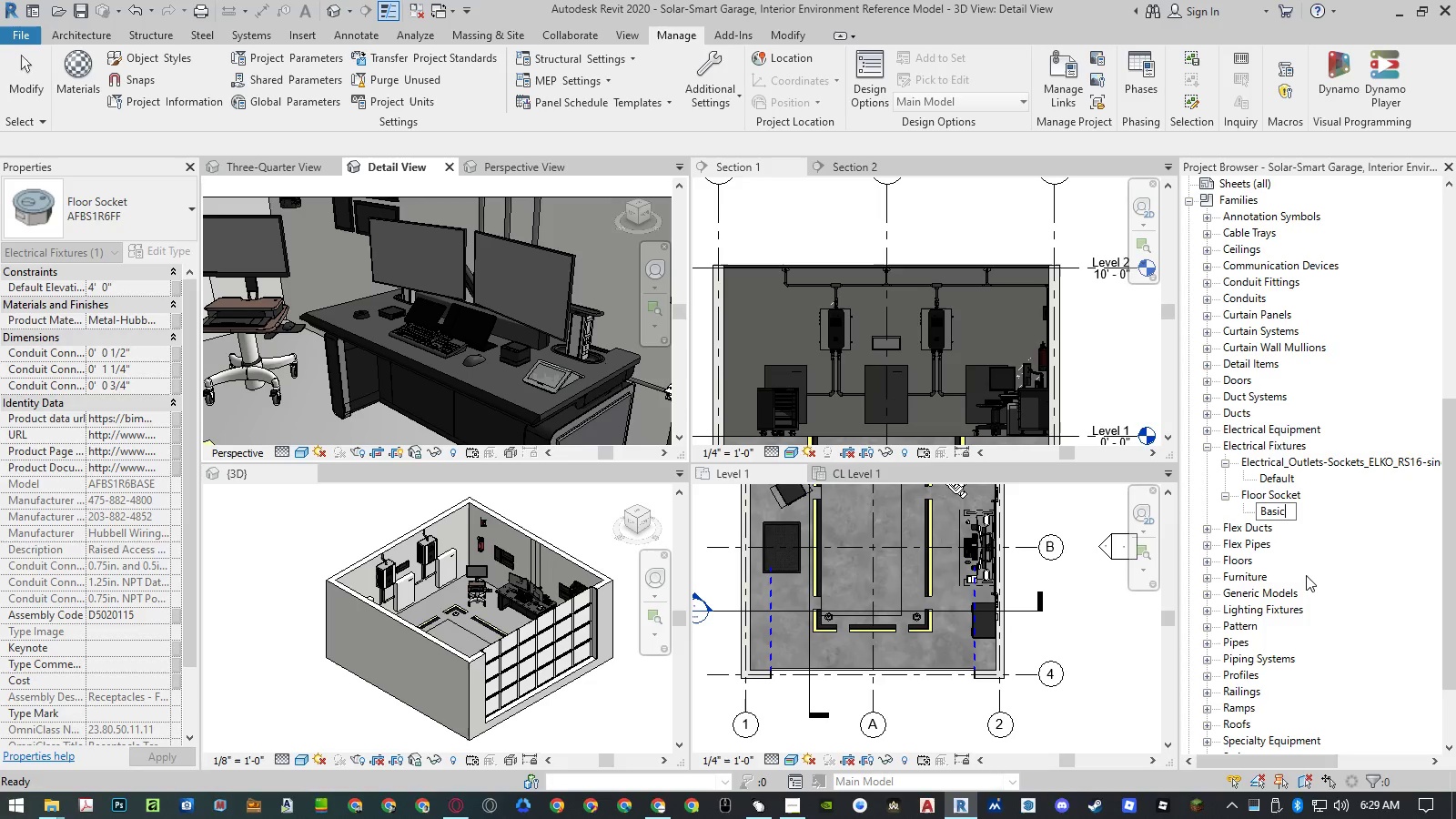 
key(Control+A)
 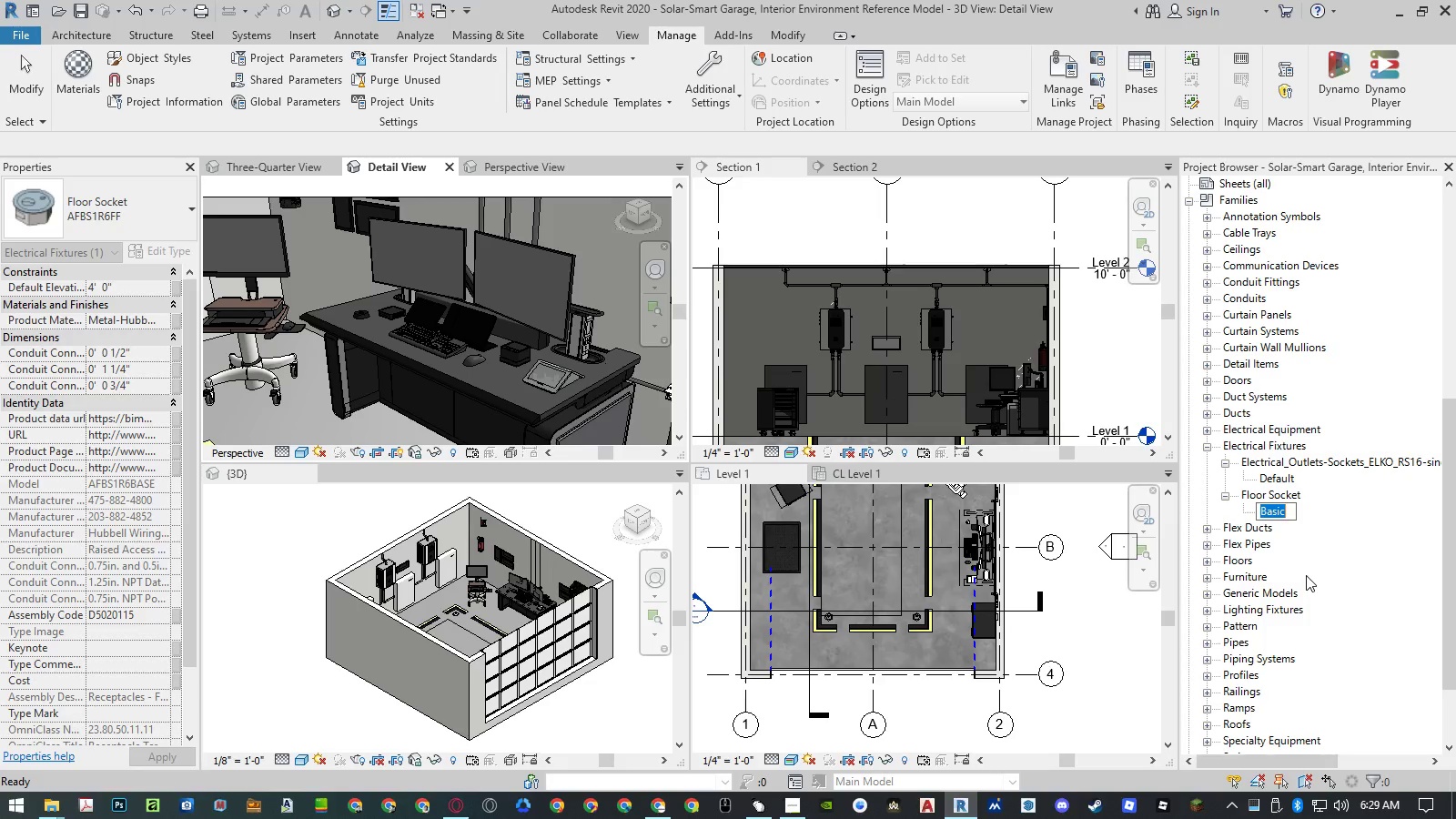 
key(Control+C)
 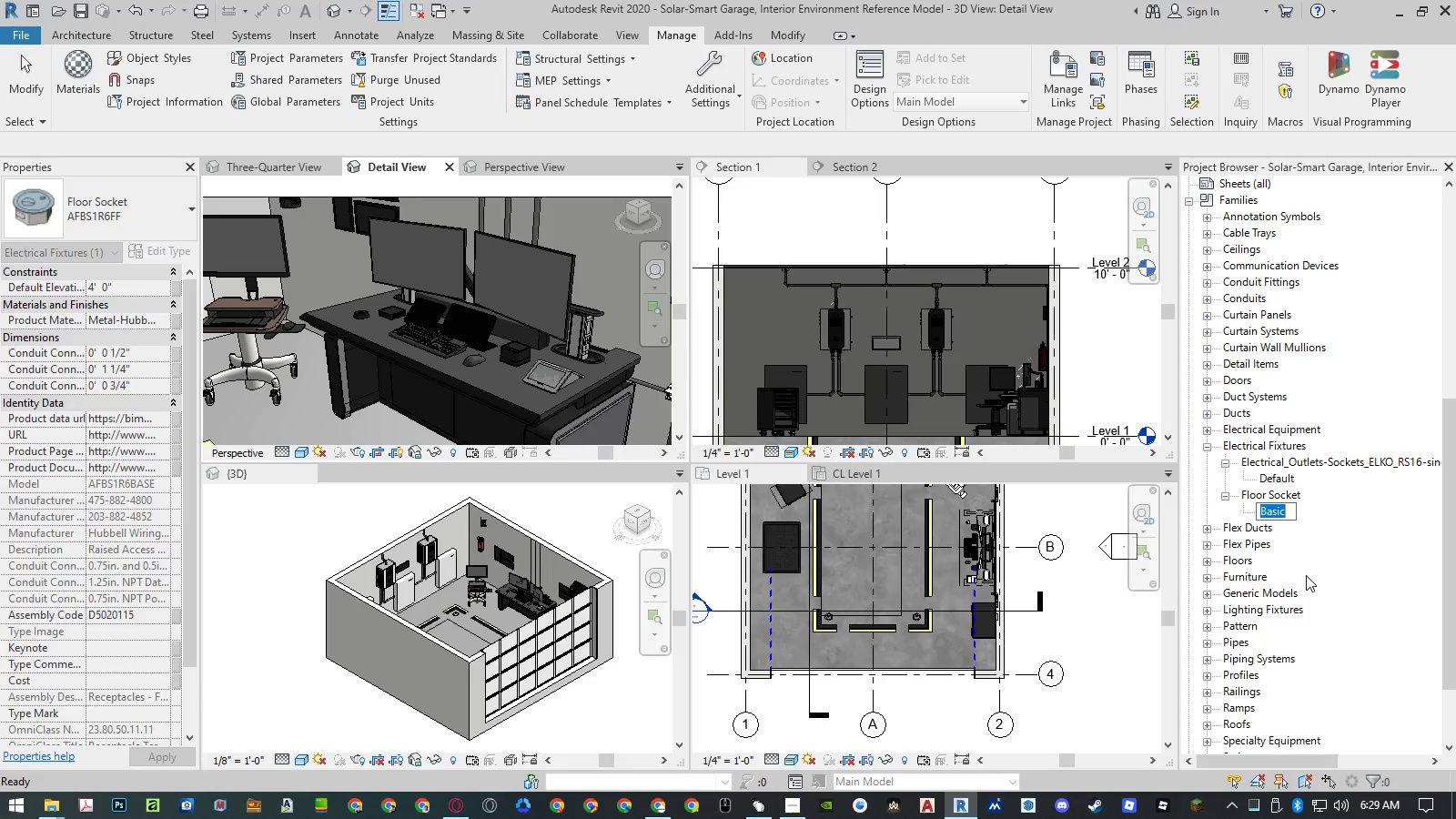 
key(Enter)
 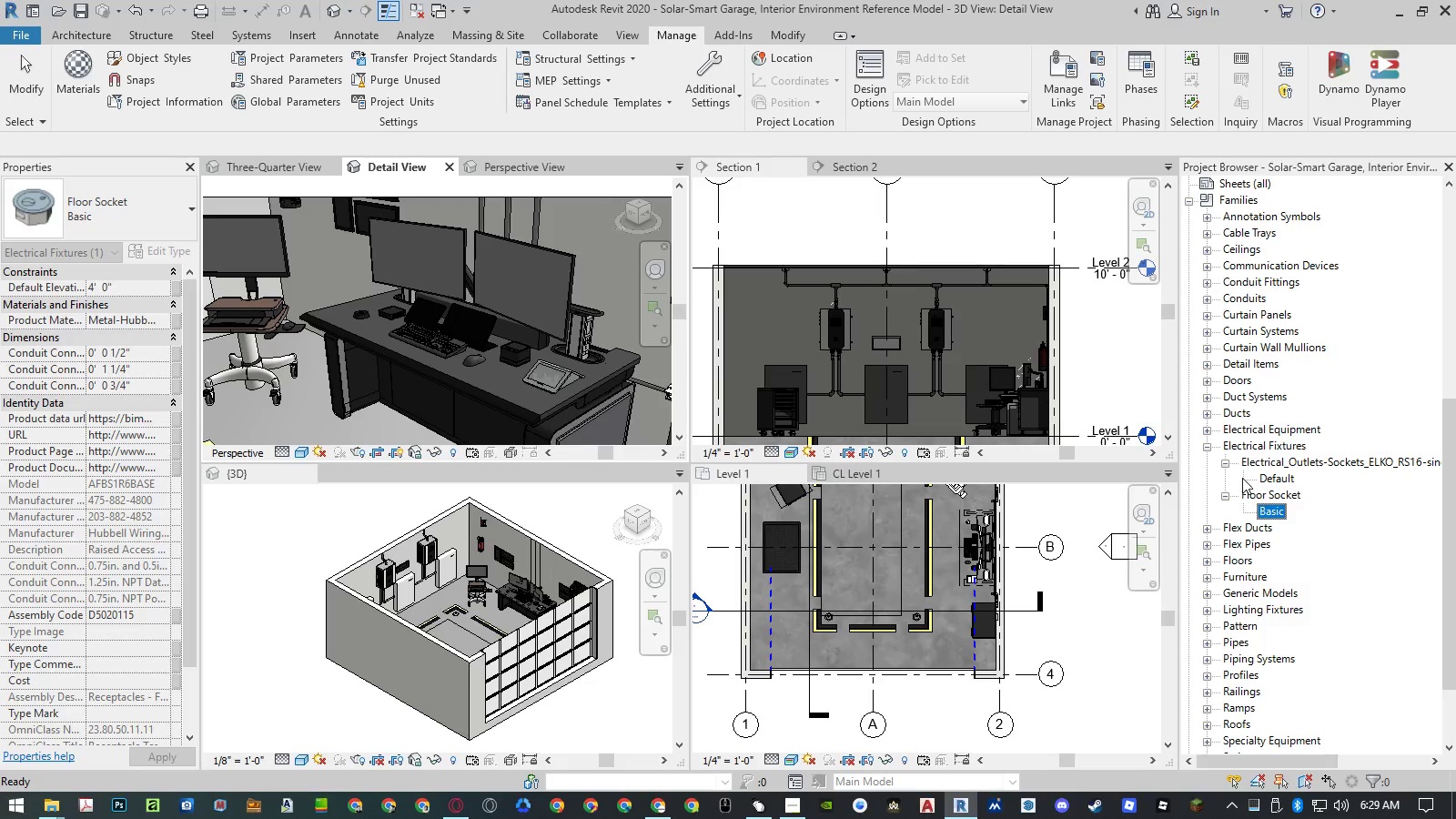 
right_click([1265, 480])
 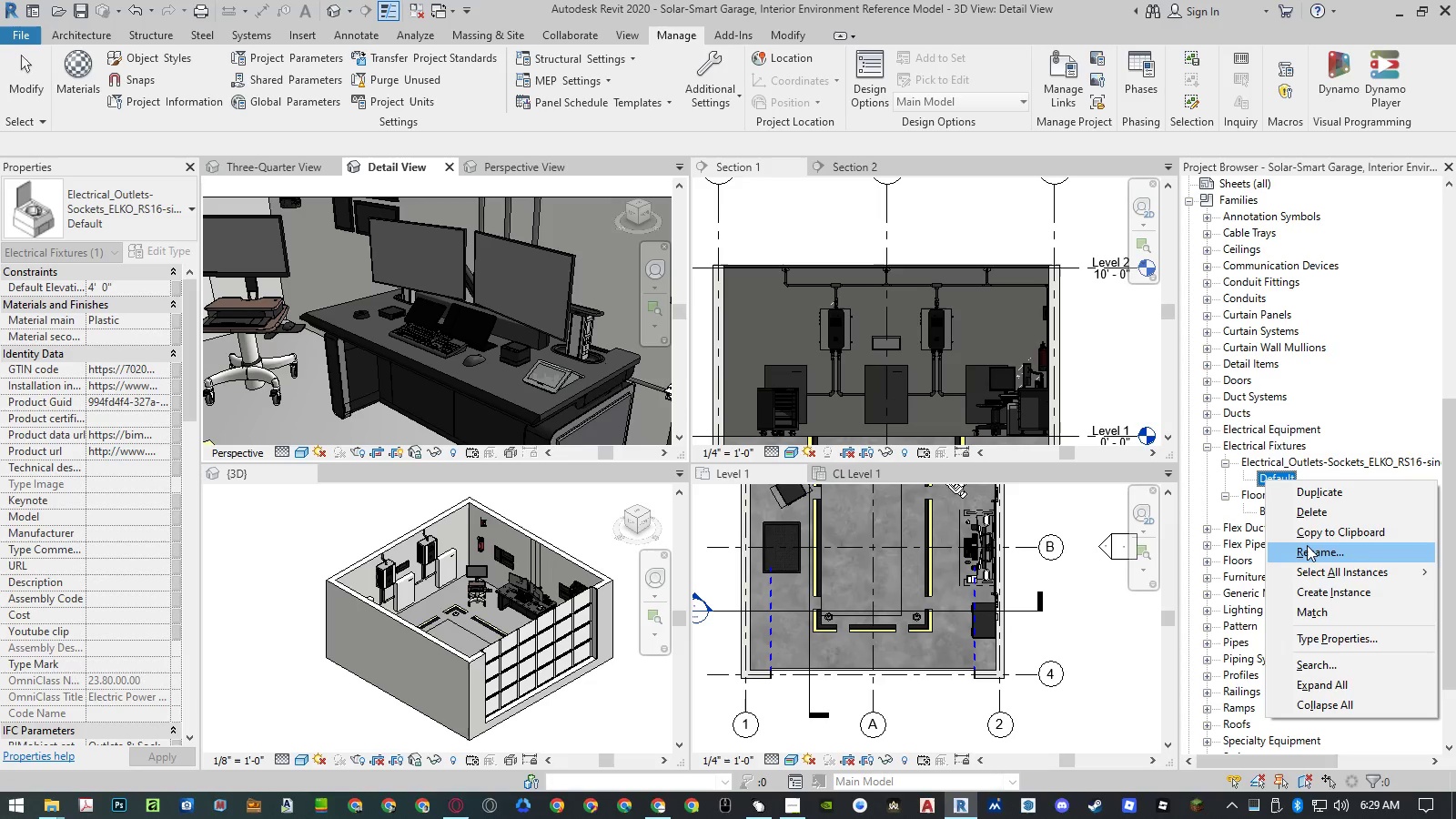 
left_click([1309, 549])
 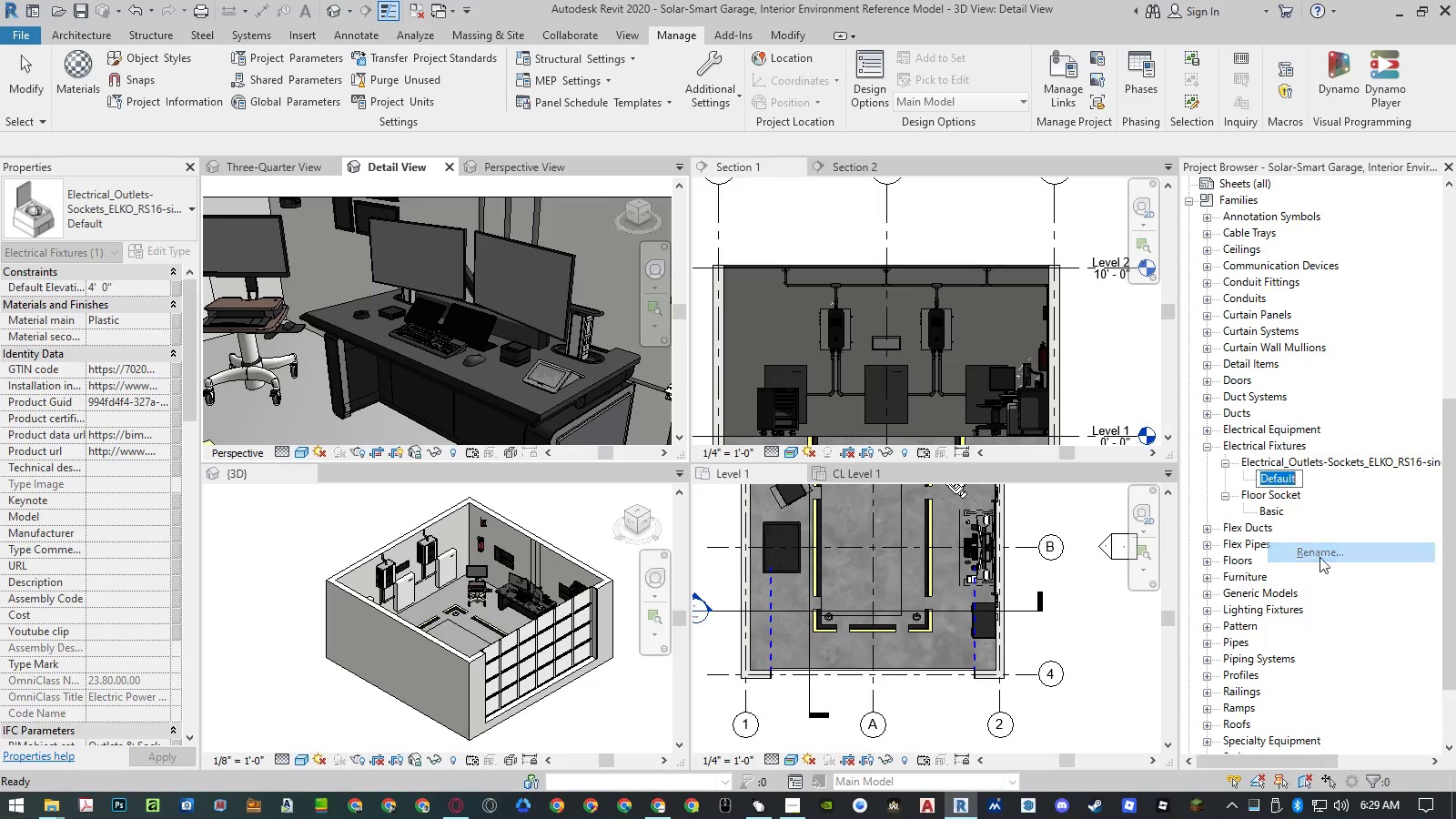 
key(Control+ControlLeft)
 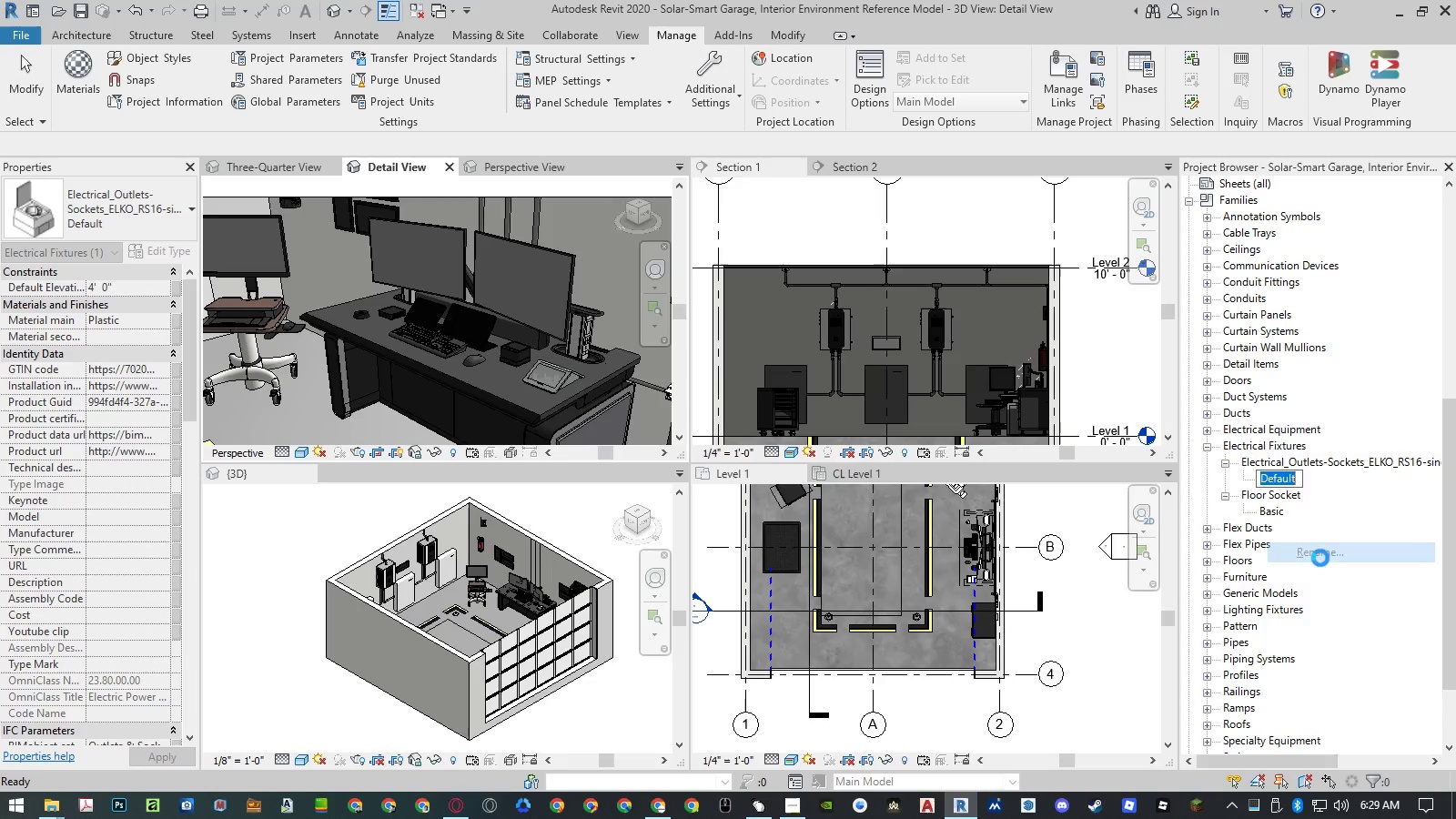 
key(Control+V)
 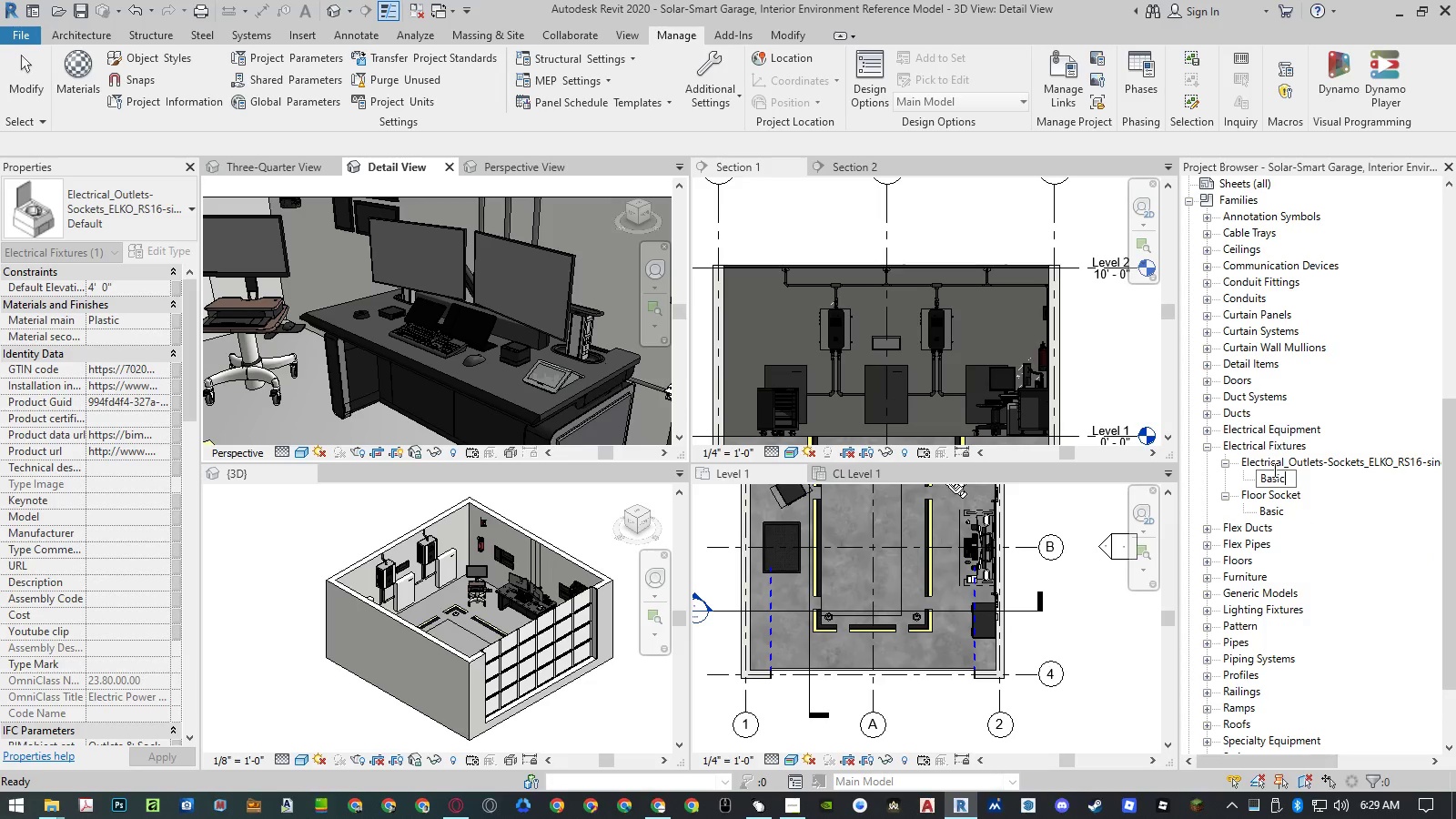 
left_click([1270, 466])
 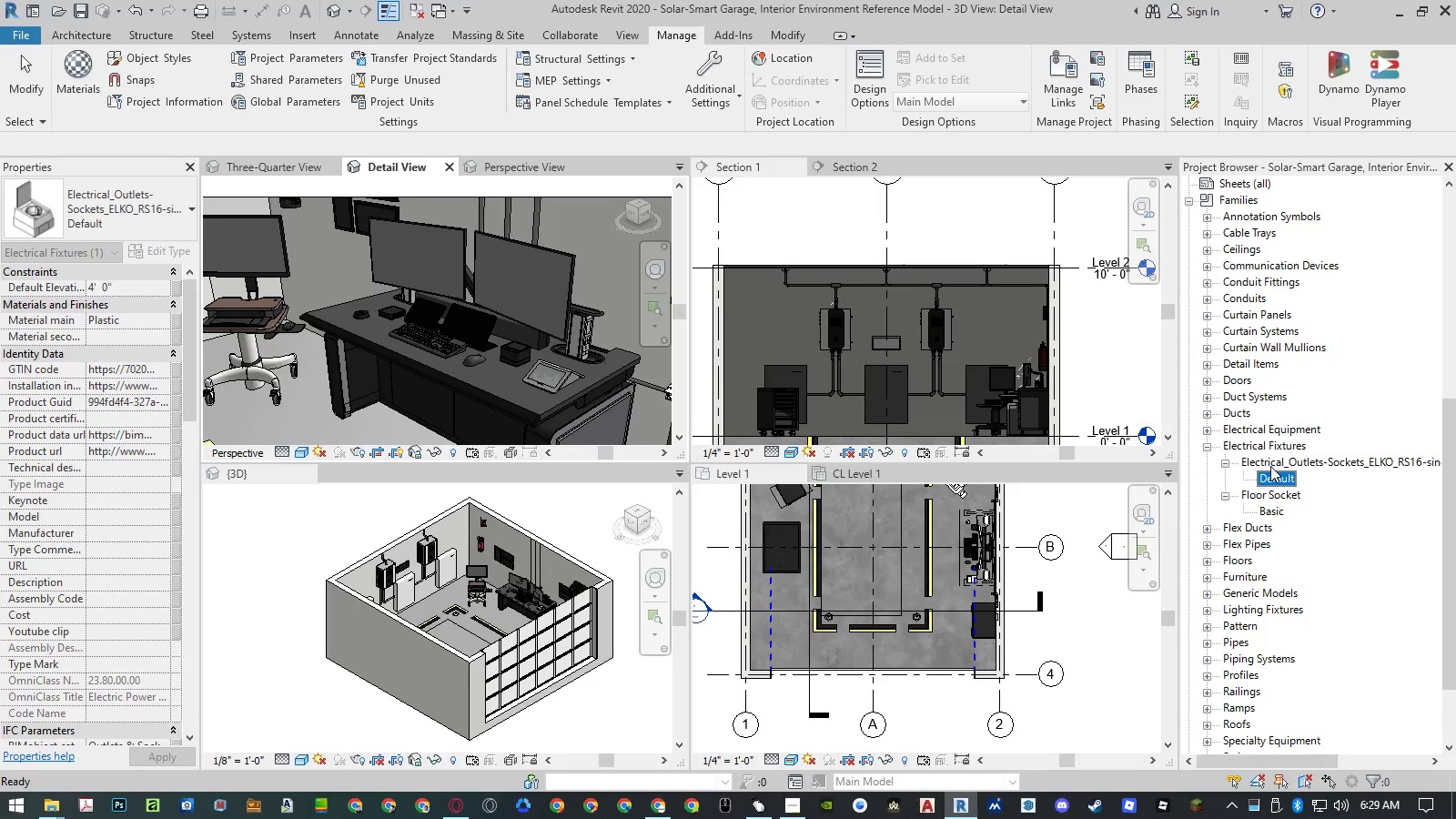 
right_click([1270, 465])
 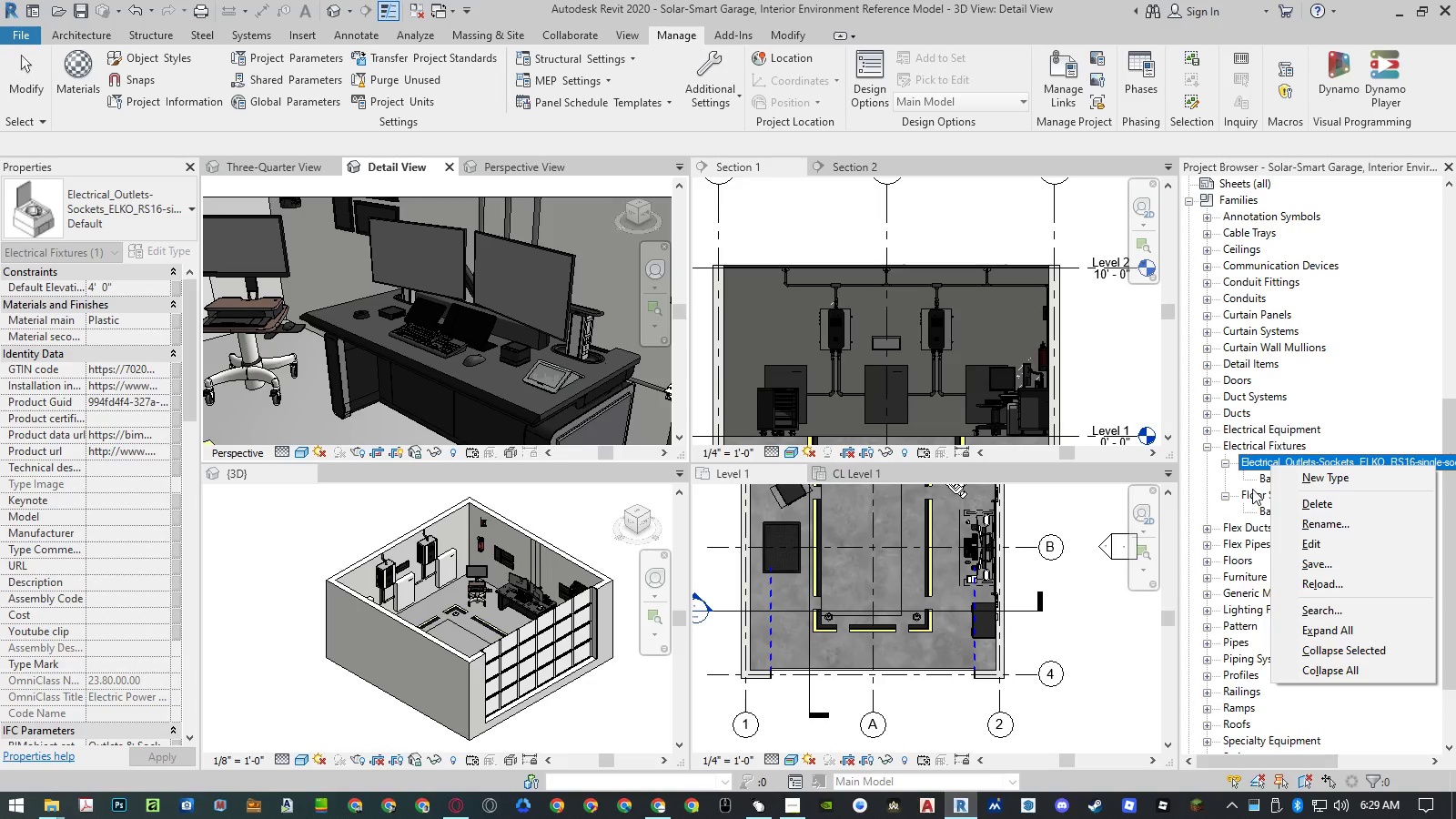 
right_click([1258, 480])
 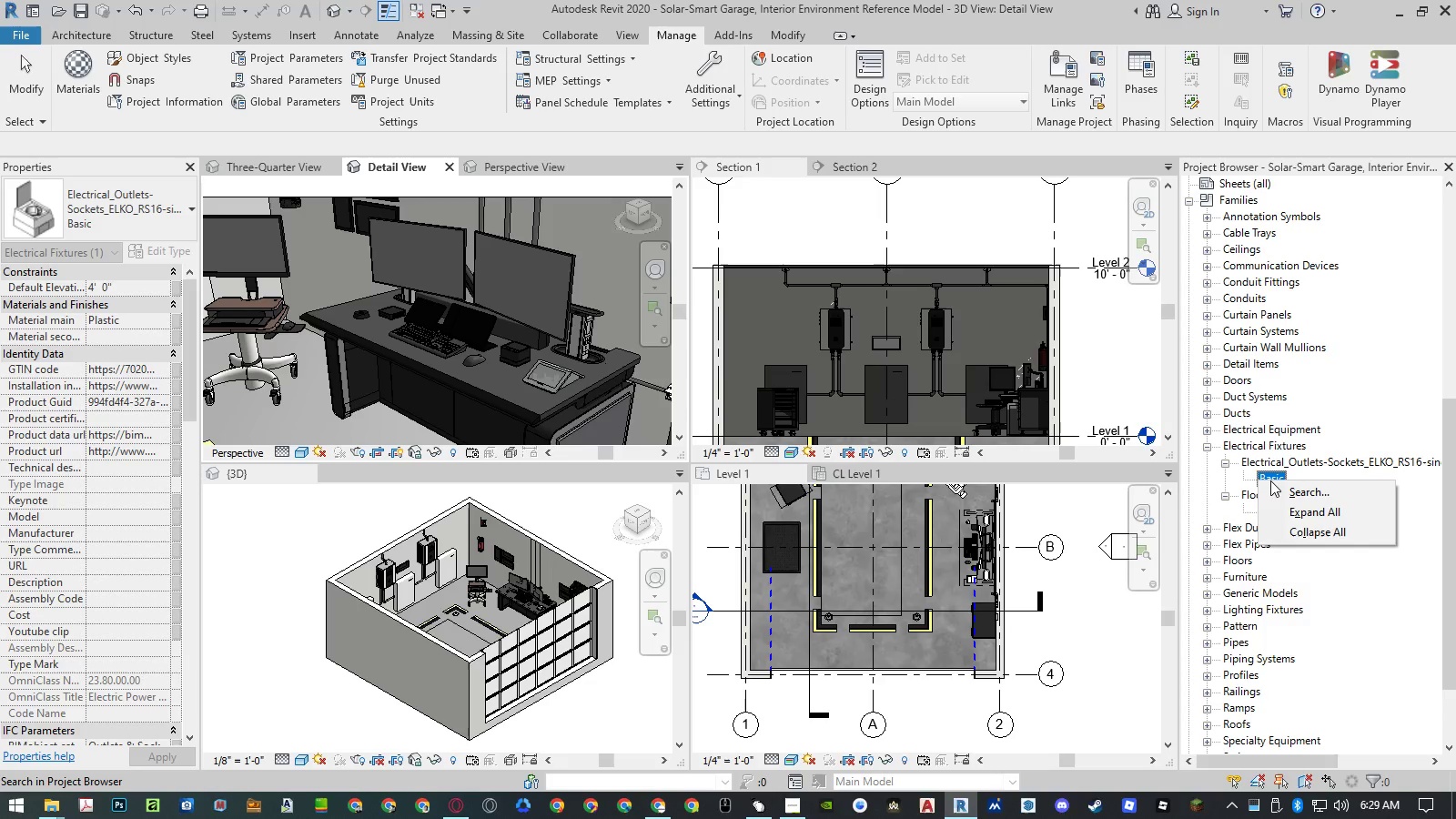 
left_click([1272, 476])
 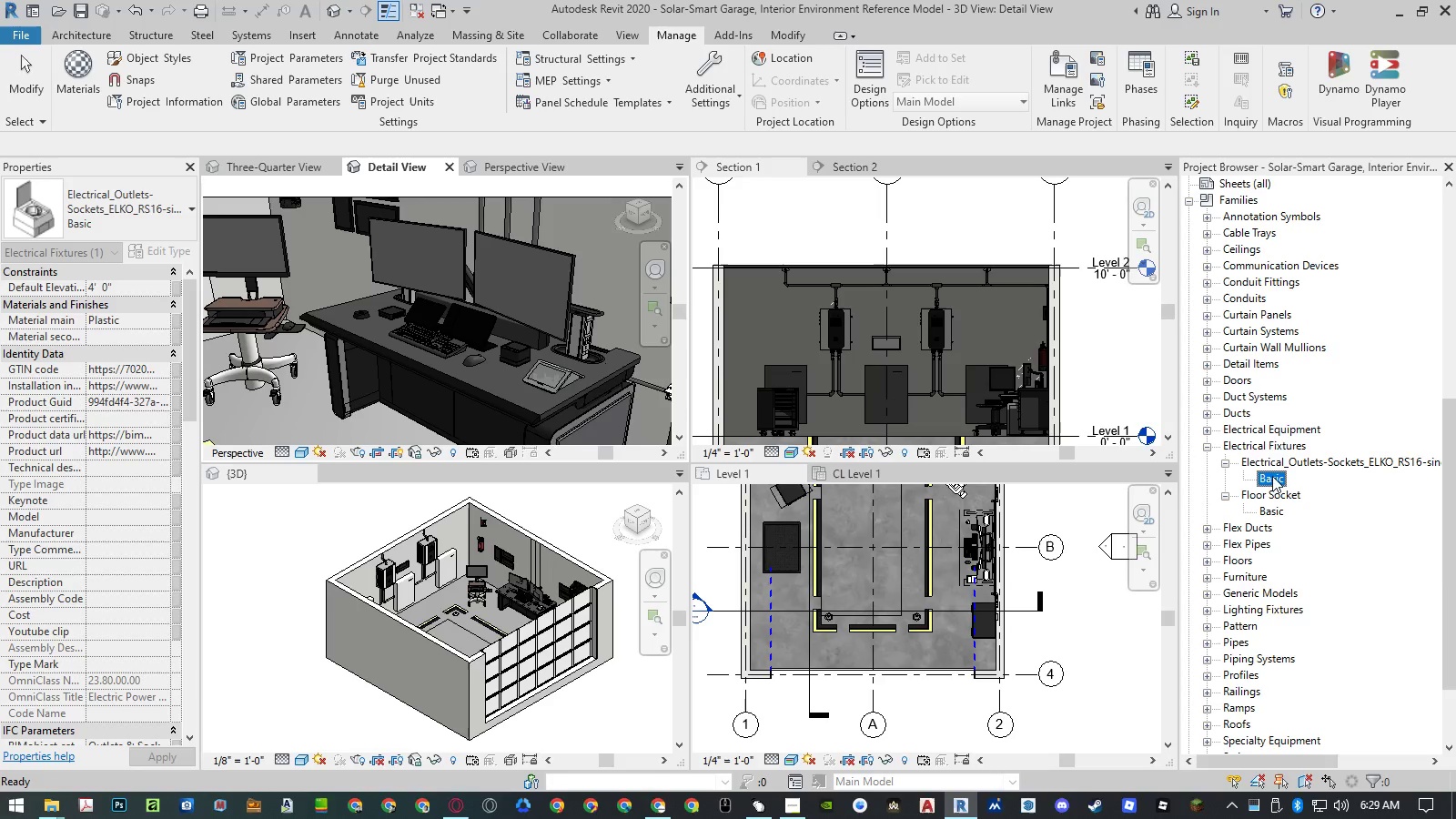 
right_click([1272, 476])
 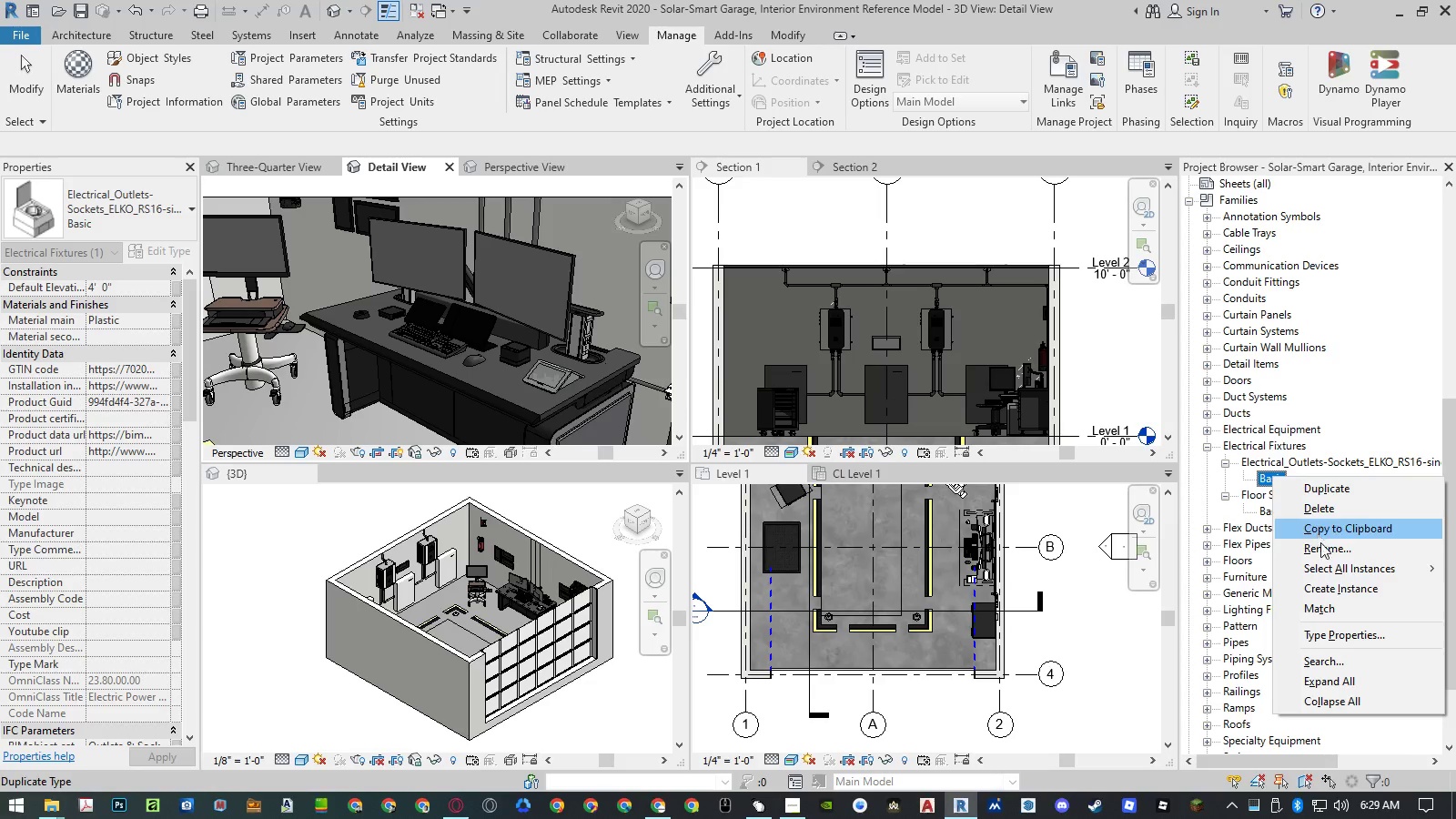 
left_click([1324, 565])
 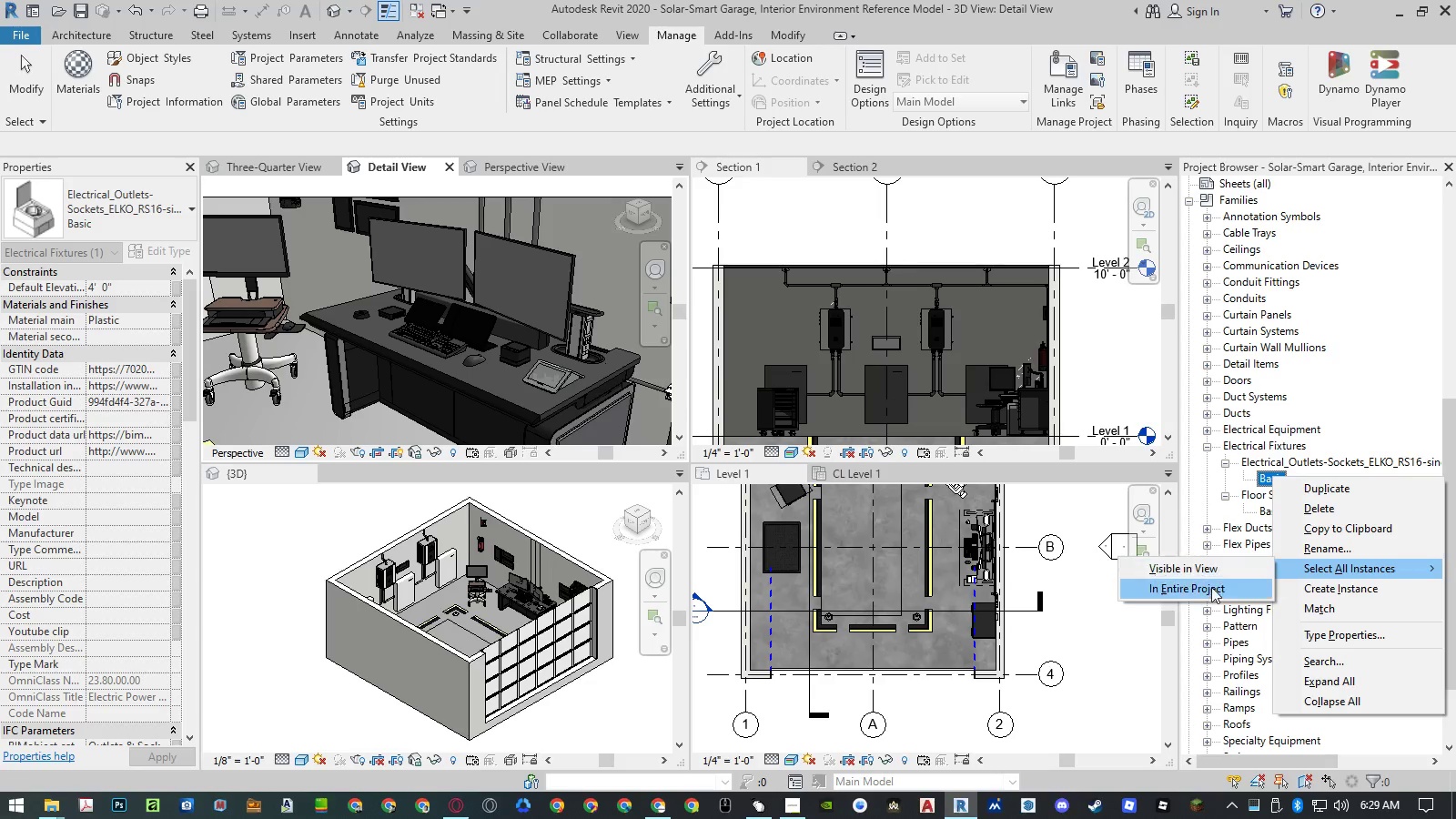 
left_click([1208, 588])
 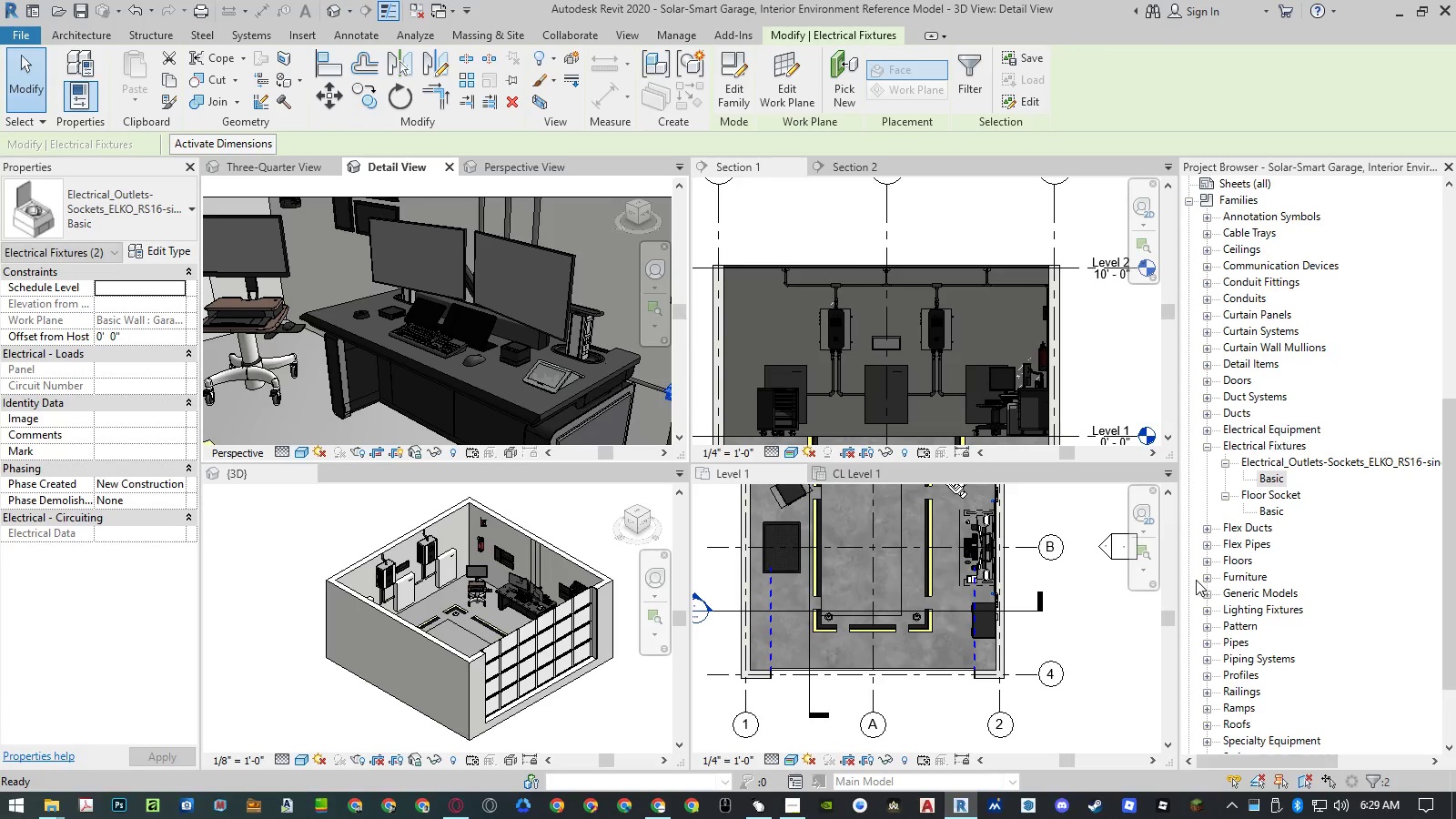 
scroll: coordinate [379, 354], scroll_direction: down, amount: 2.0
 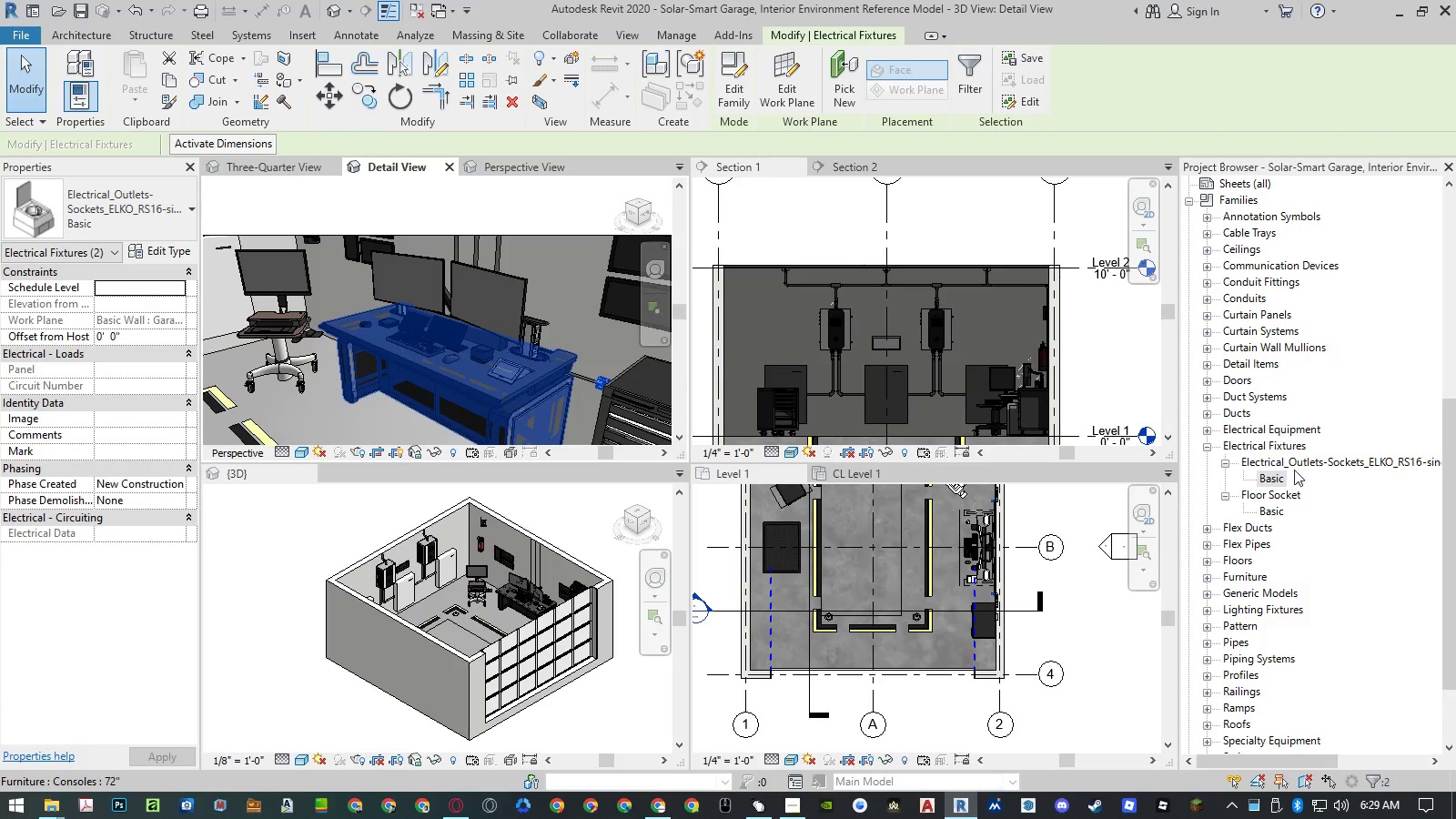 
right_click([1274, 460])
 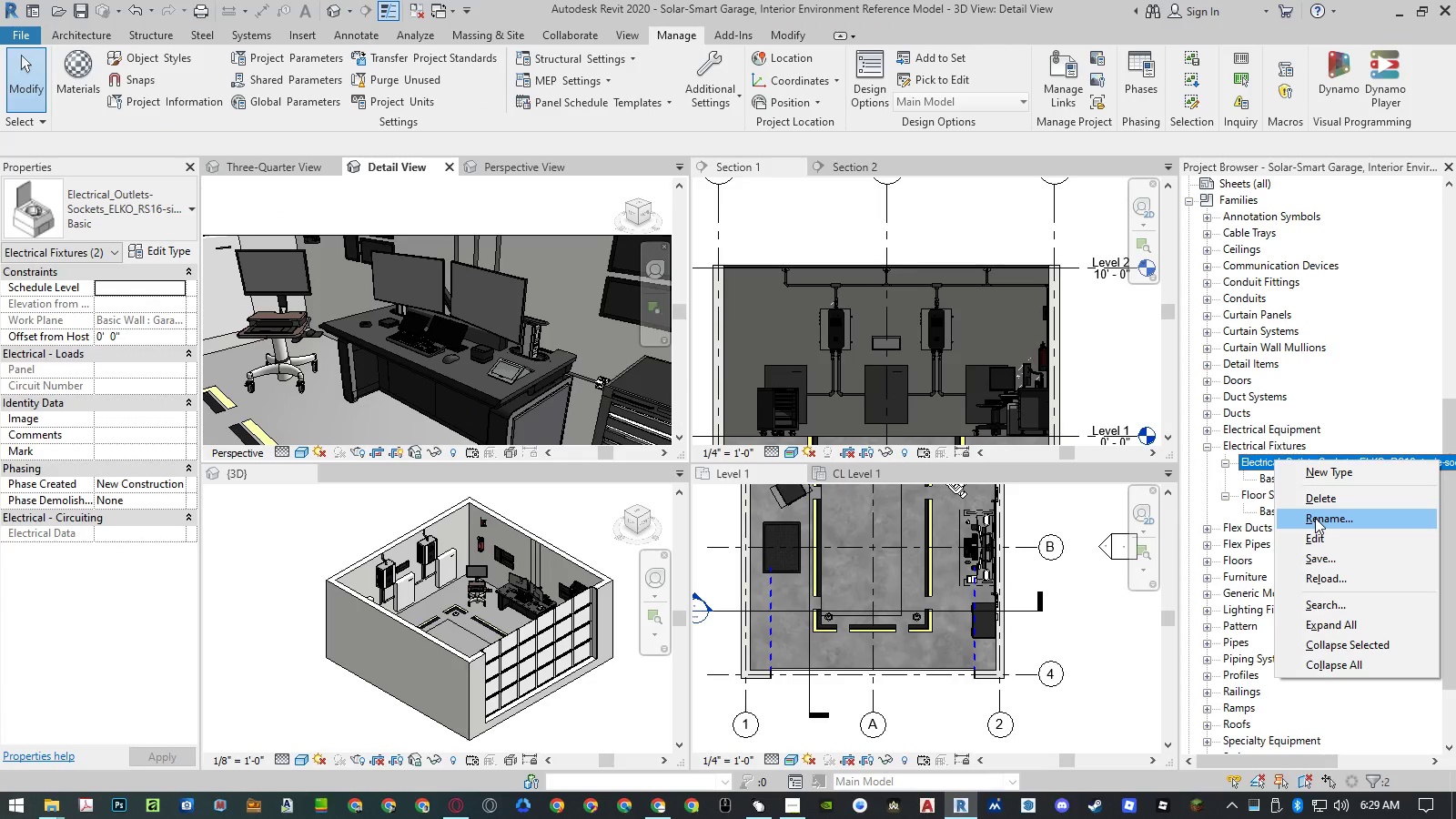 
left_click([1315, 518])
 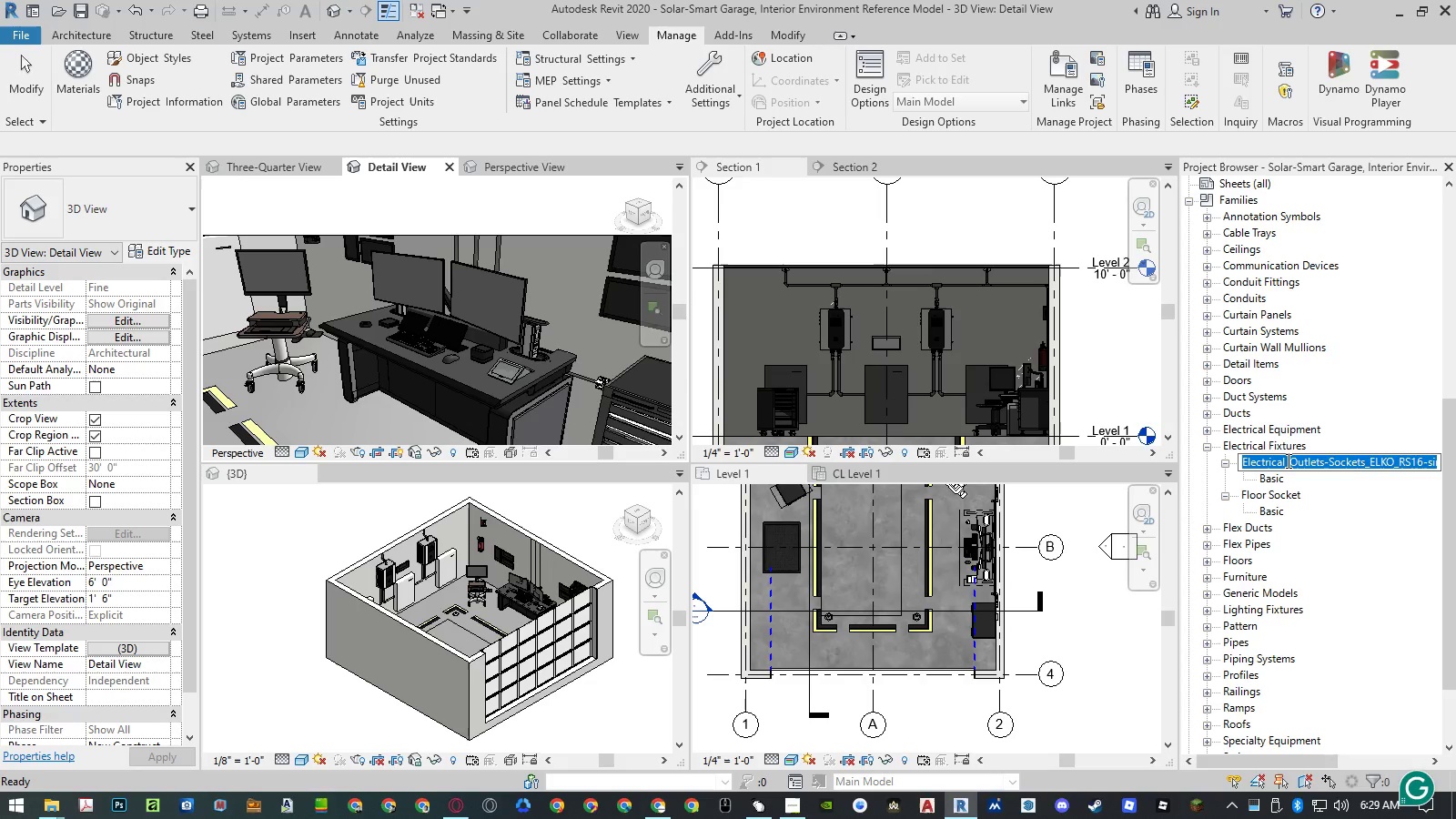 
left_click_drag(start_coordinate=[1289, 460], to_coordinate=[1112, 453])
 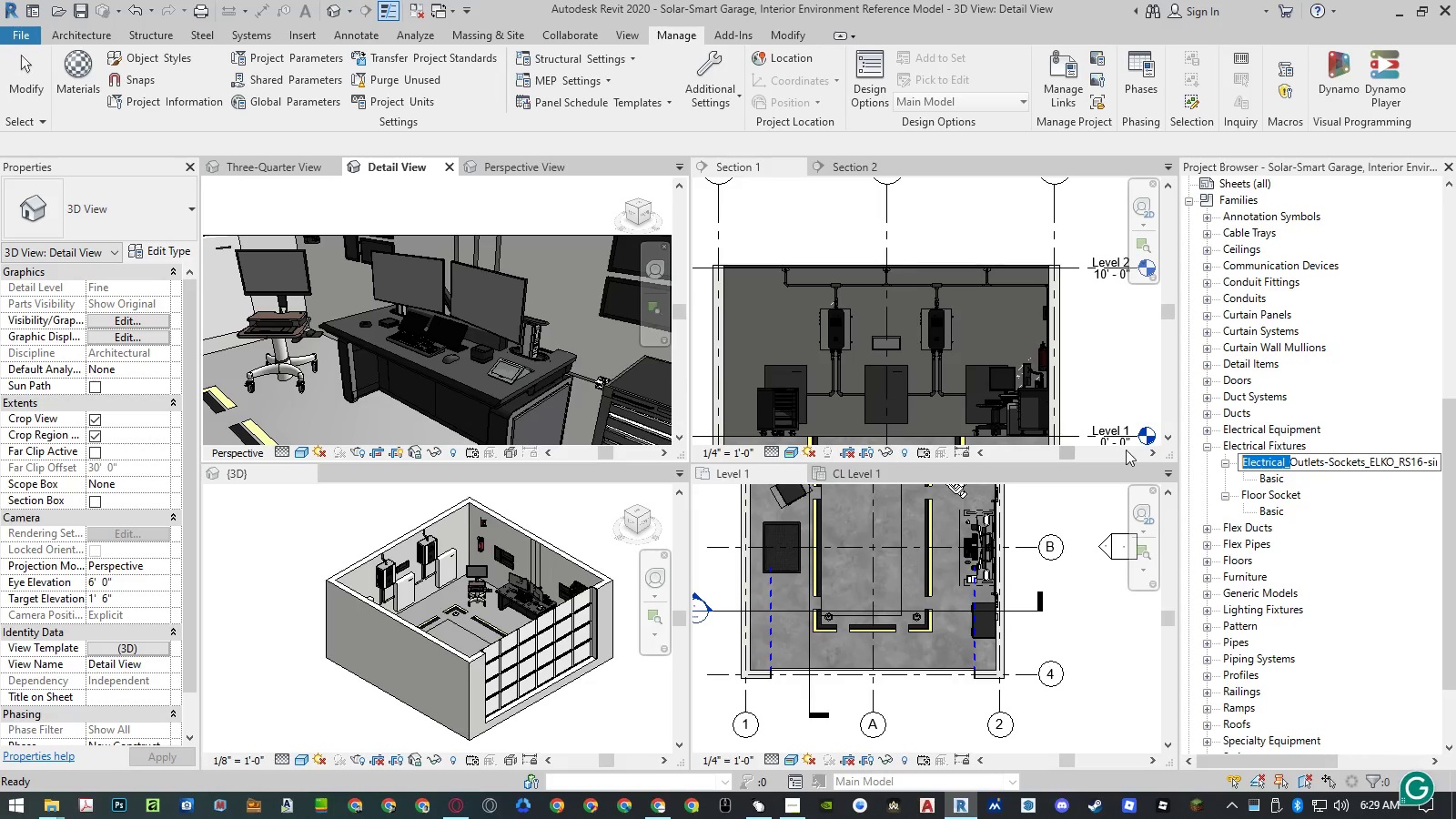 
key(Backspace)
 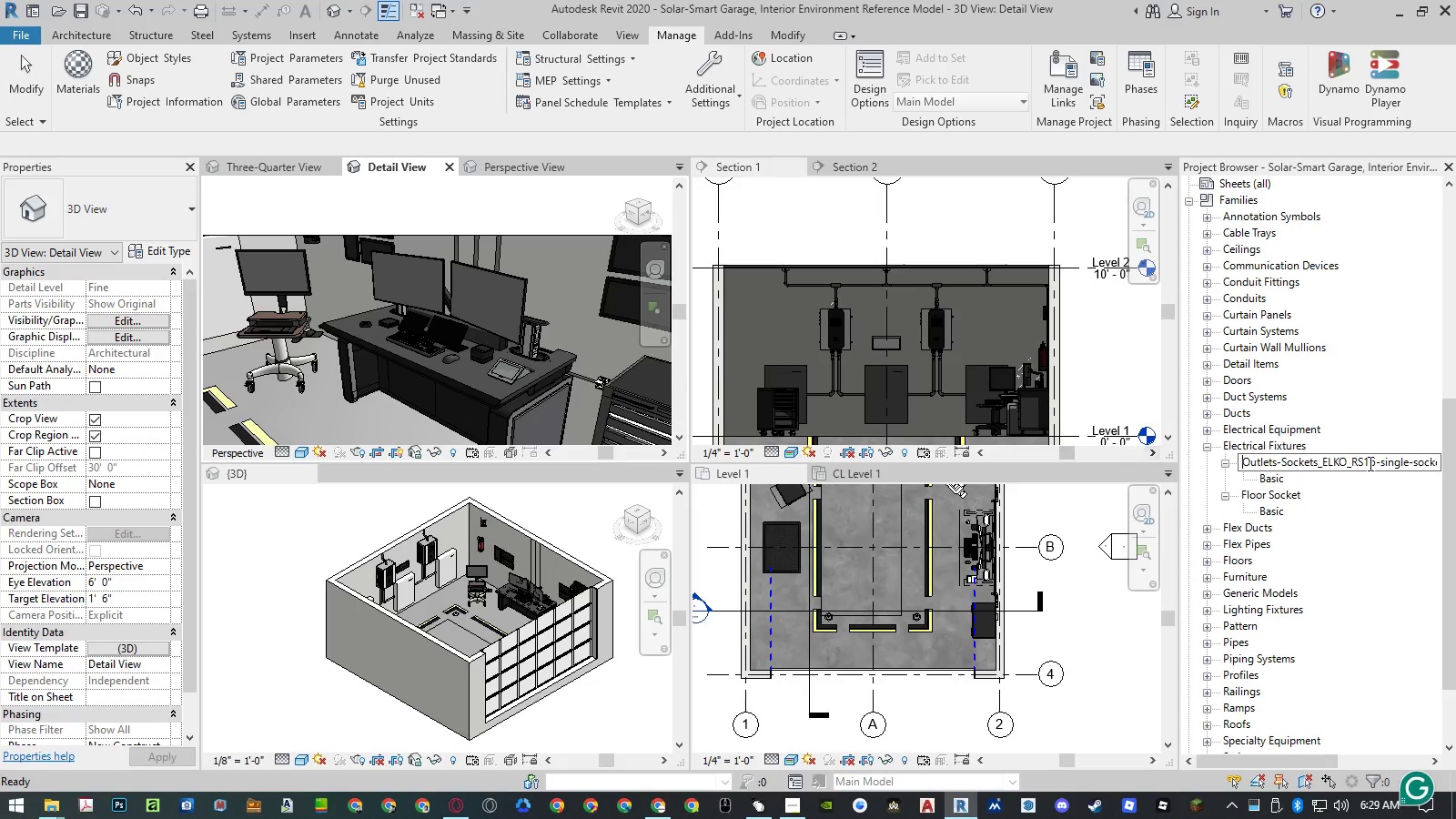 
left_click_drag(start_coordinate=[1380, 463], to_coordinate=[1169, 456])
 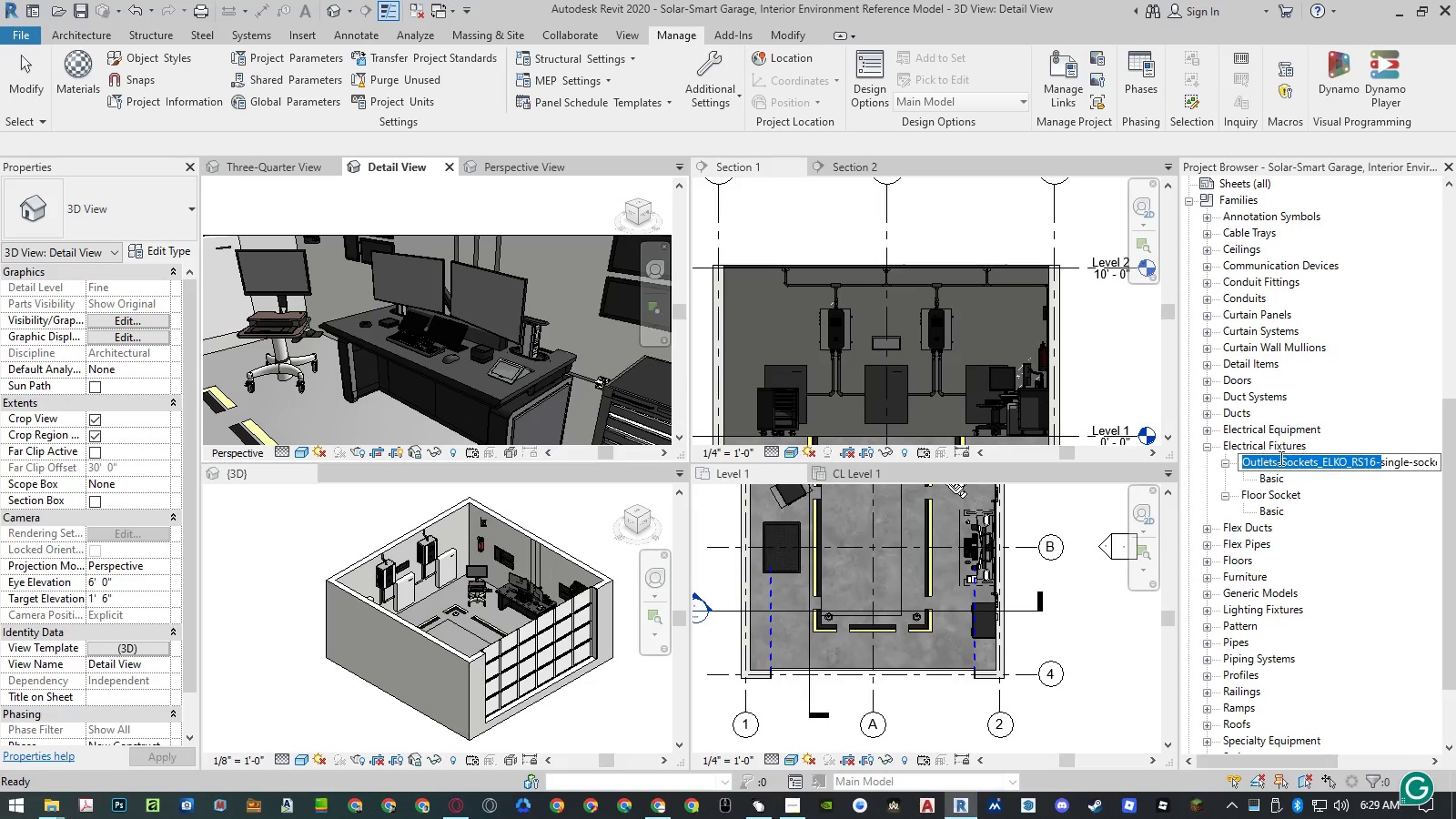 
left_click([1282, 458])
 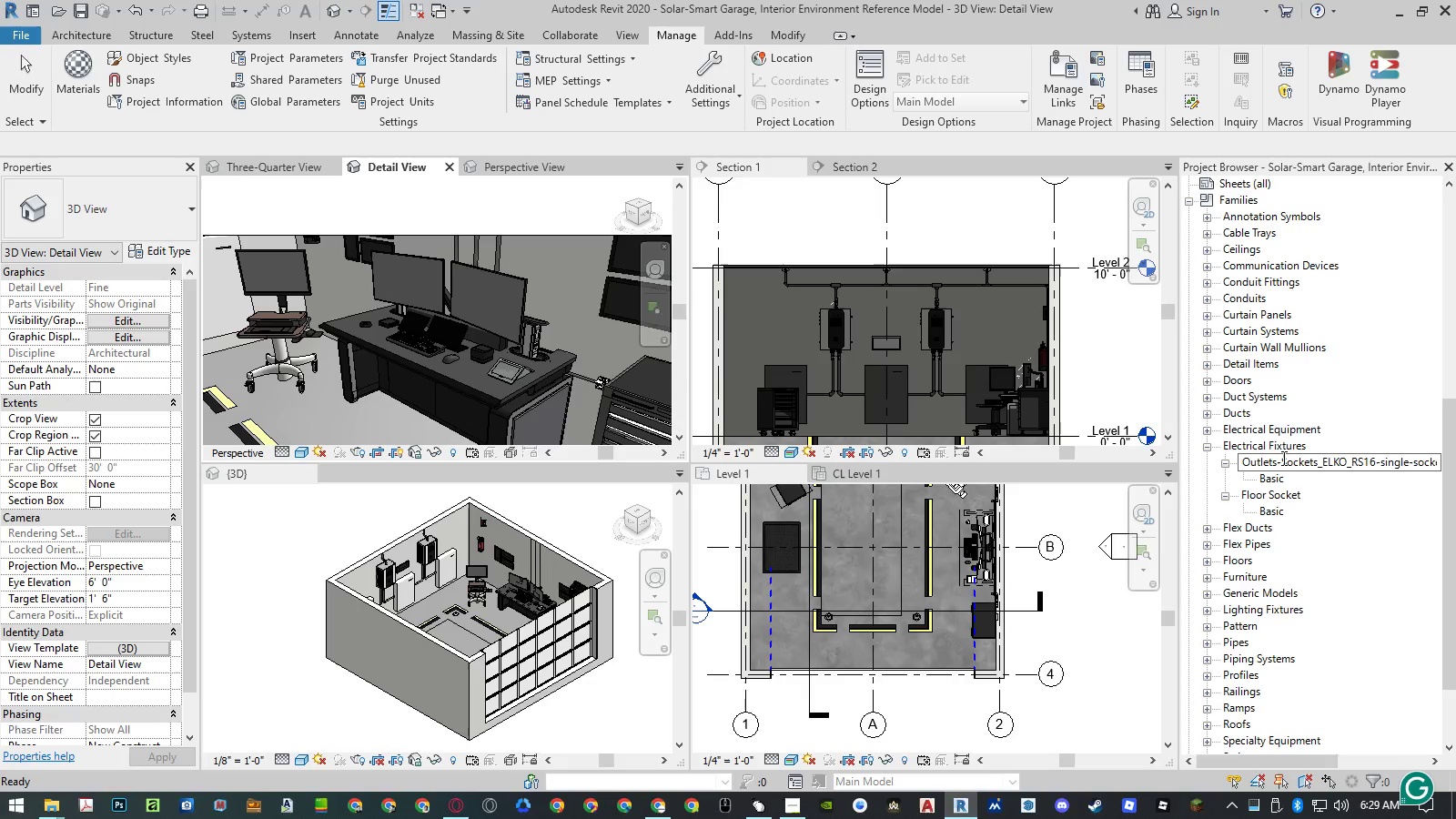 
left_click_drag(start_coordinate=[1282, 458], to_coordinate=[1185, 457])
 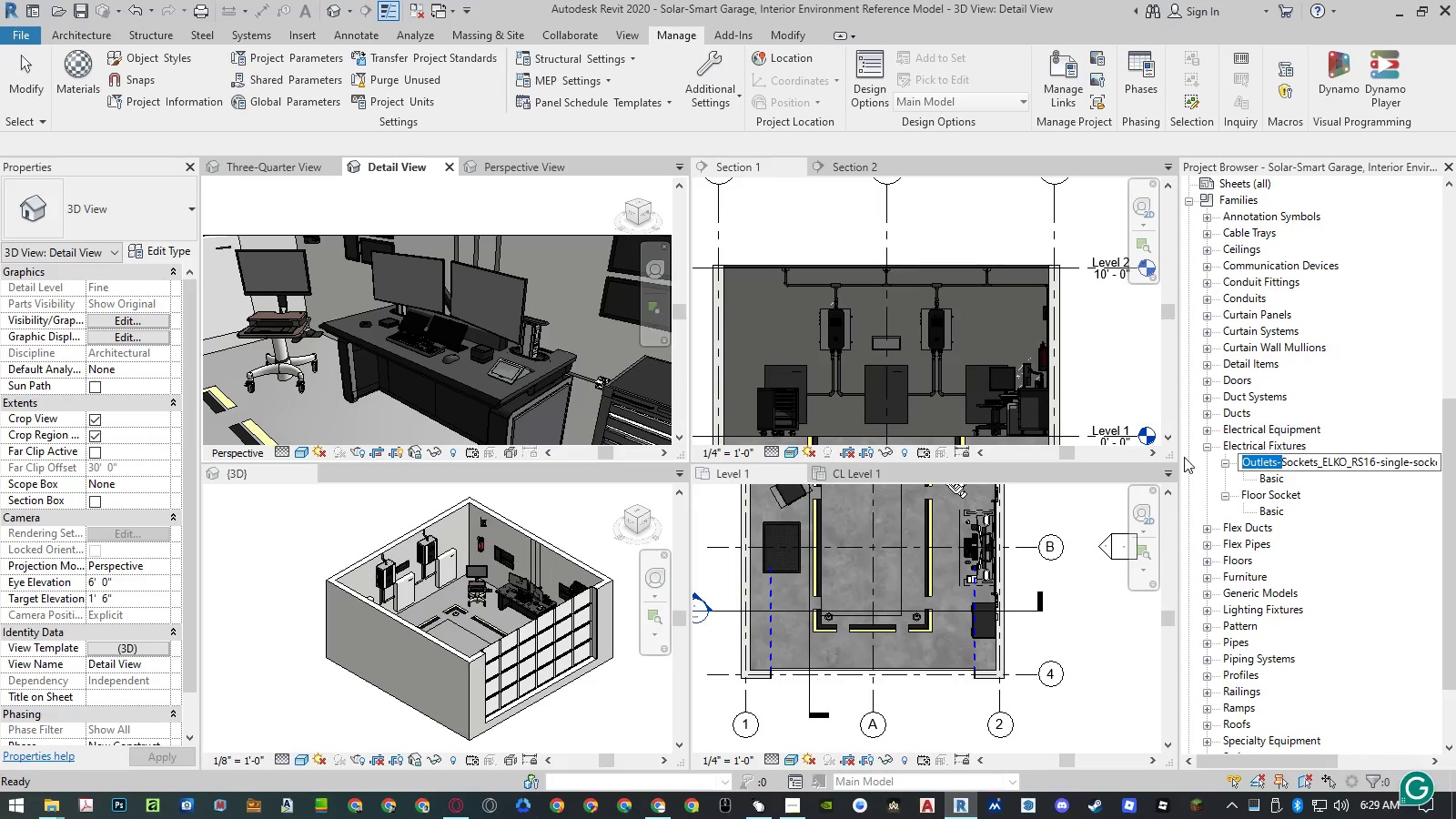 
type(Wall )
 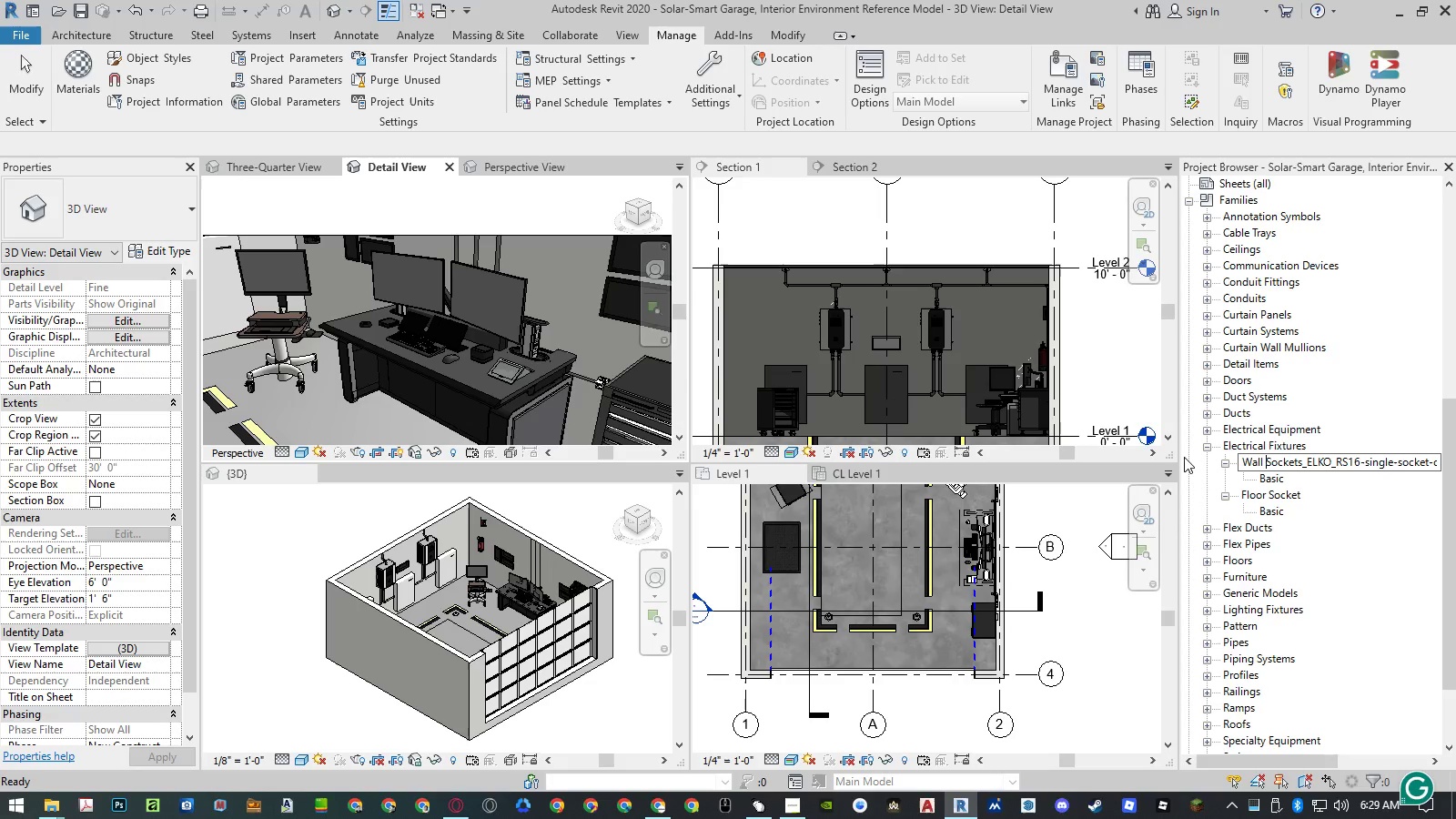 
key(Control+ArrowRight)
 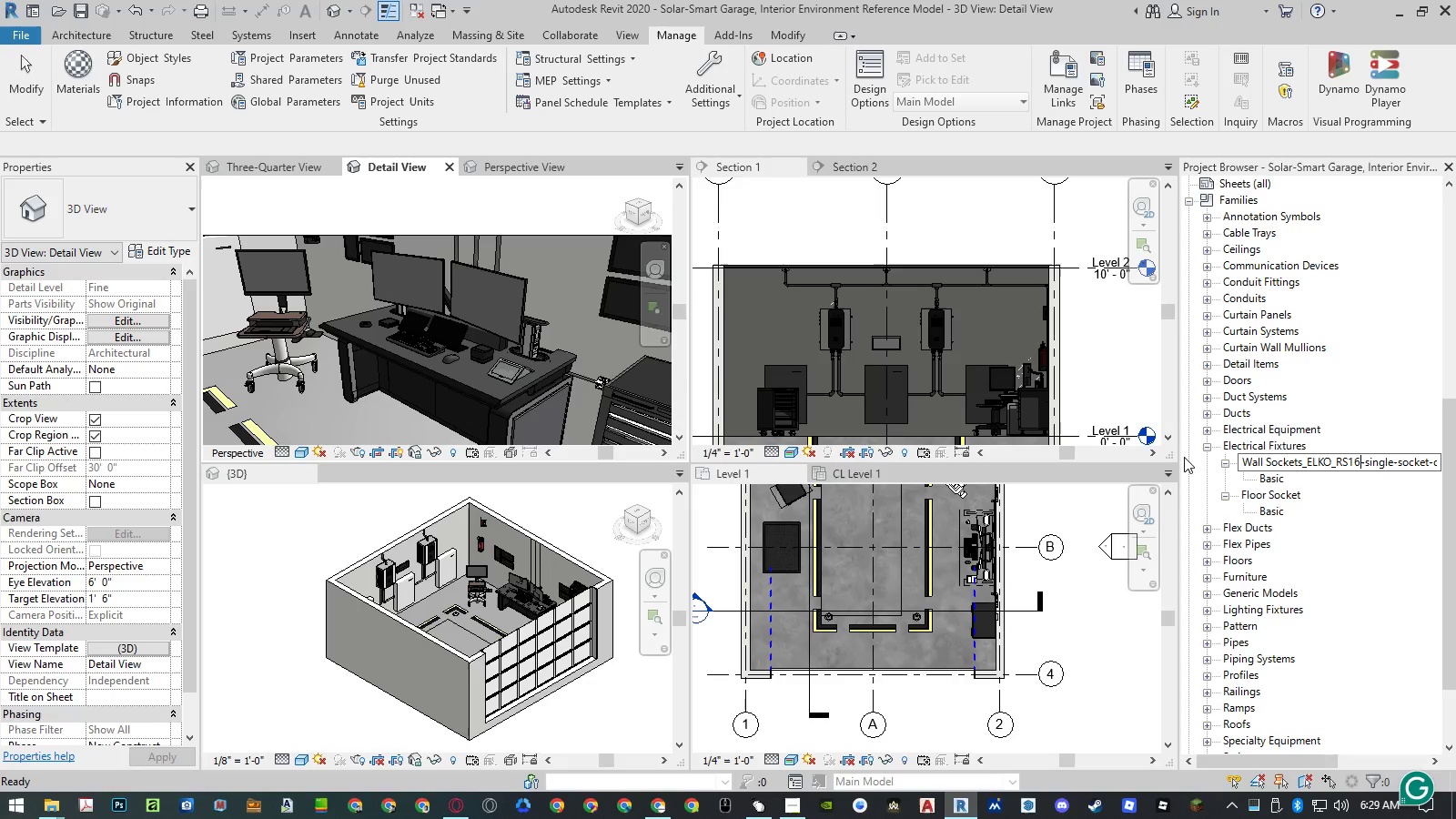 
key(Control+ArrowLeft)
 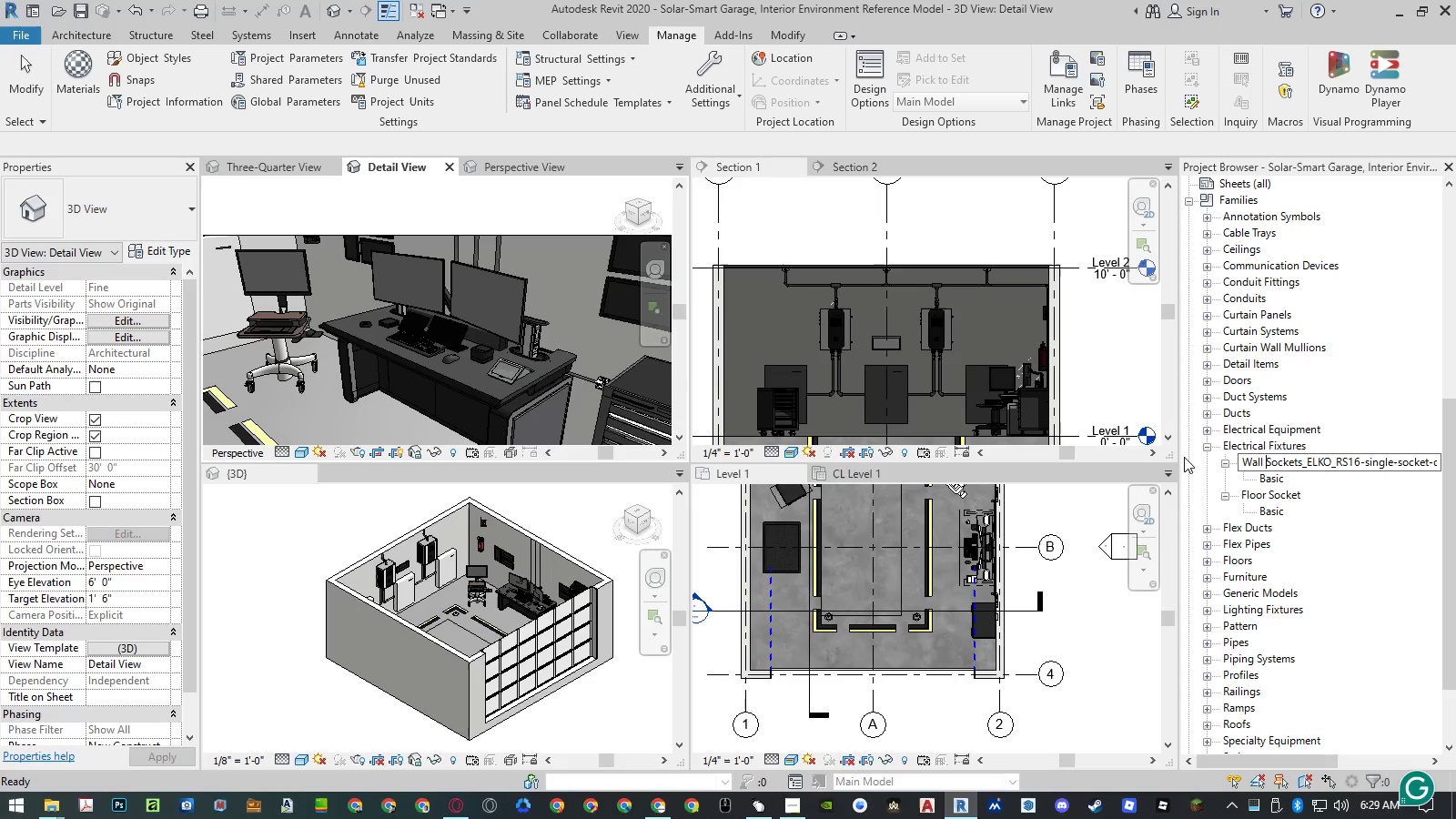 
key(ArrowRight)
 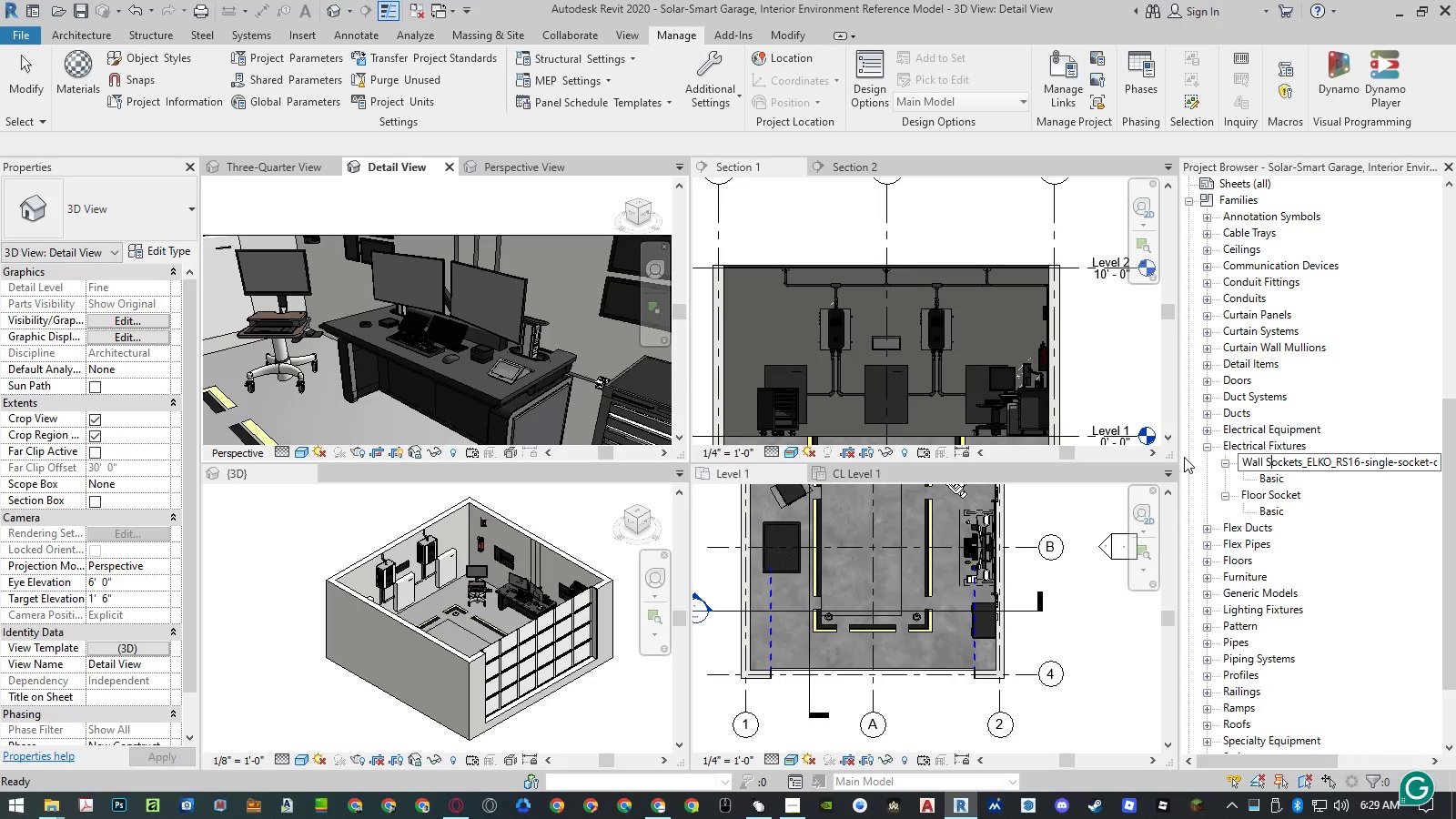 
key(ArrowRight)
 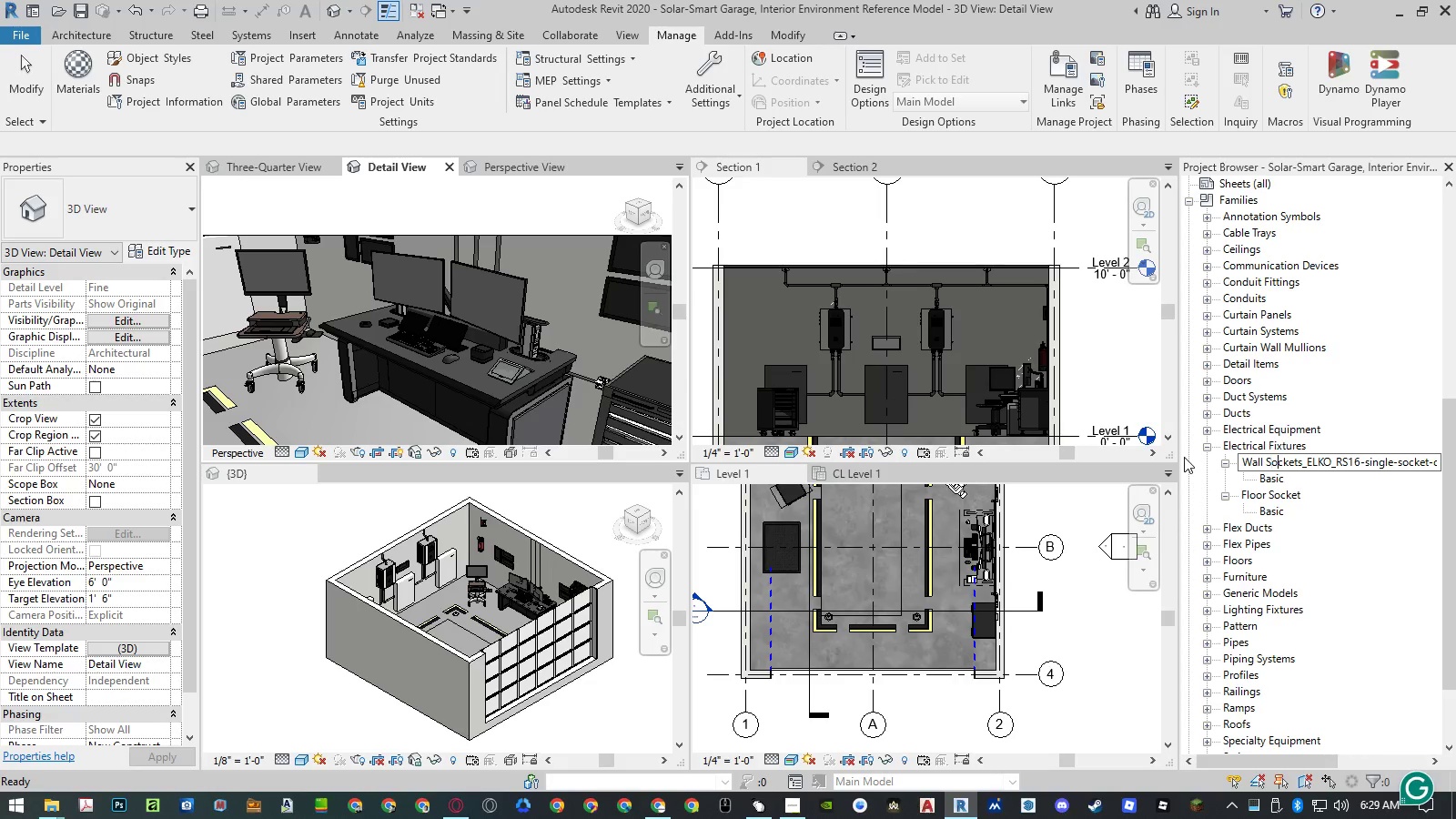 
key(ArrowRight)
 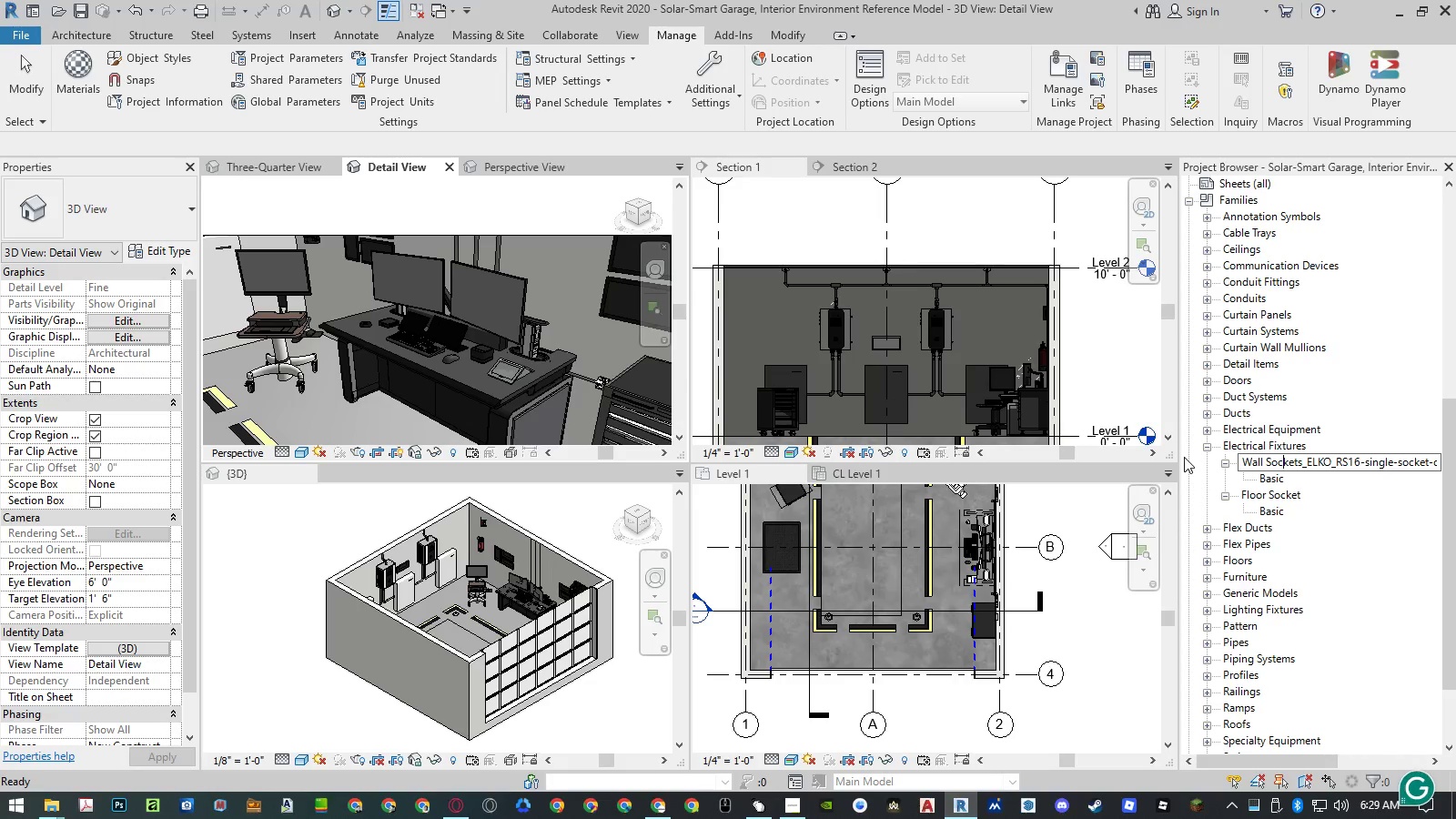 
key(ArrowRight)
 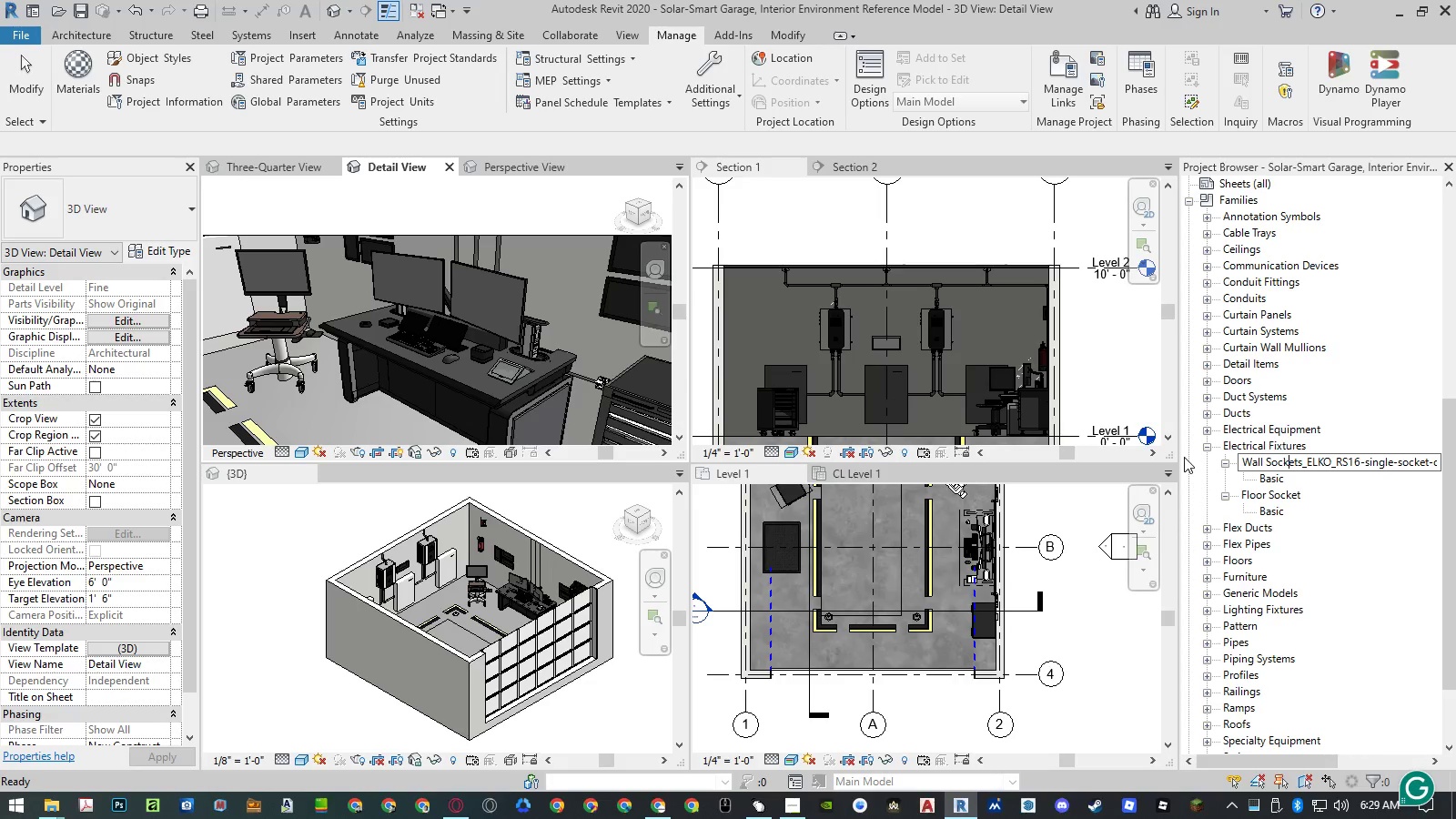 
key(ArrowRight)
 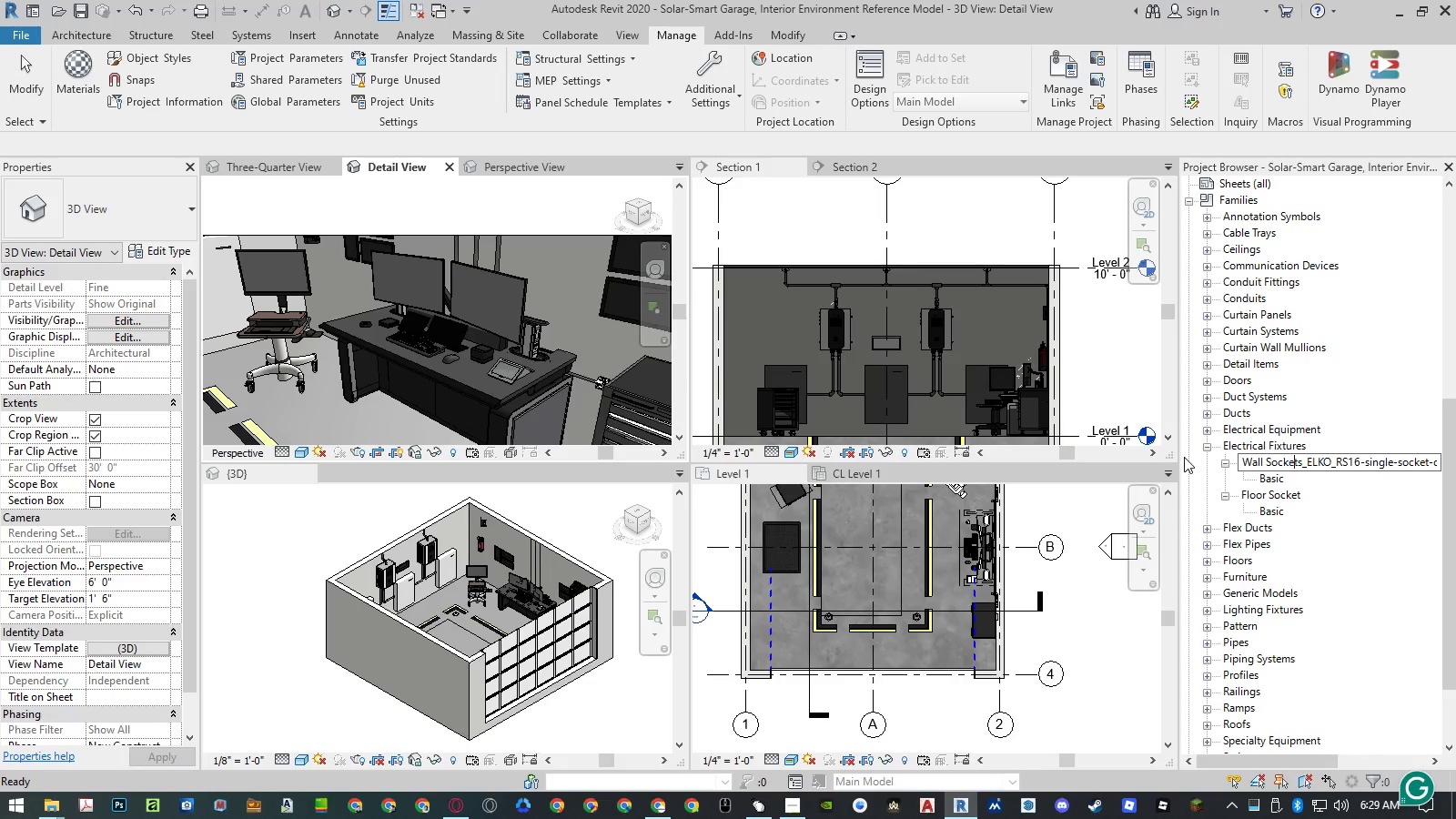 
key(ArrowRight)
 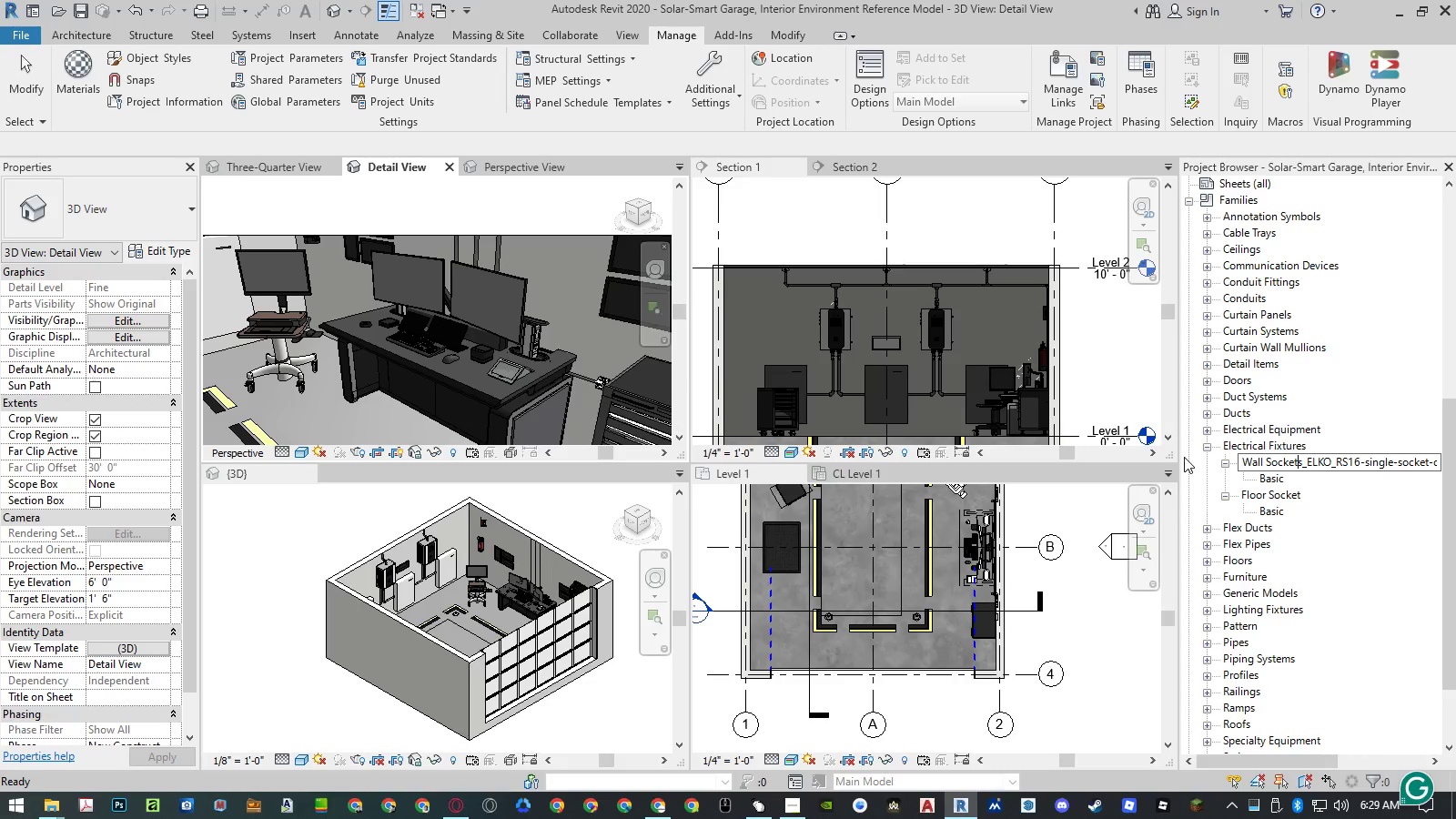 
key(Shift+ArrowDown)
 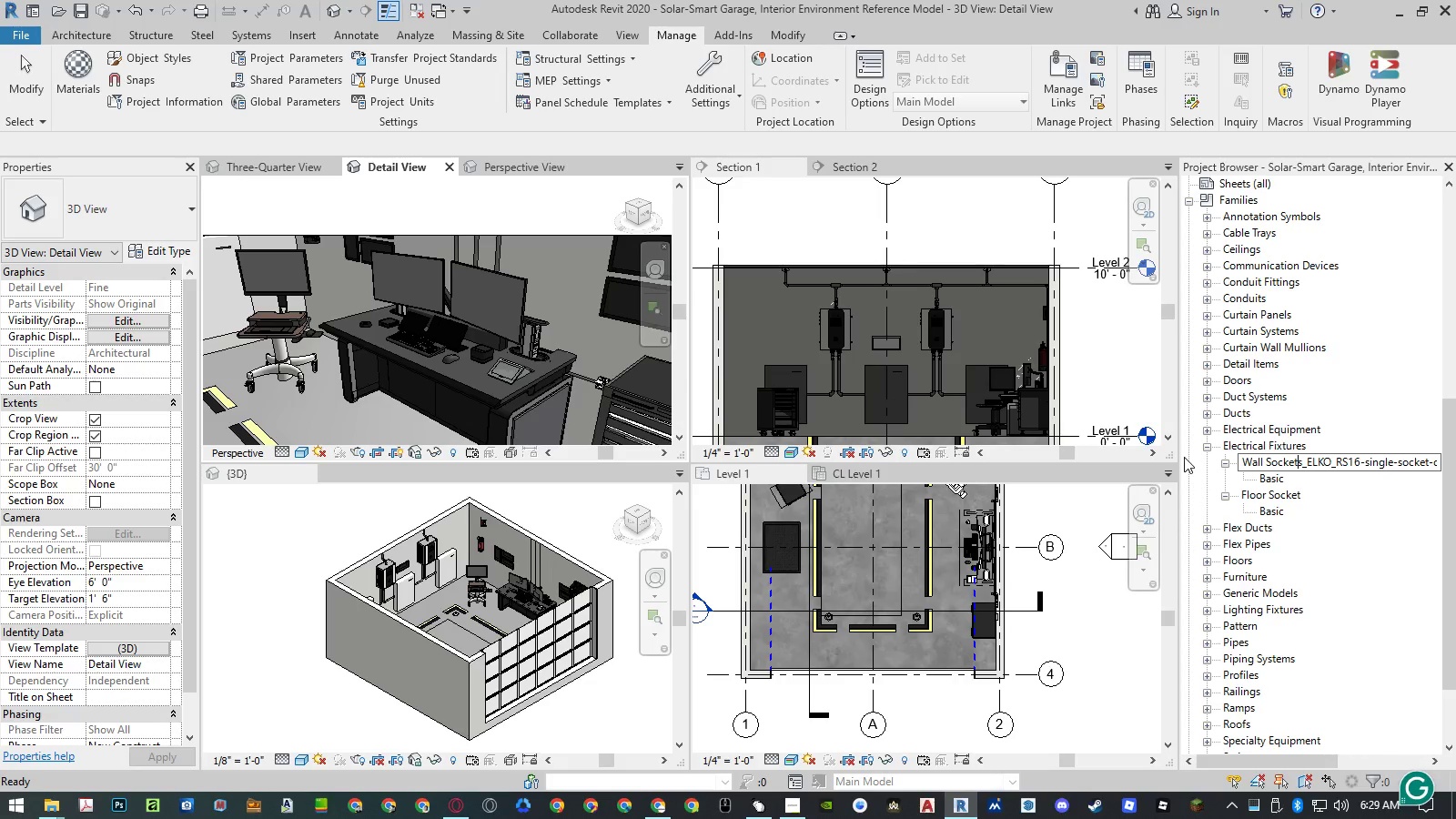 
key(Shift+ArrowDown)
 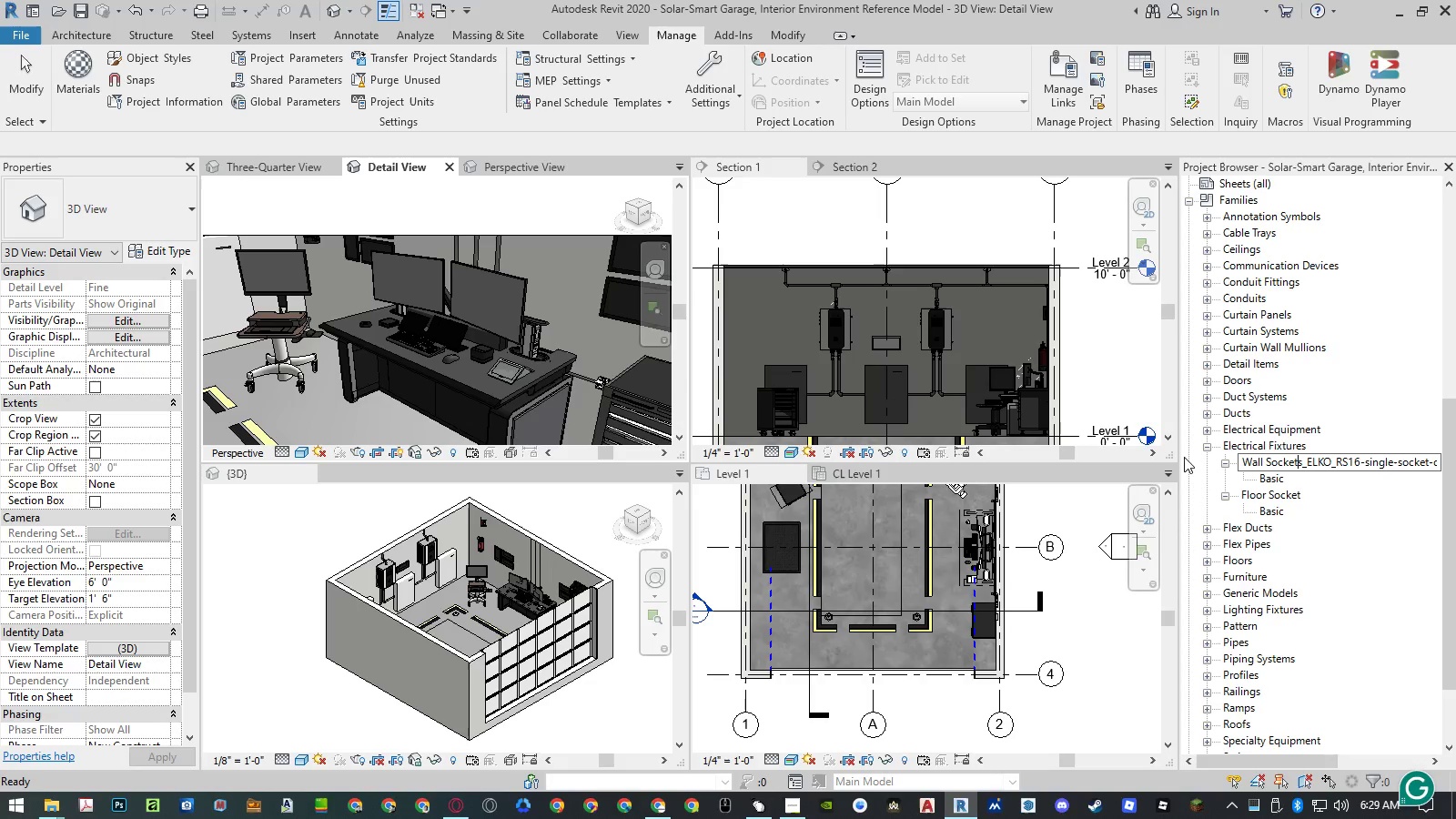 
key(Control+Shift+ArrowRight)
 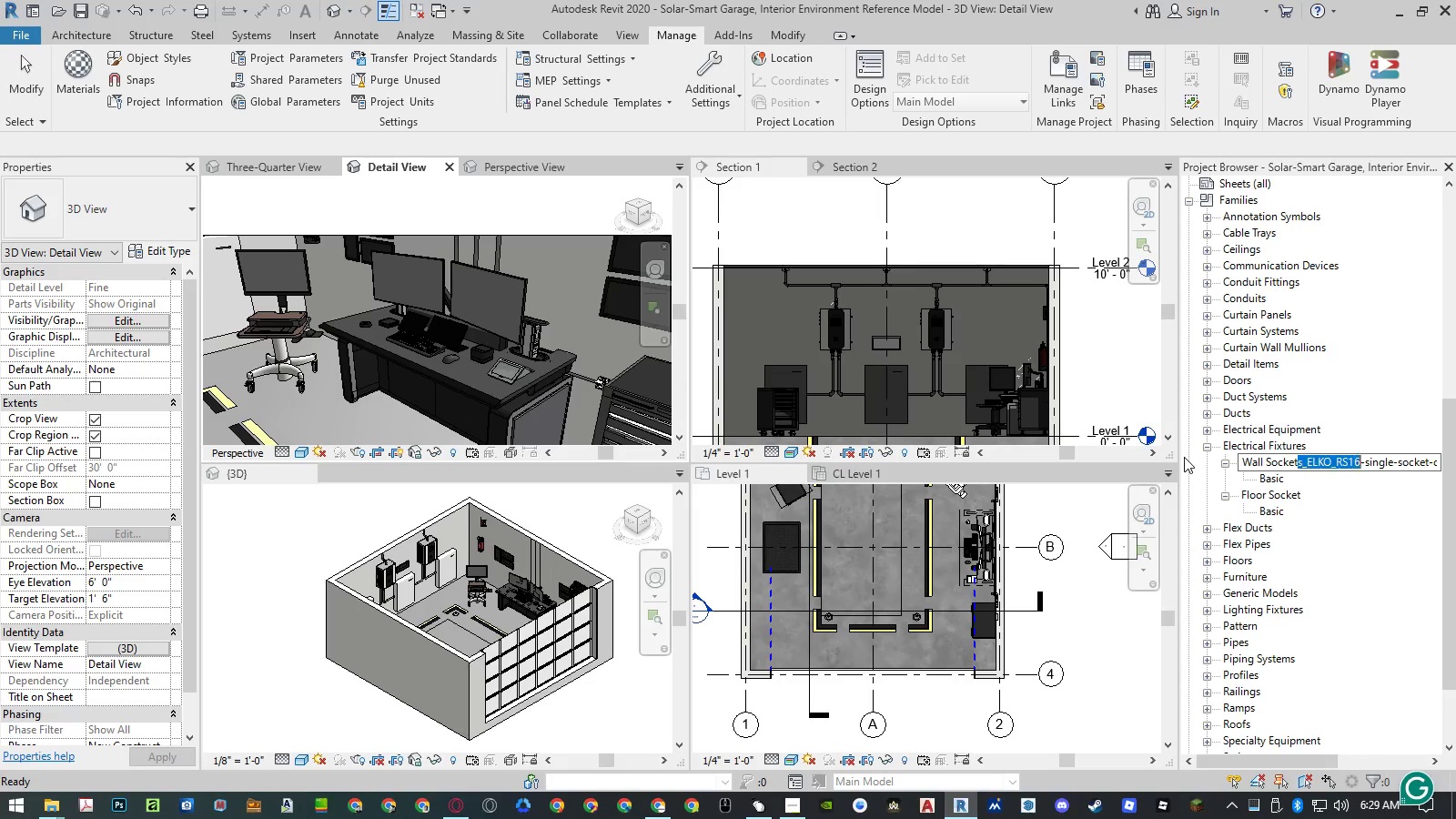 
key(Control+Shift+ArrowRight)
 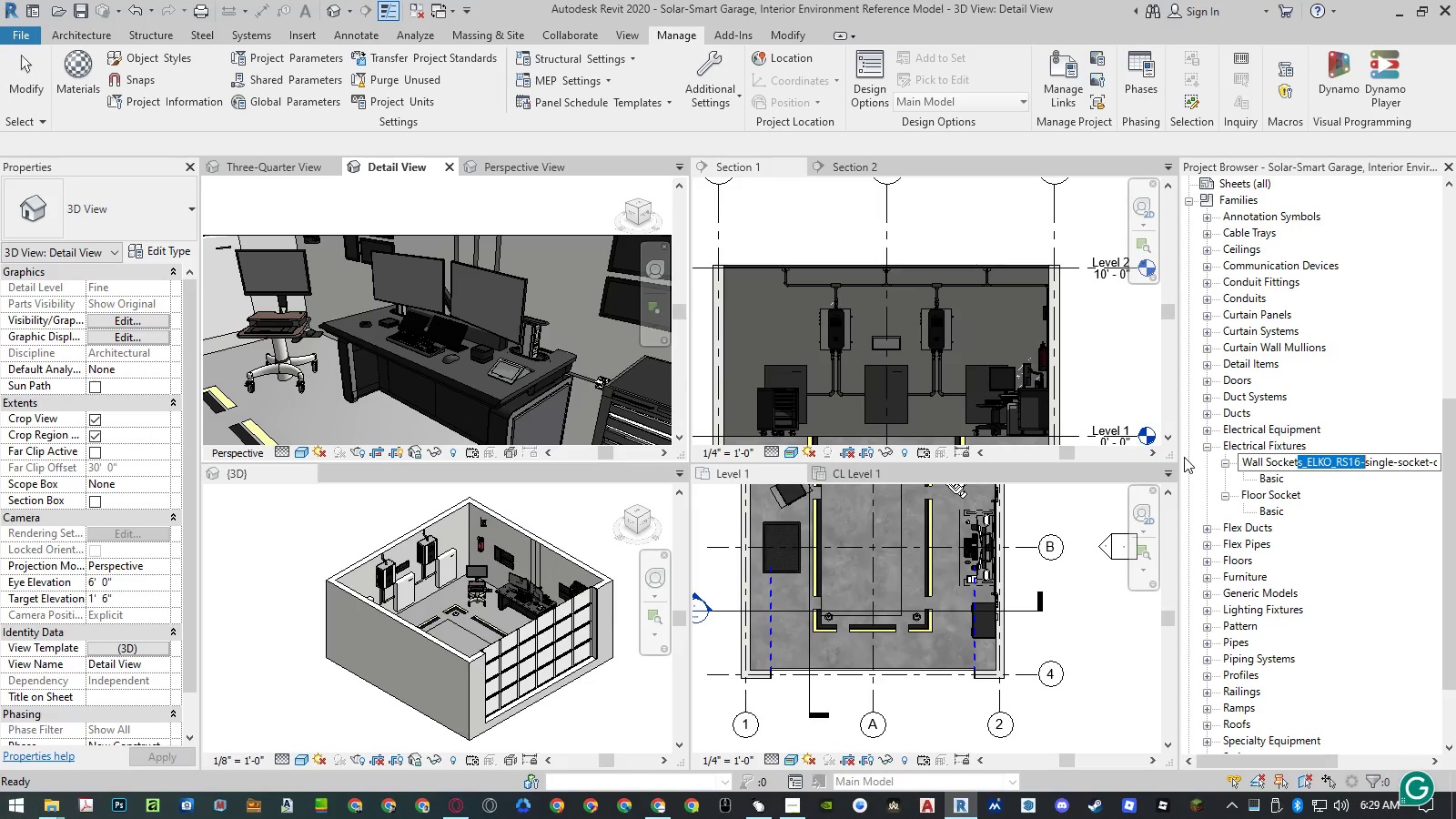 
key(Control+Shift+ArrowRight)
 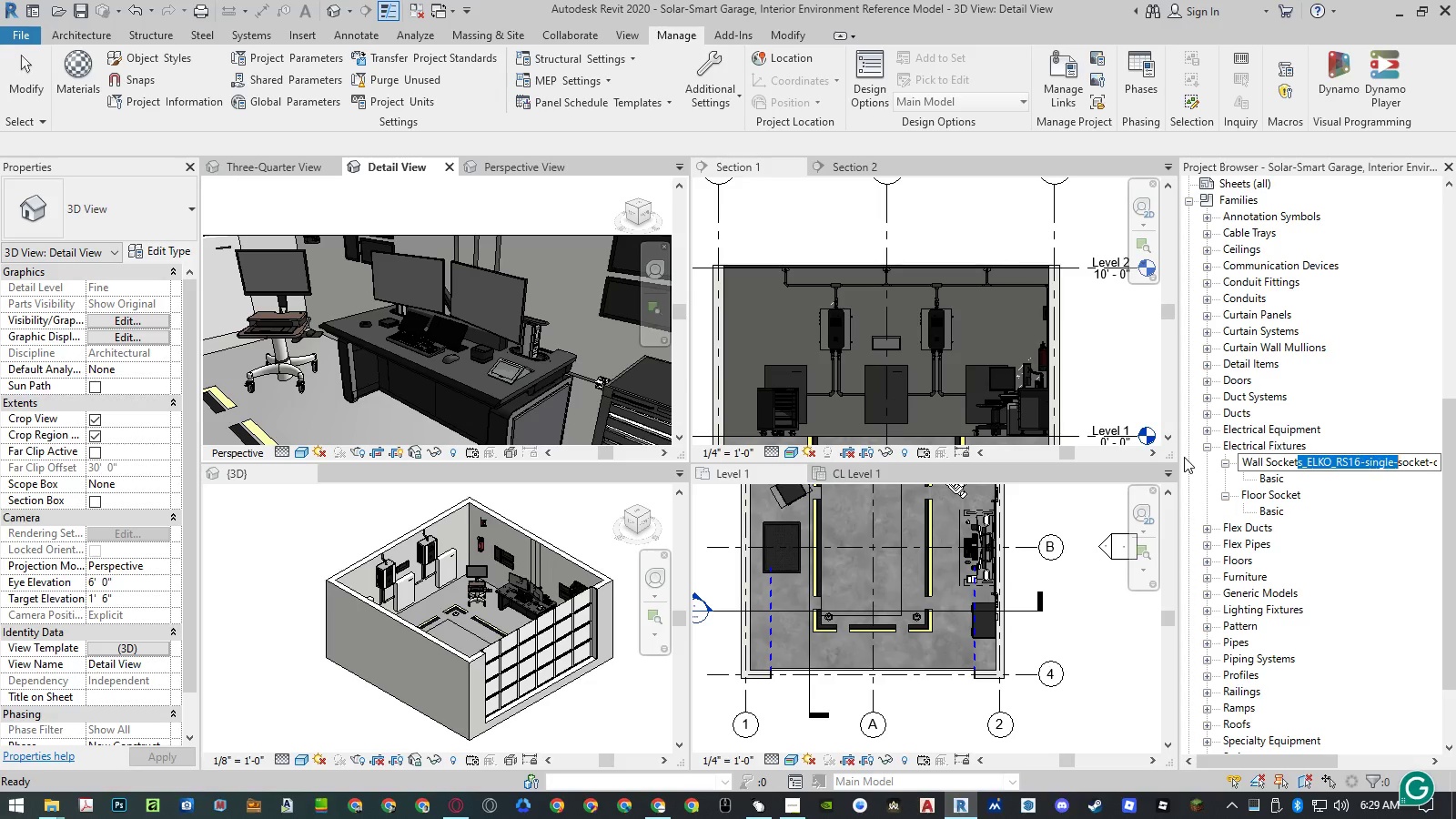 
hold_key(key=ArrowRight, duration=1.08)
 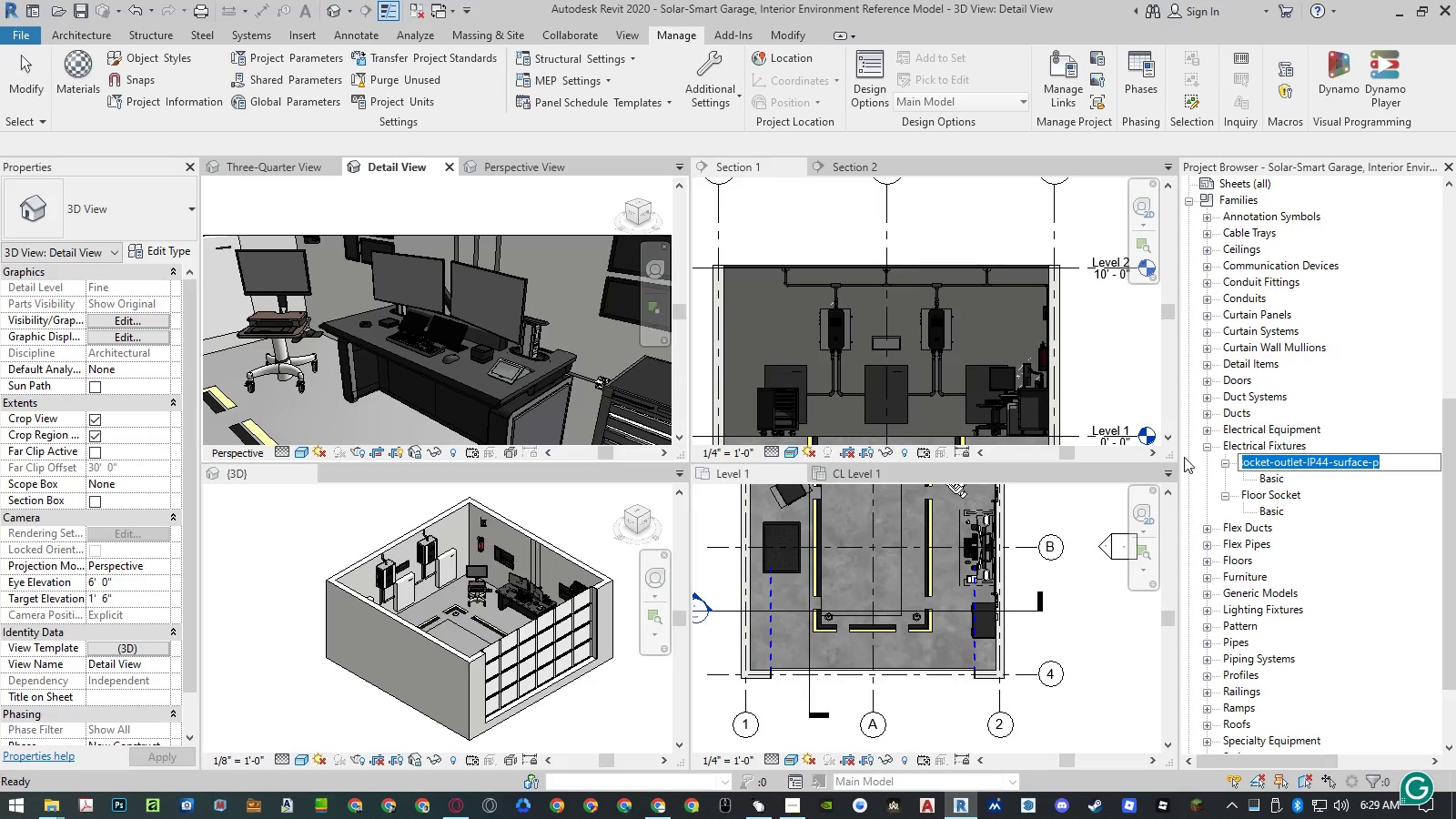 
key(Backspace)
 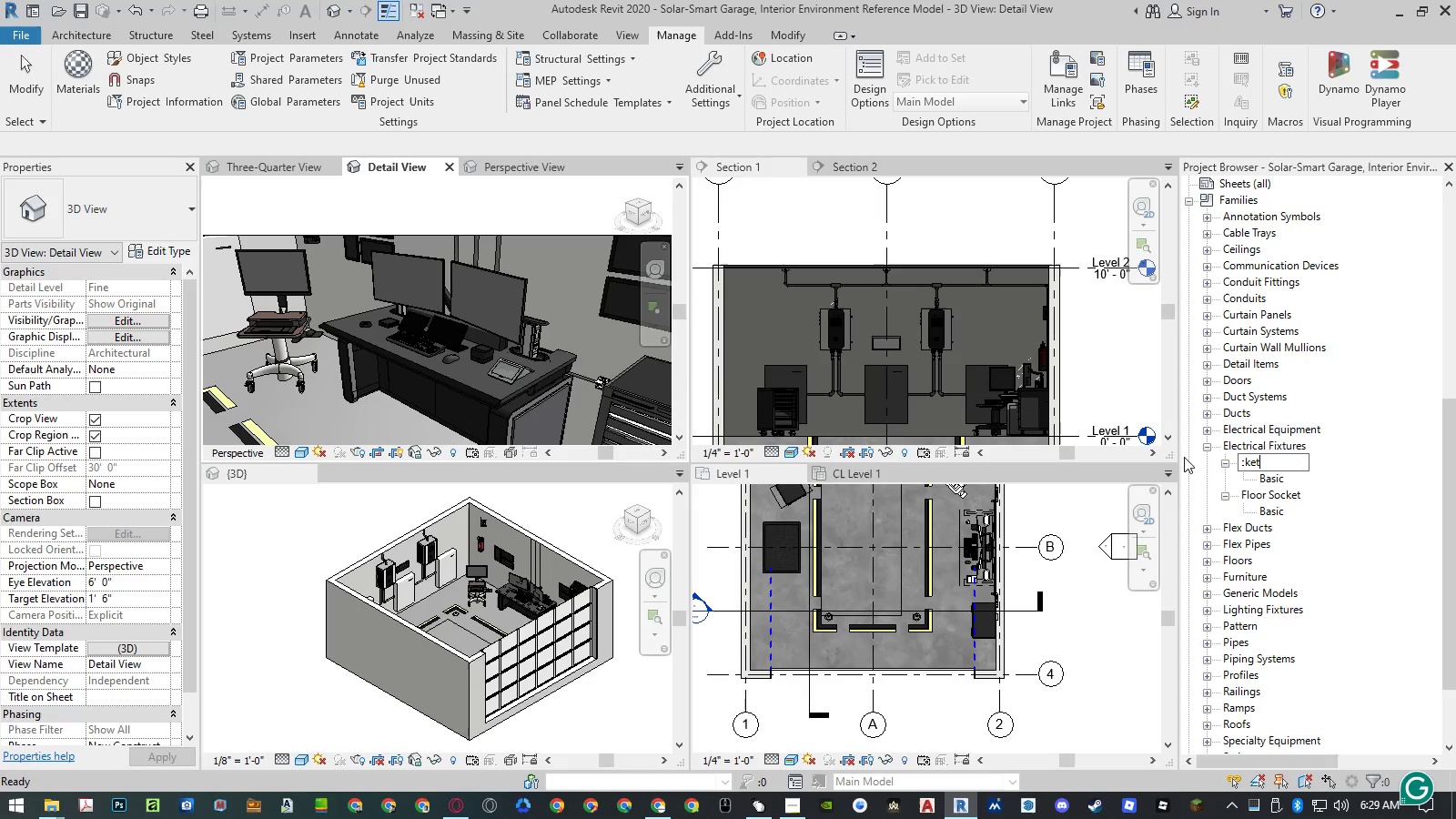 
key(Enter)
 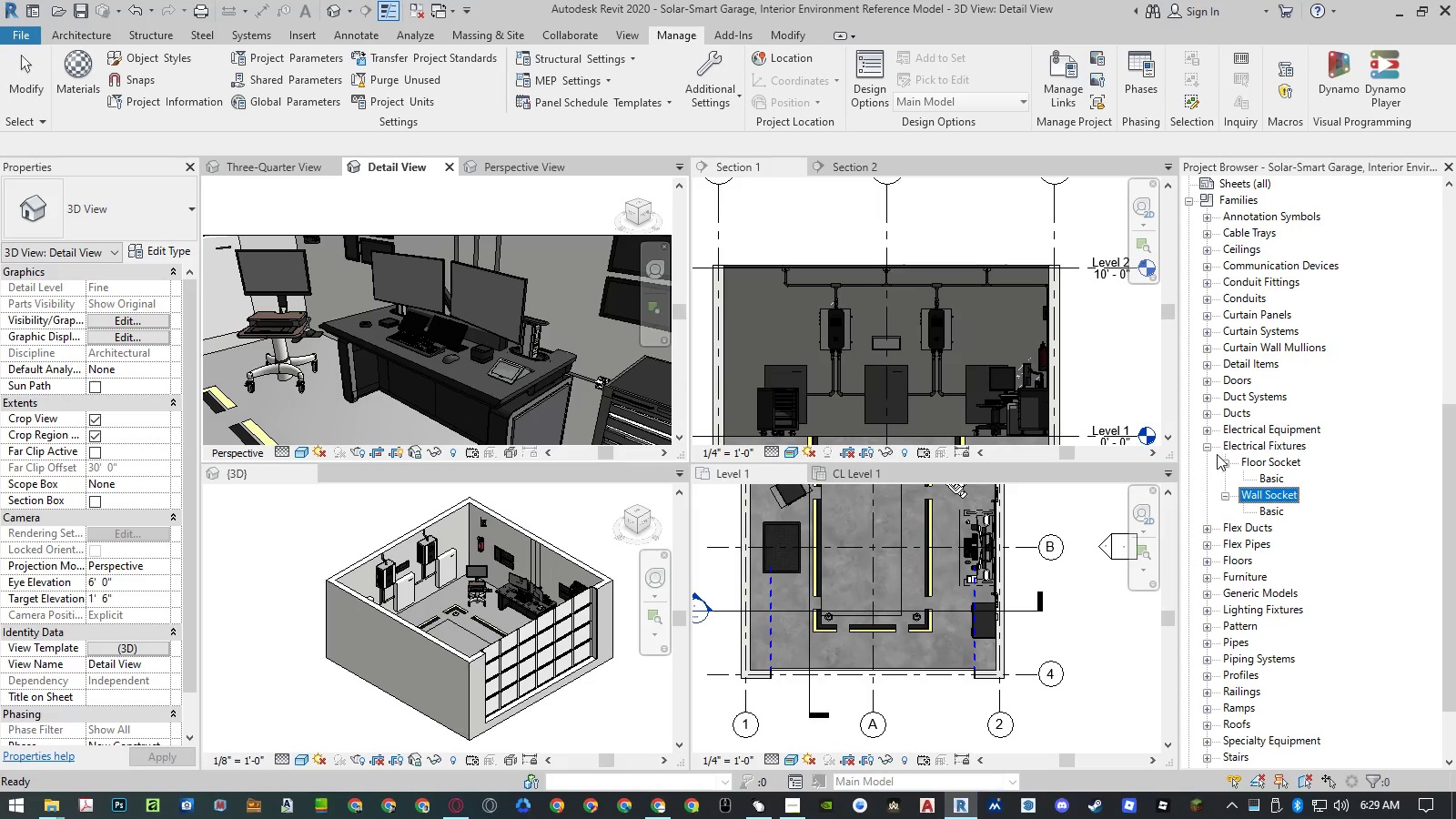 
double_click([1208, 465])
 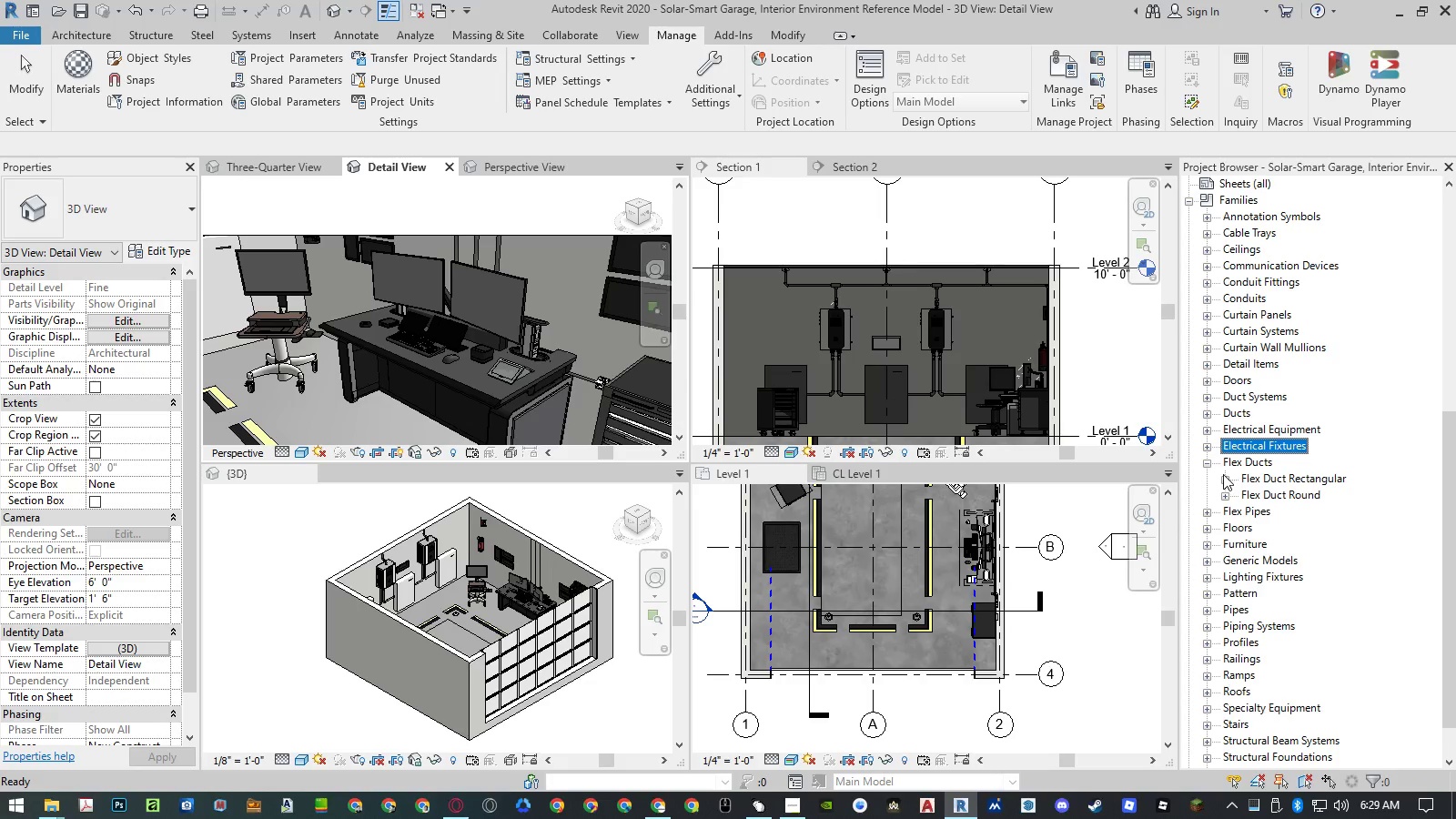 
left_click([1225, 477])
 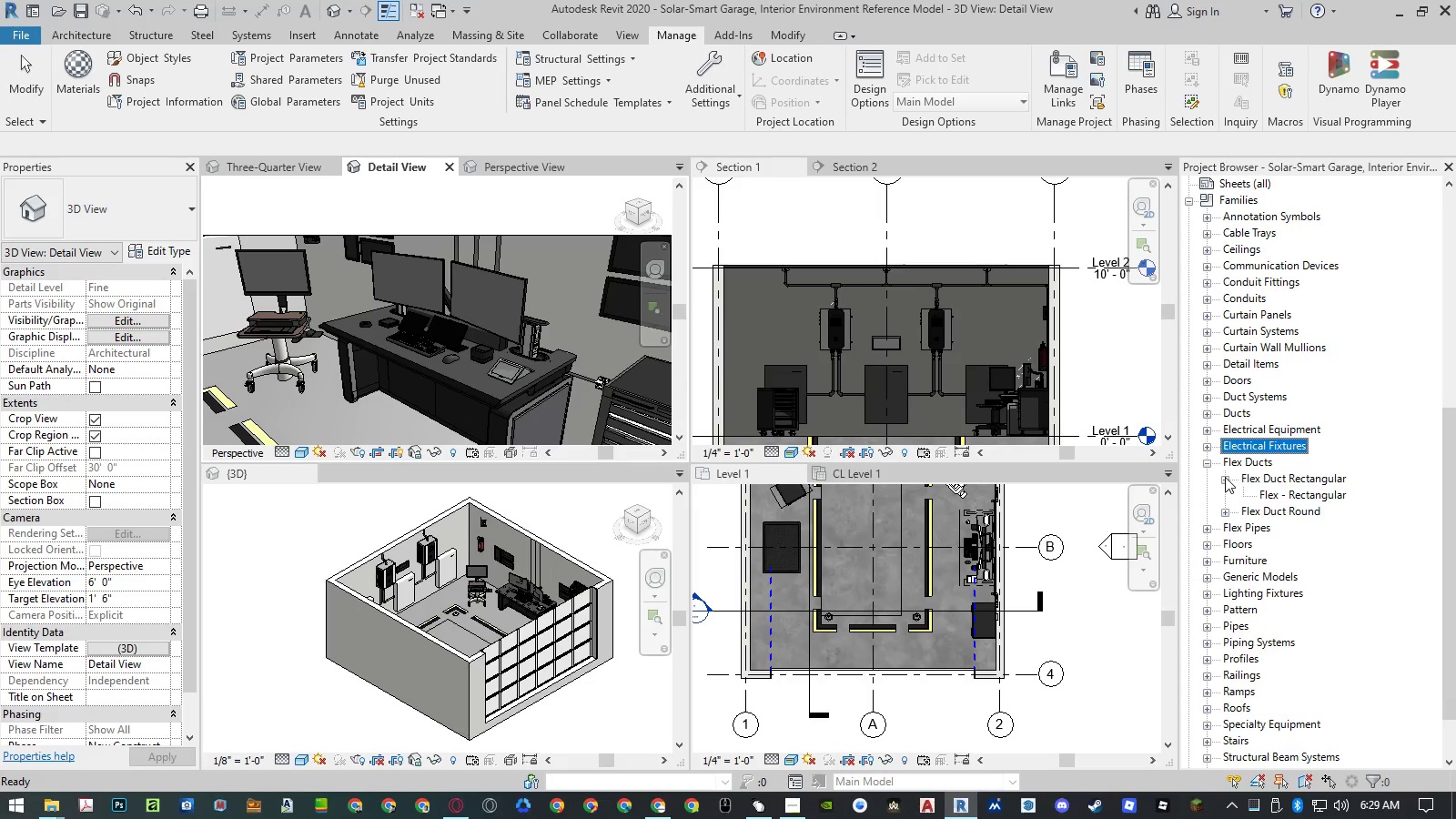 
left_click([1225, 477])
 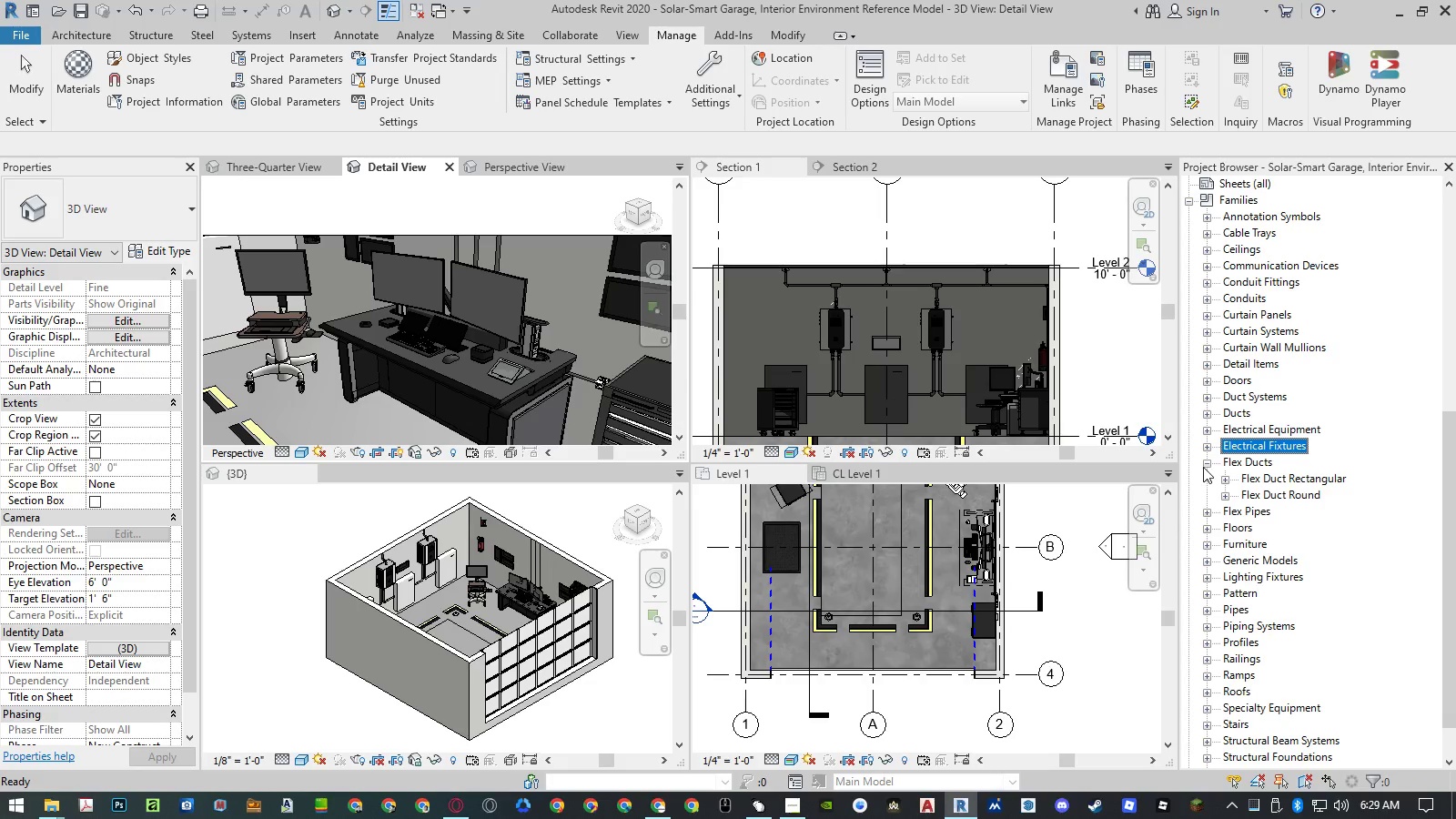 
left_click([1205, 465])
 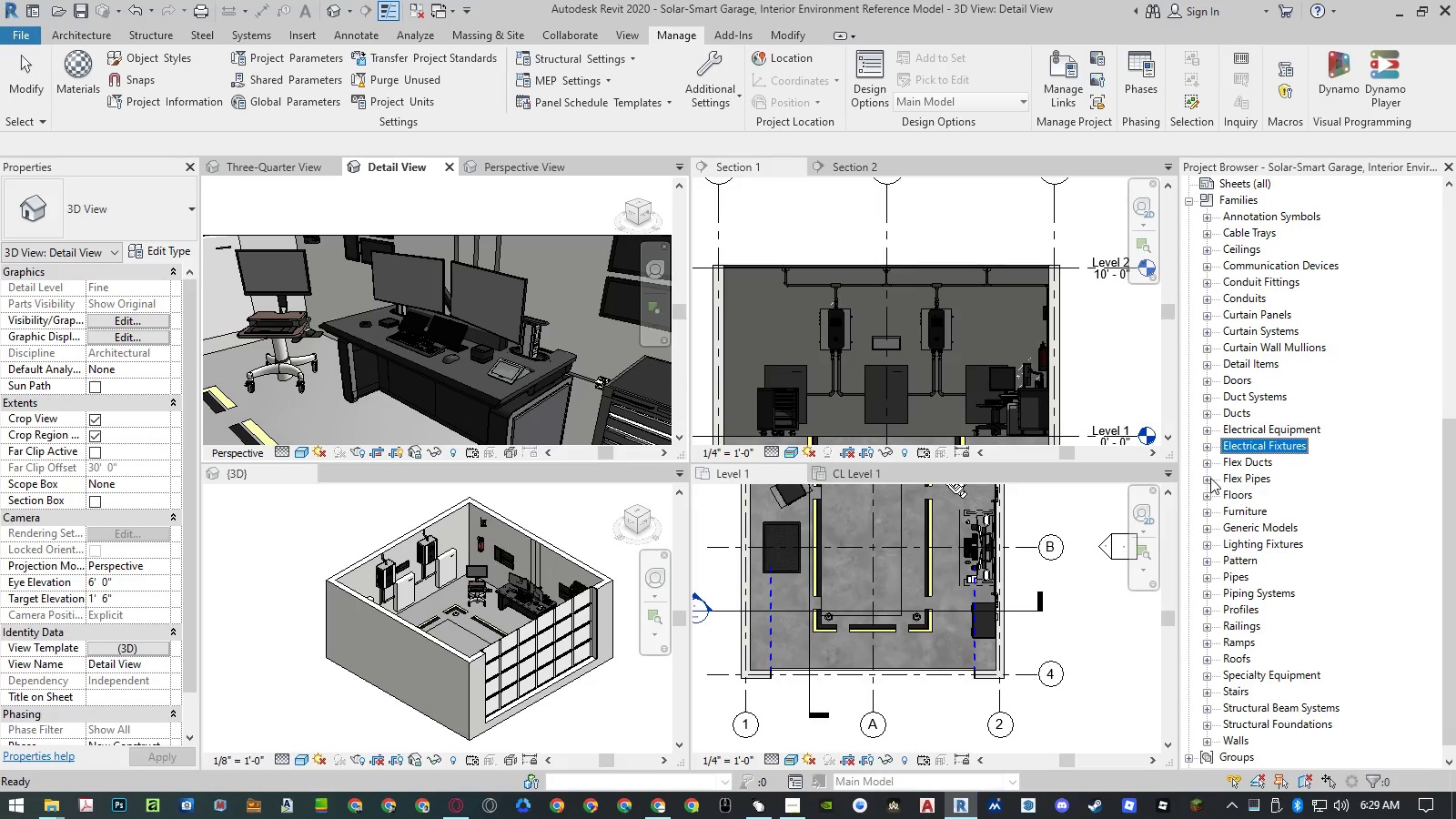 
double_click([1210, 478])
 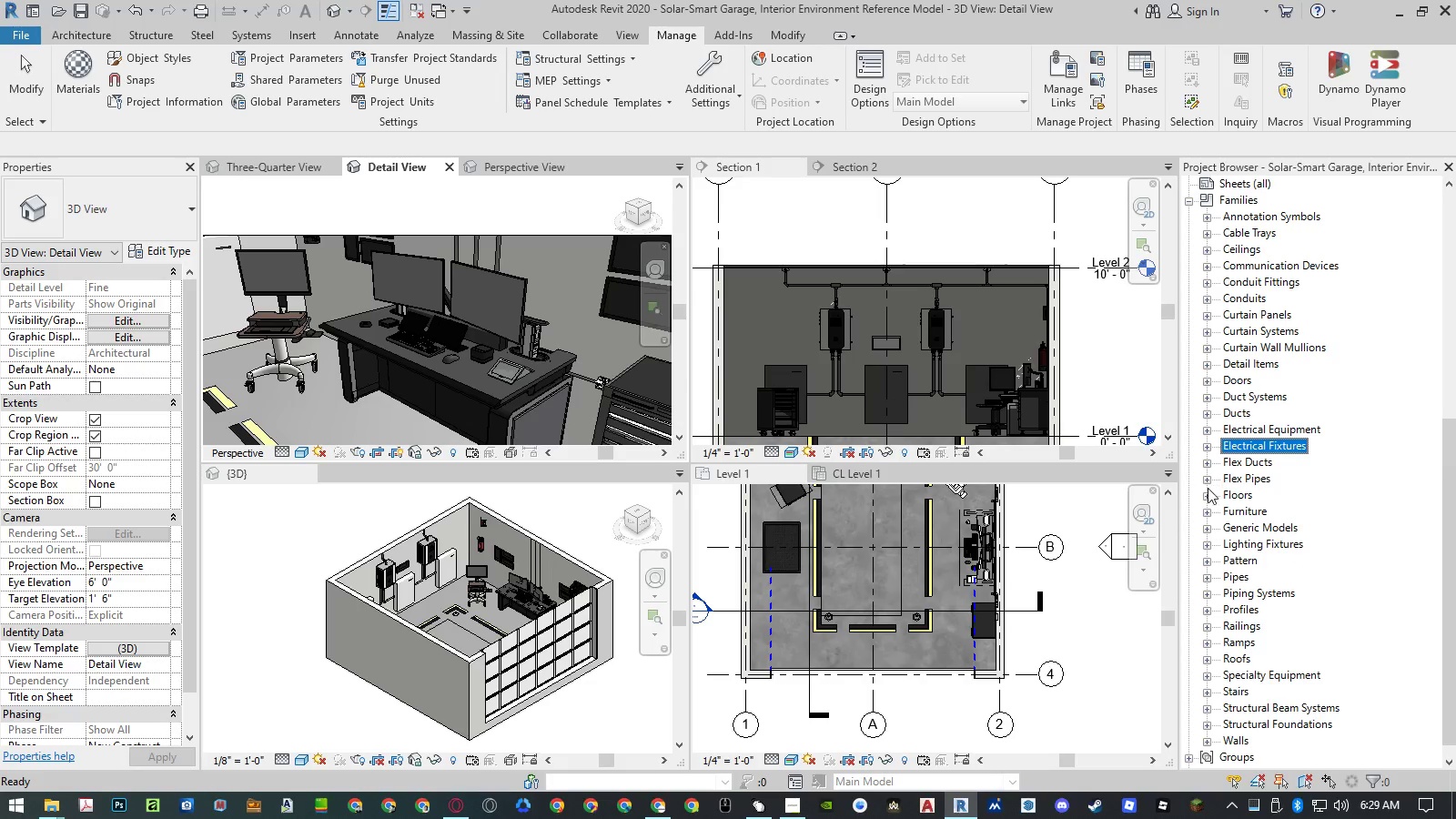 
double_click([1208, 492])
 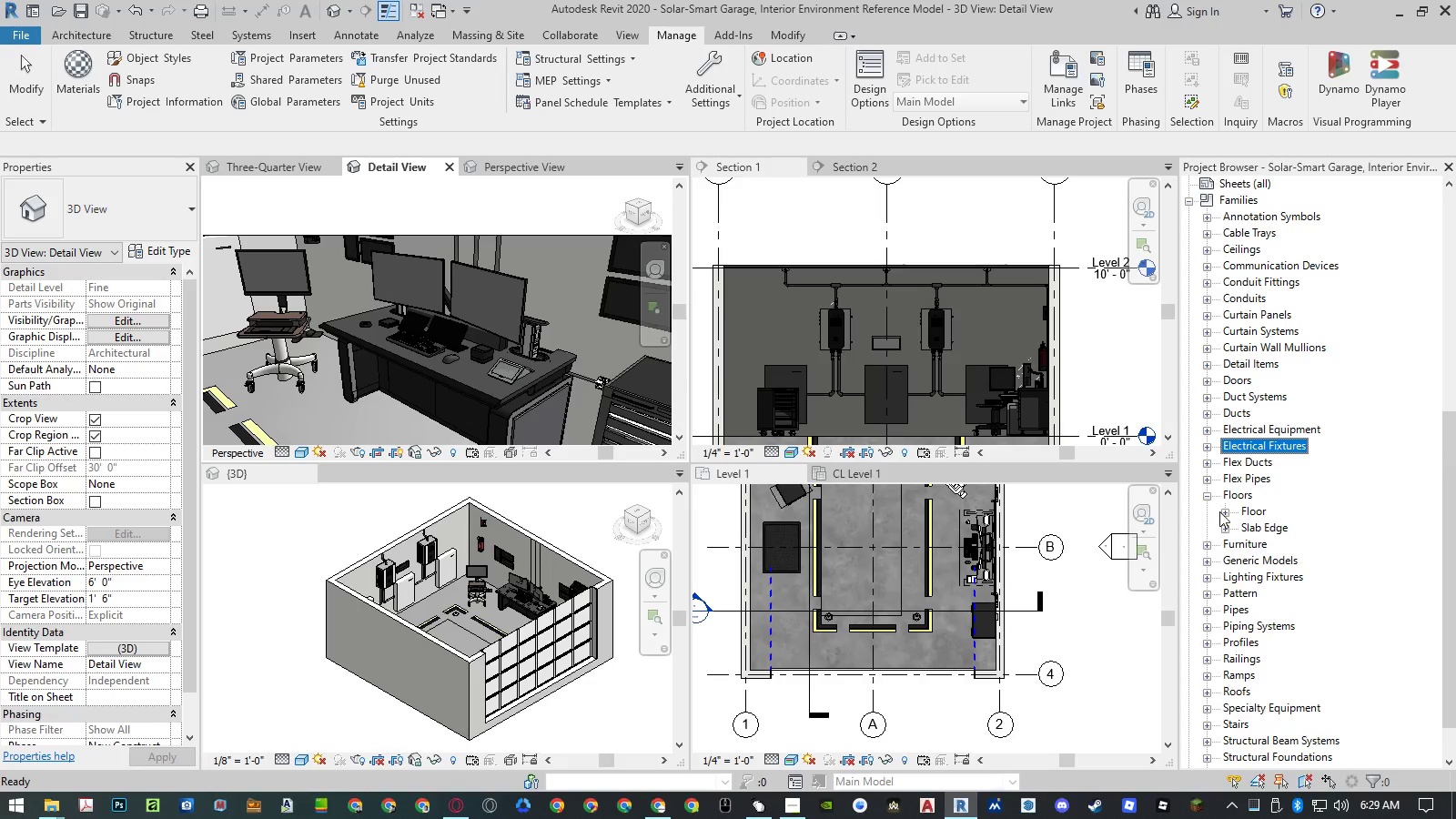 
left_click([1225, 513])
 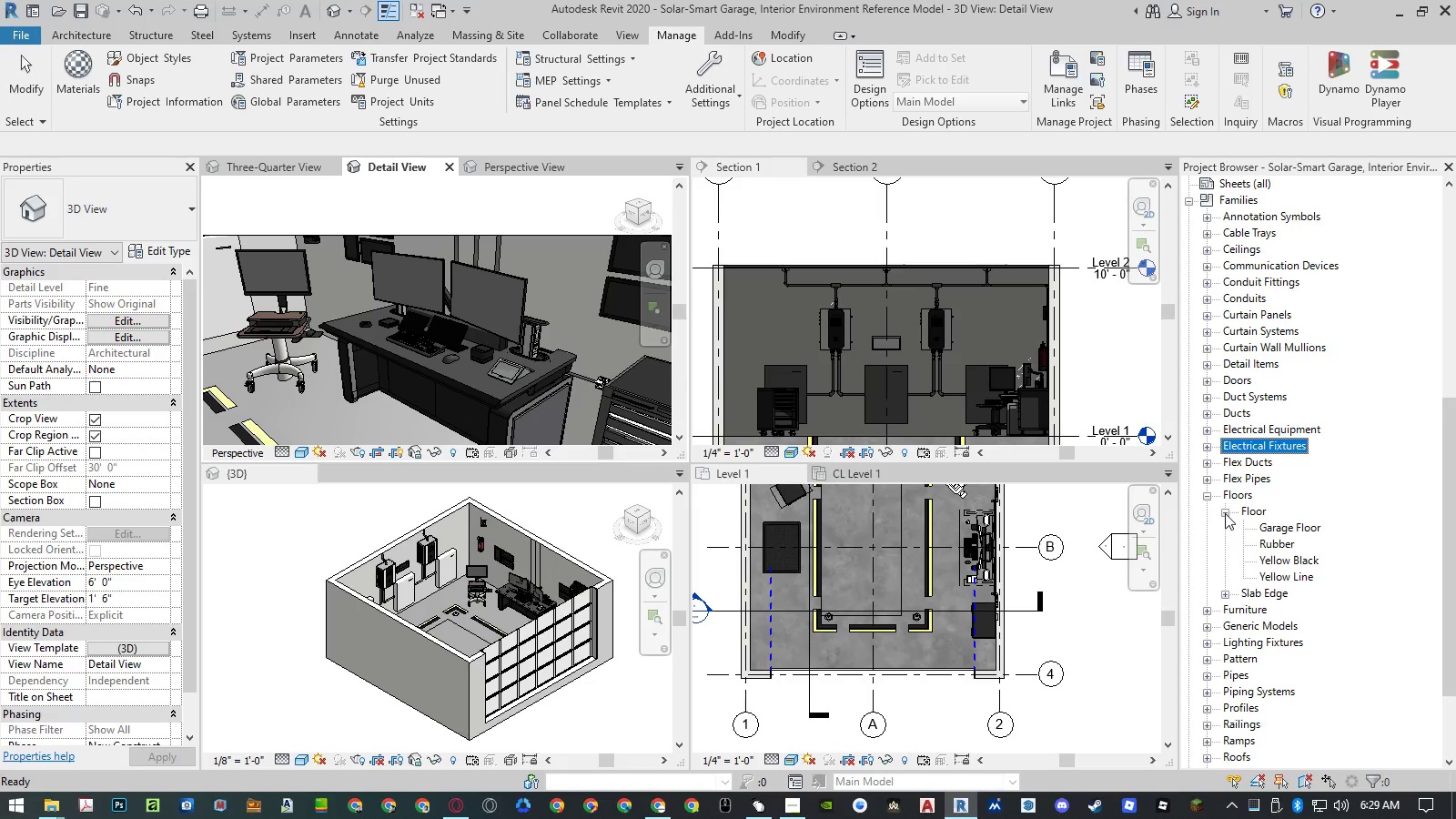 
left_click([1225, 513])
 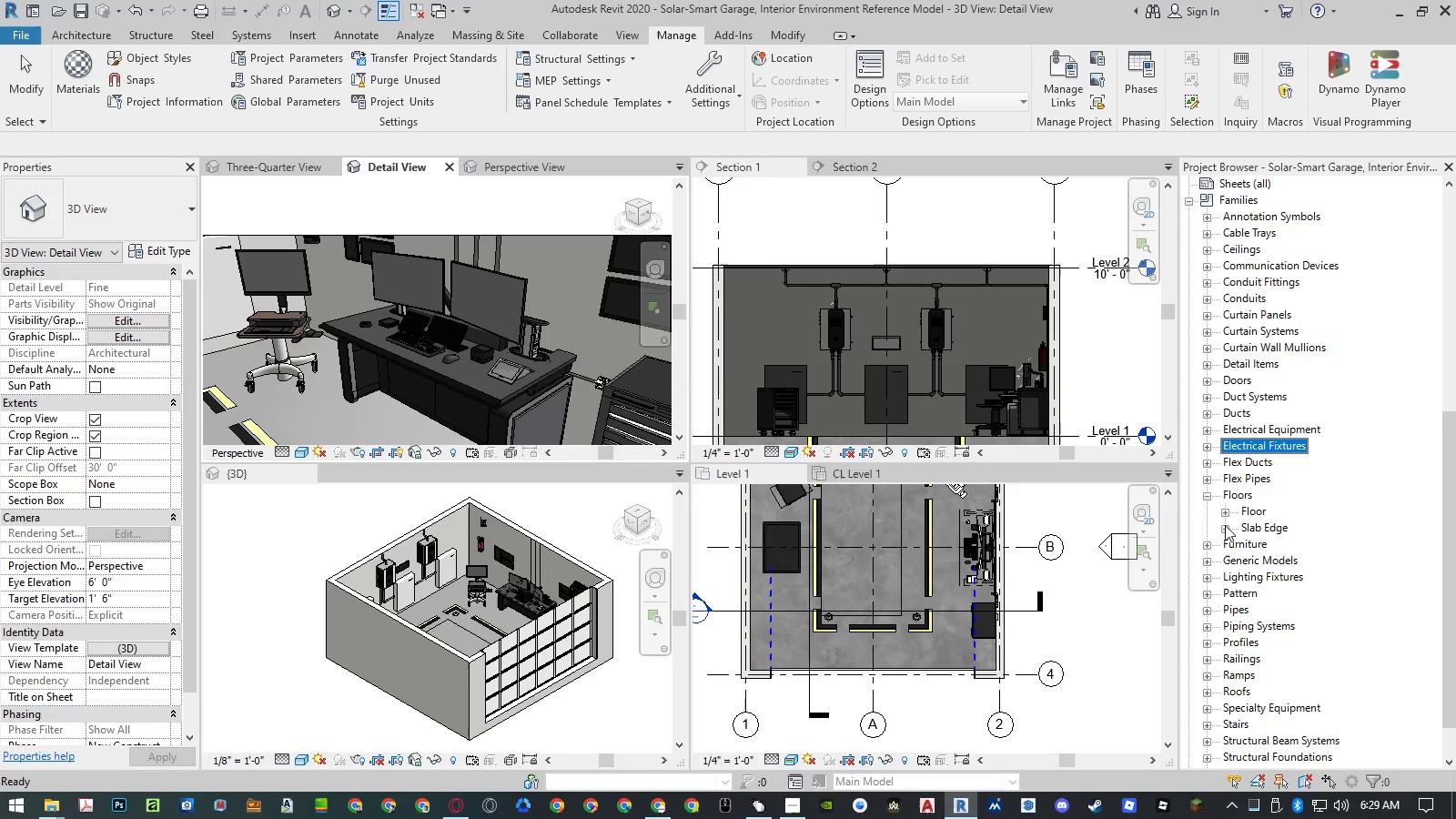 
double_click([1225, 525])
 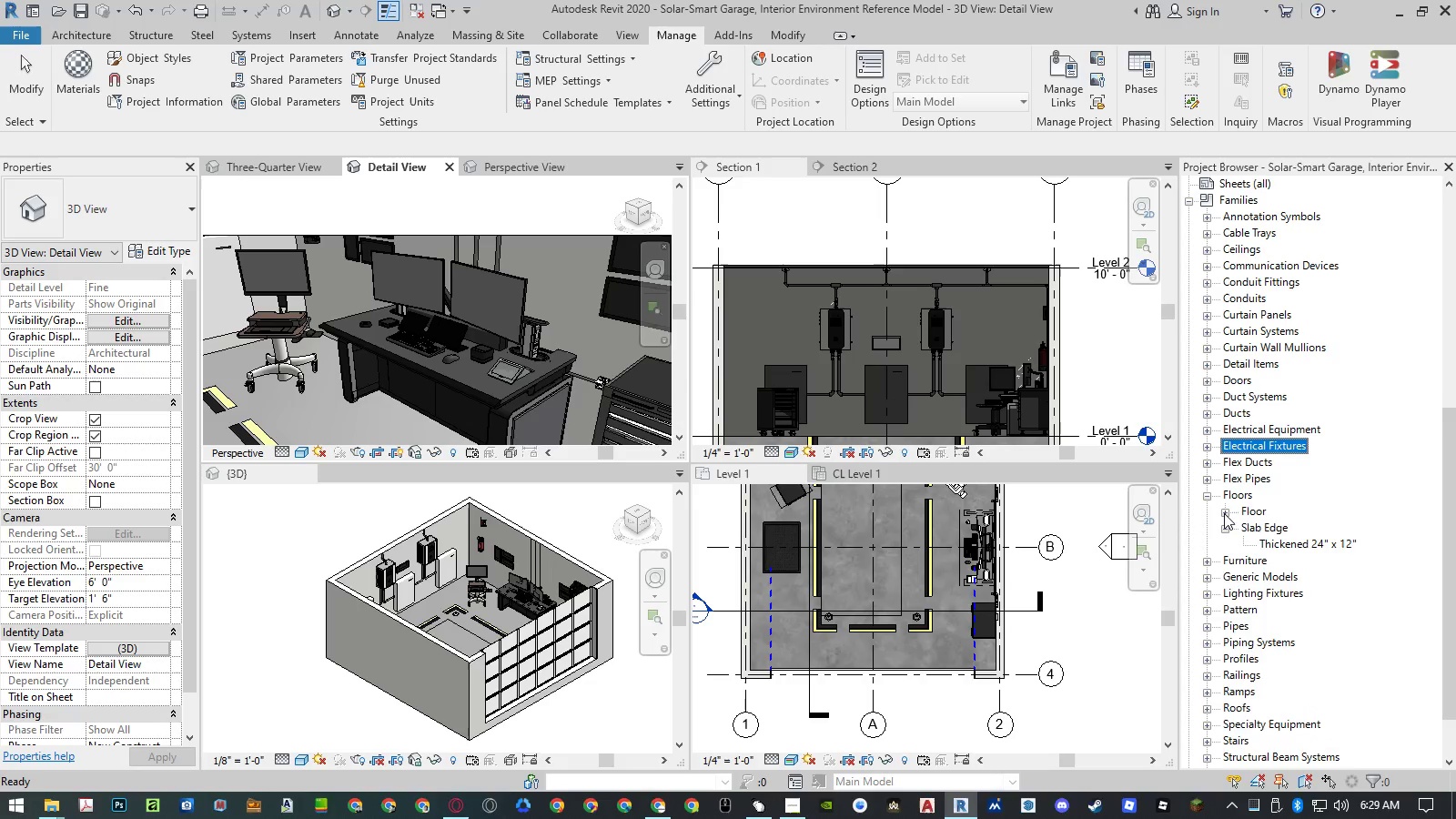 
left_click([1224, 512])
 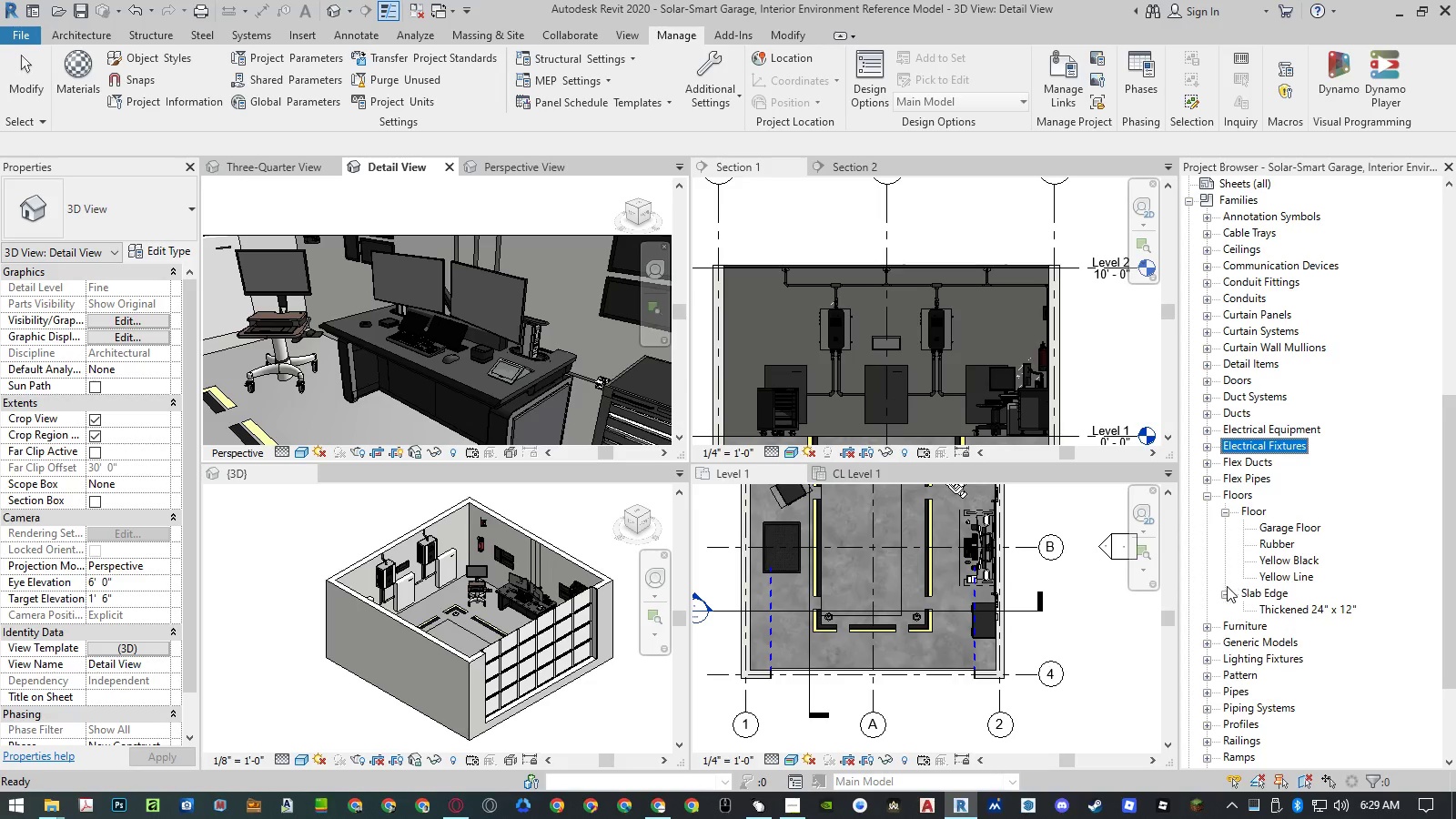 
left_click([1226, 591])
 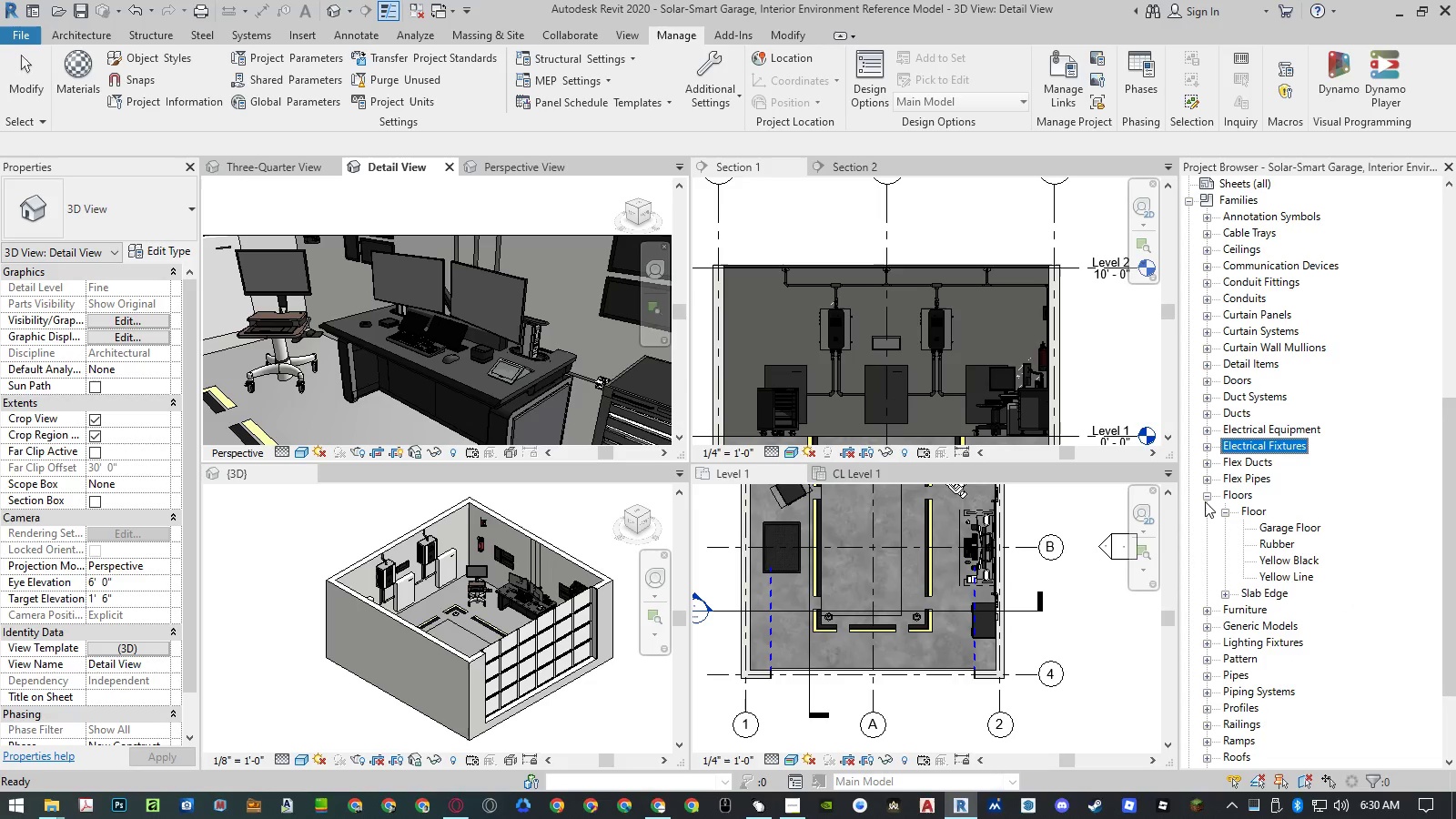 
left_click([1205, 496])
 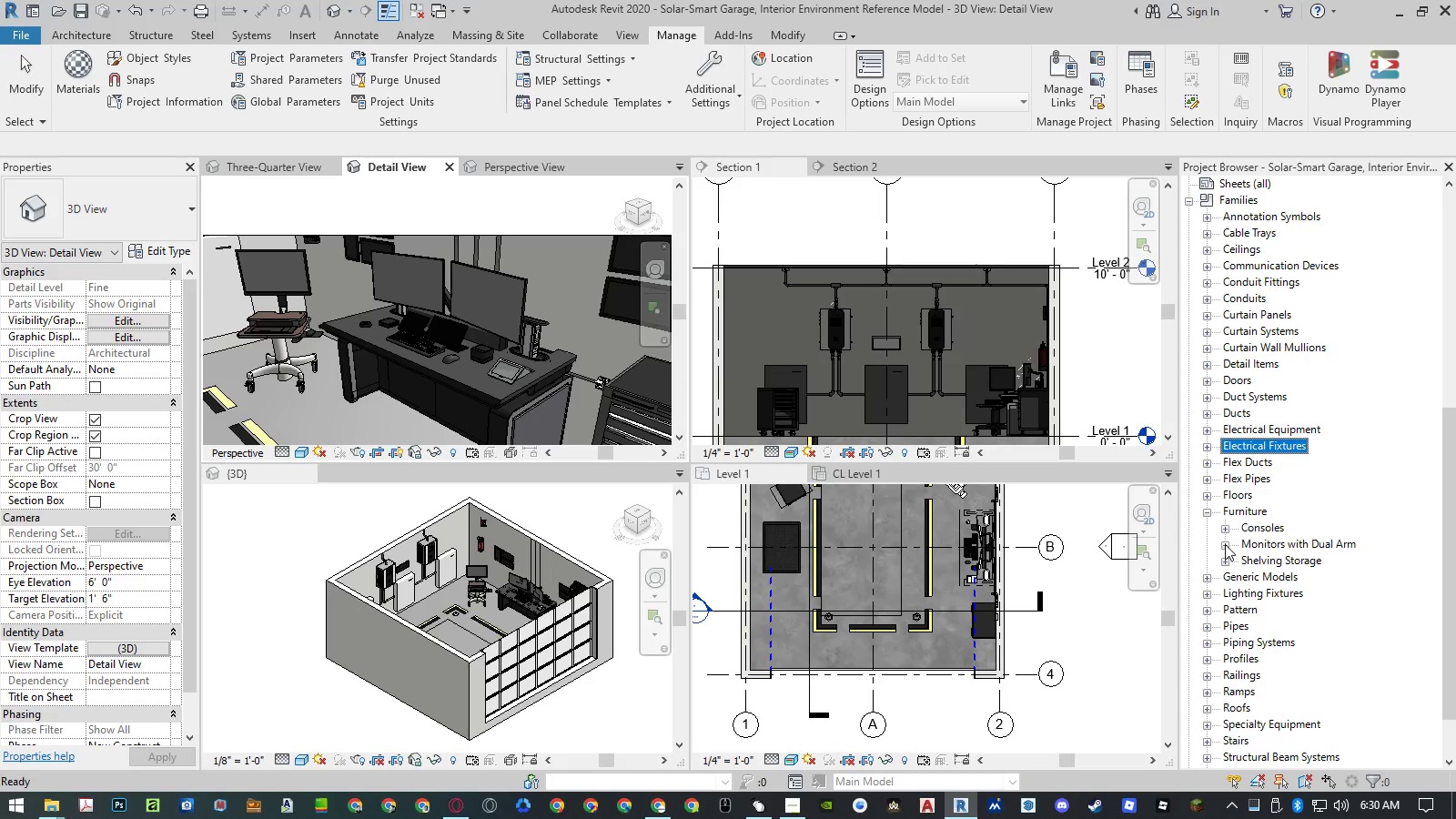 
left_click([1225, 562])
 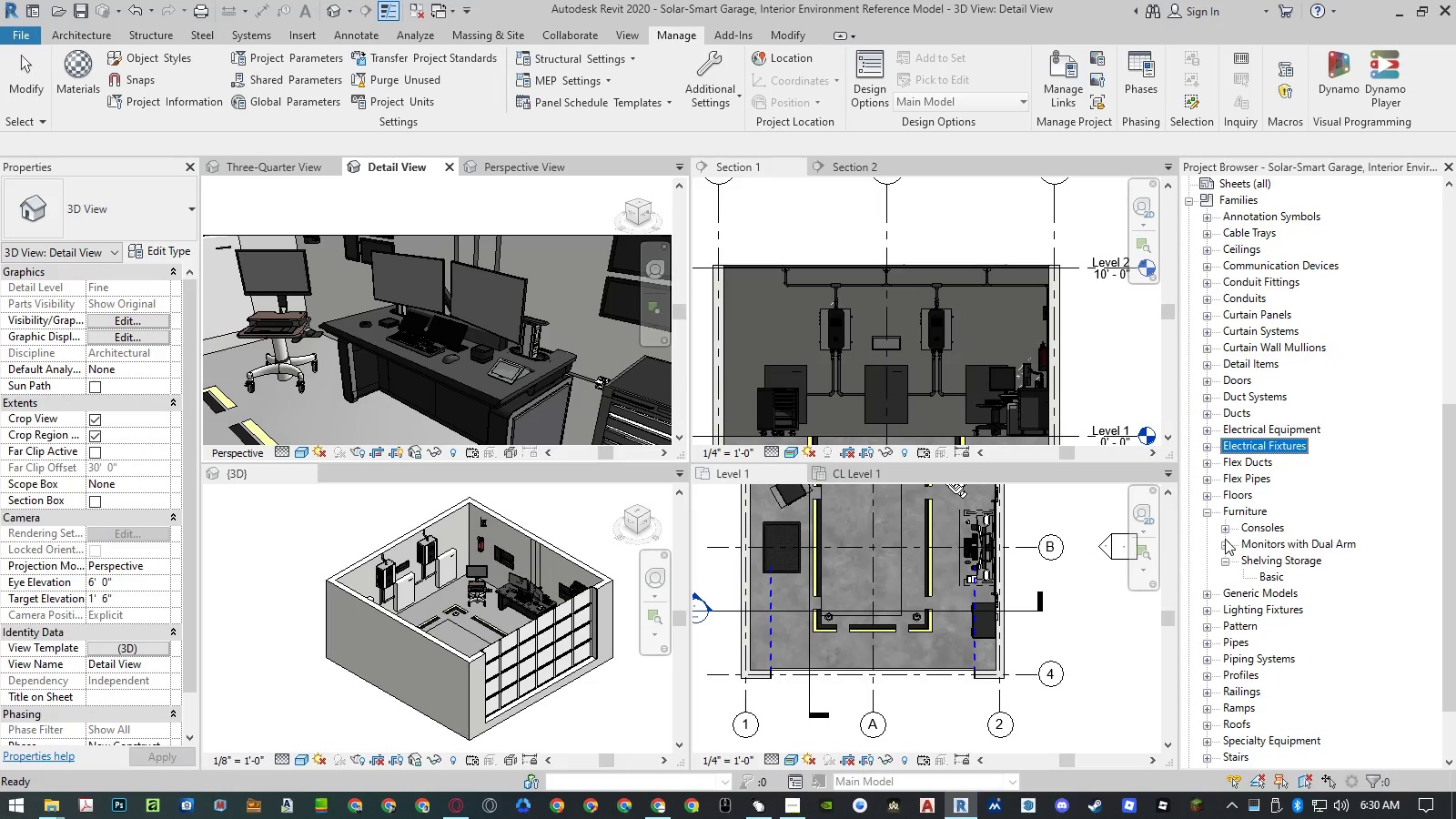 
left_click([1224, 543])
 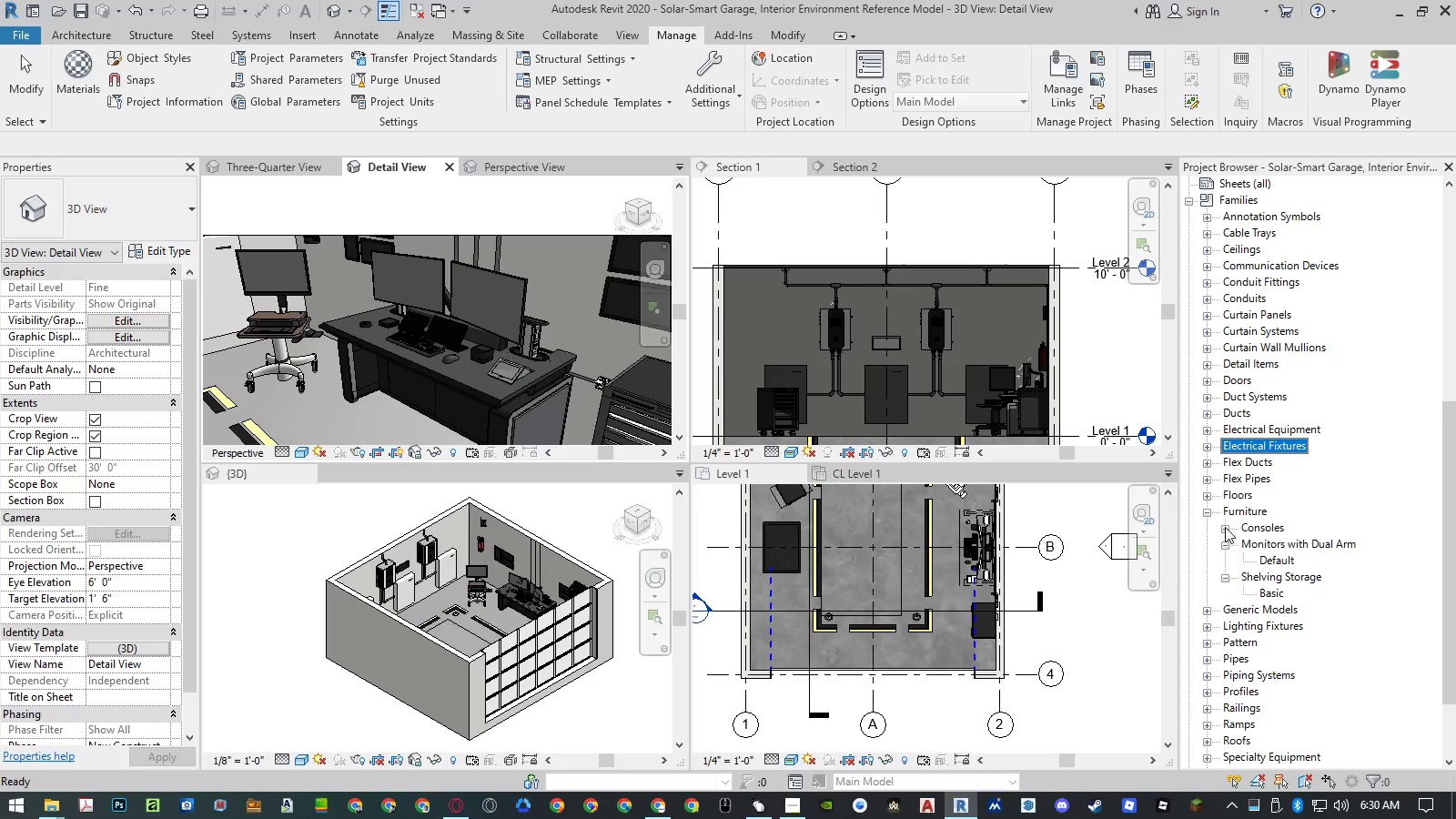 
left_click([1225, 524])
 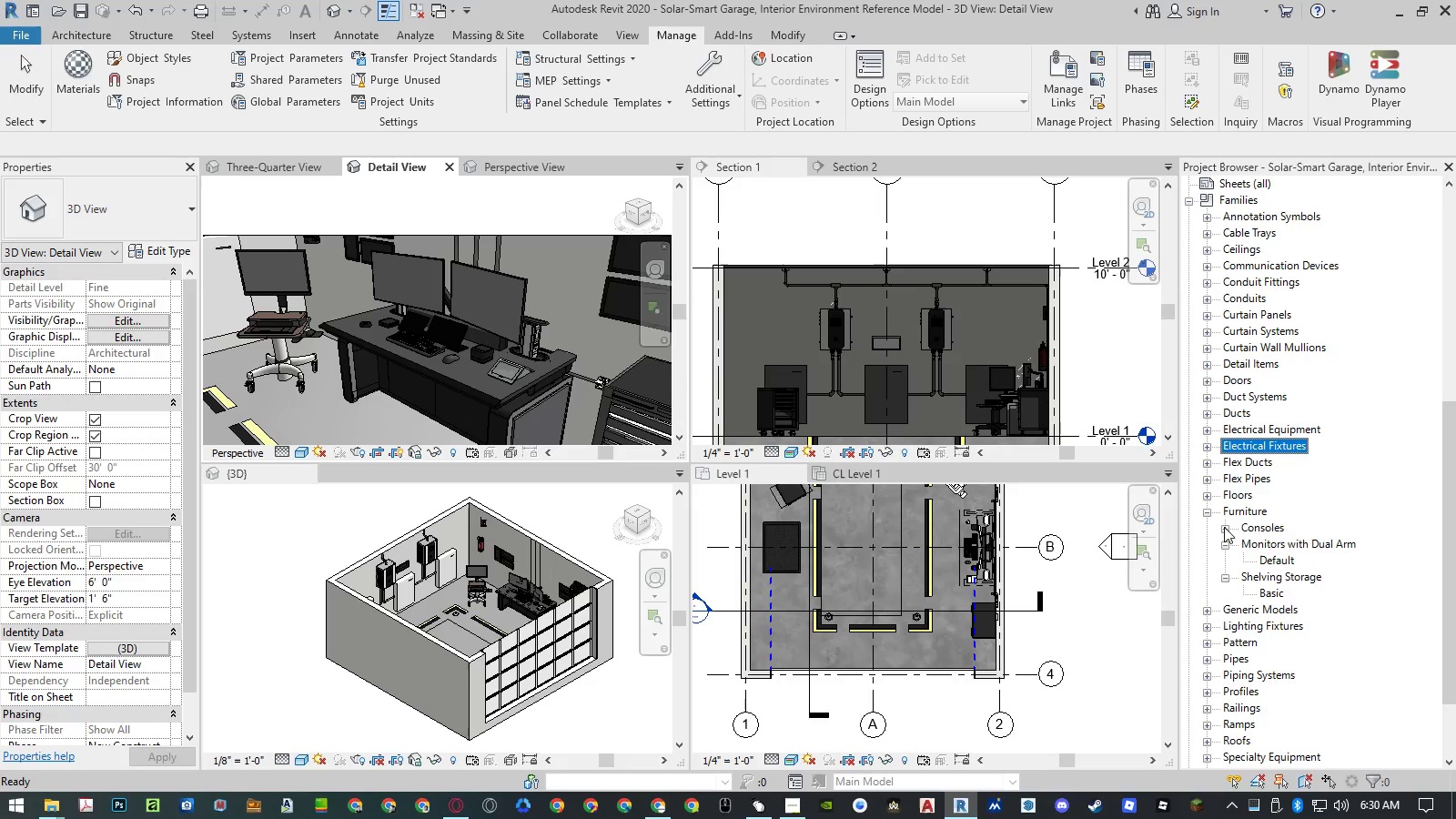 
left_click([1224, 527])
 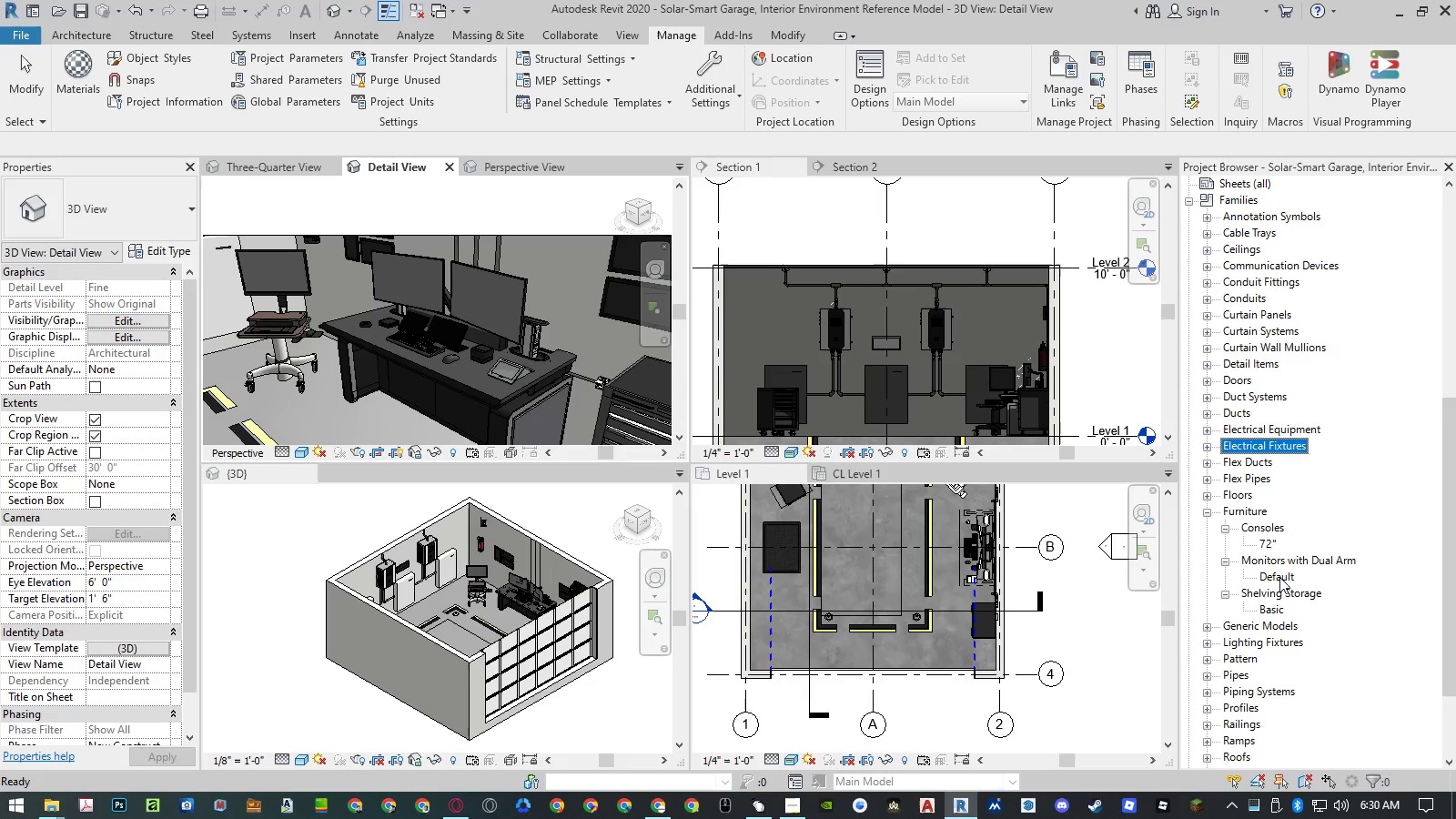 
right_click([1279, 577])
 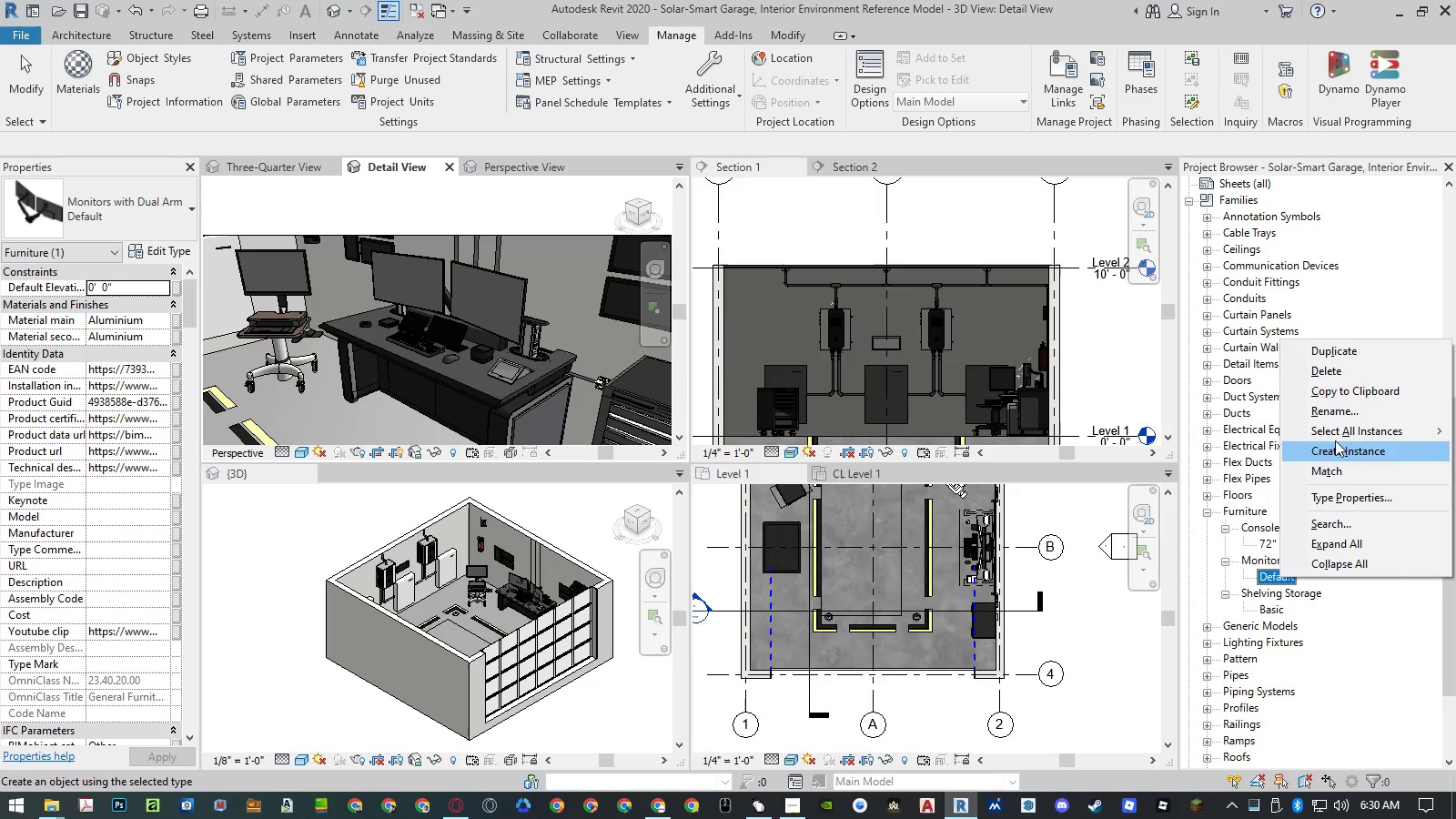 
left_click([1338, 415])
 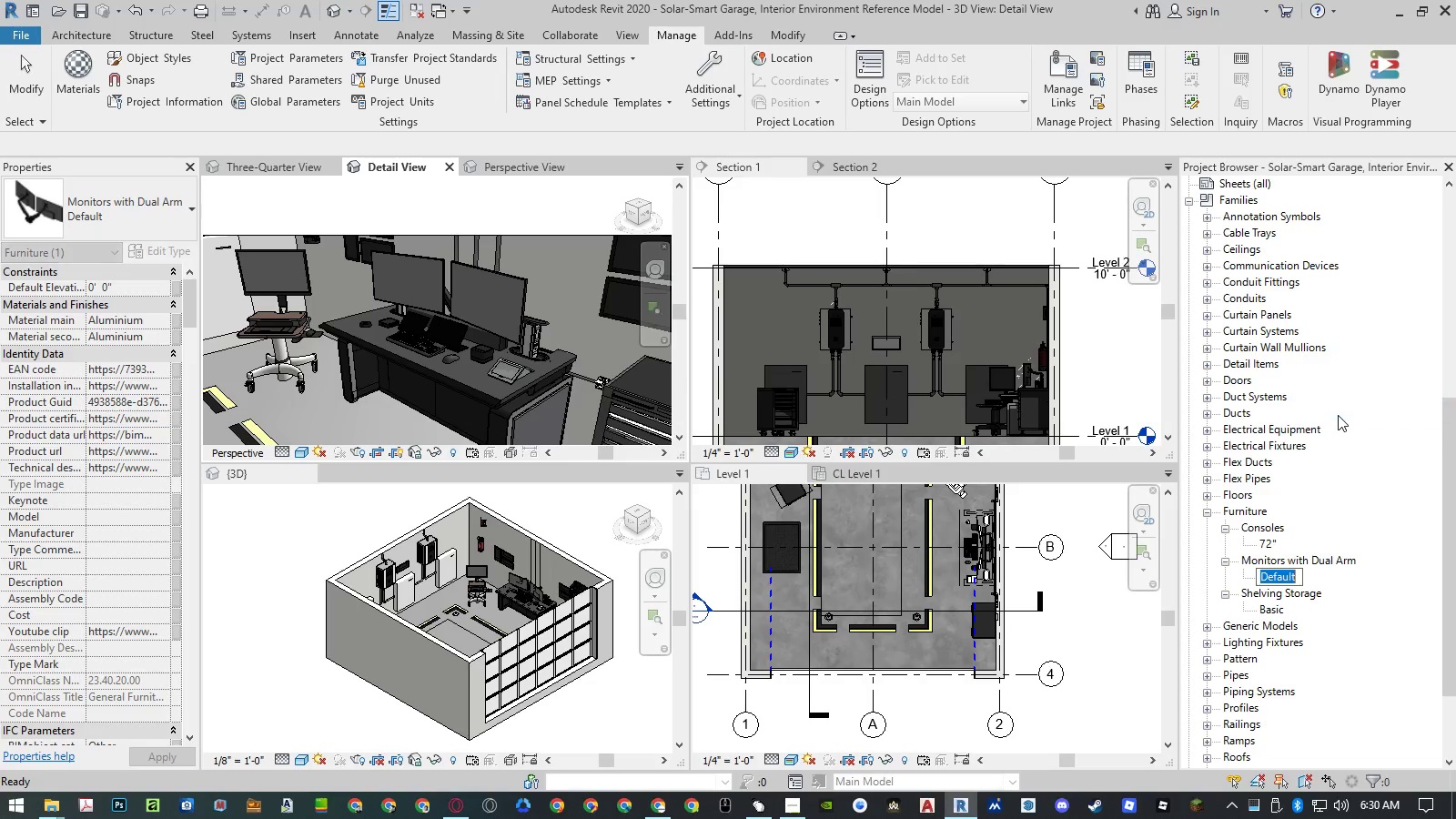 
type(Dua )
key(Backspace)
type(l Arm)
 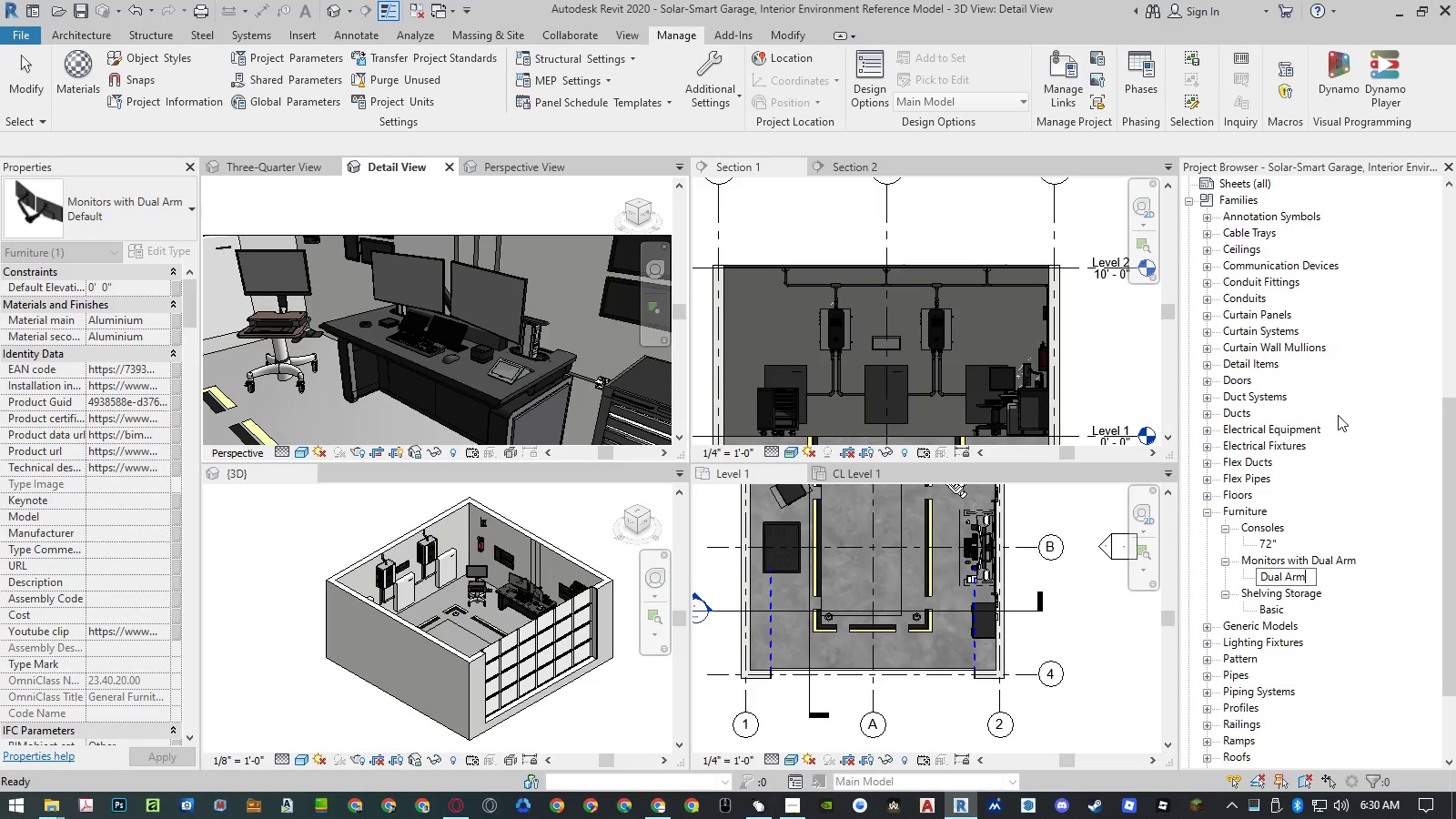 
key(Enter)
 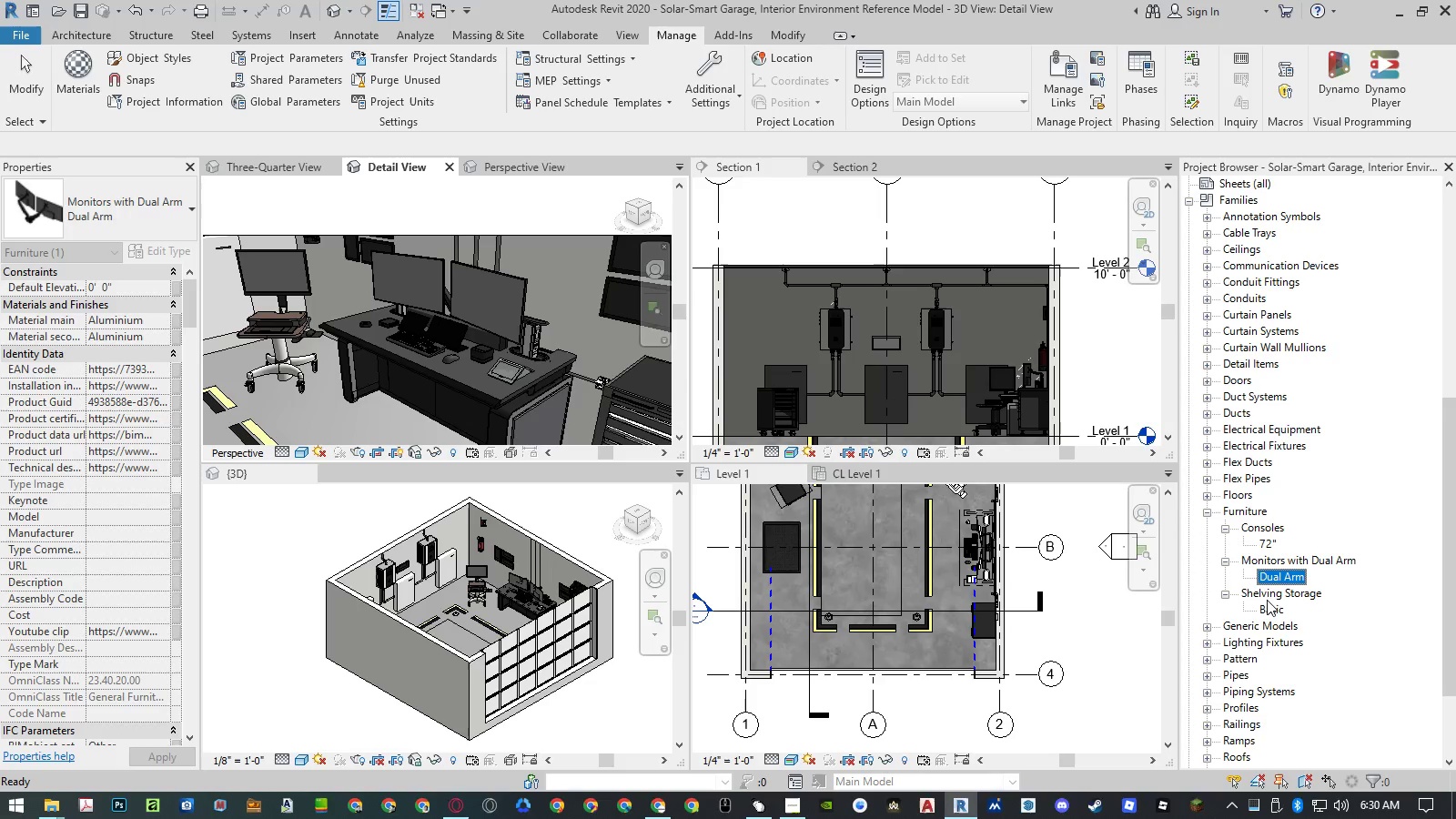 
right_click([1267, 608])
 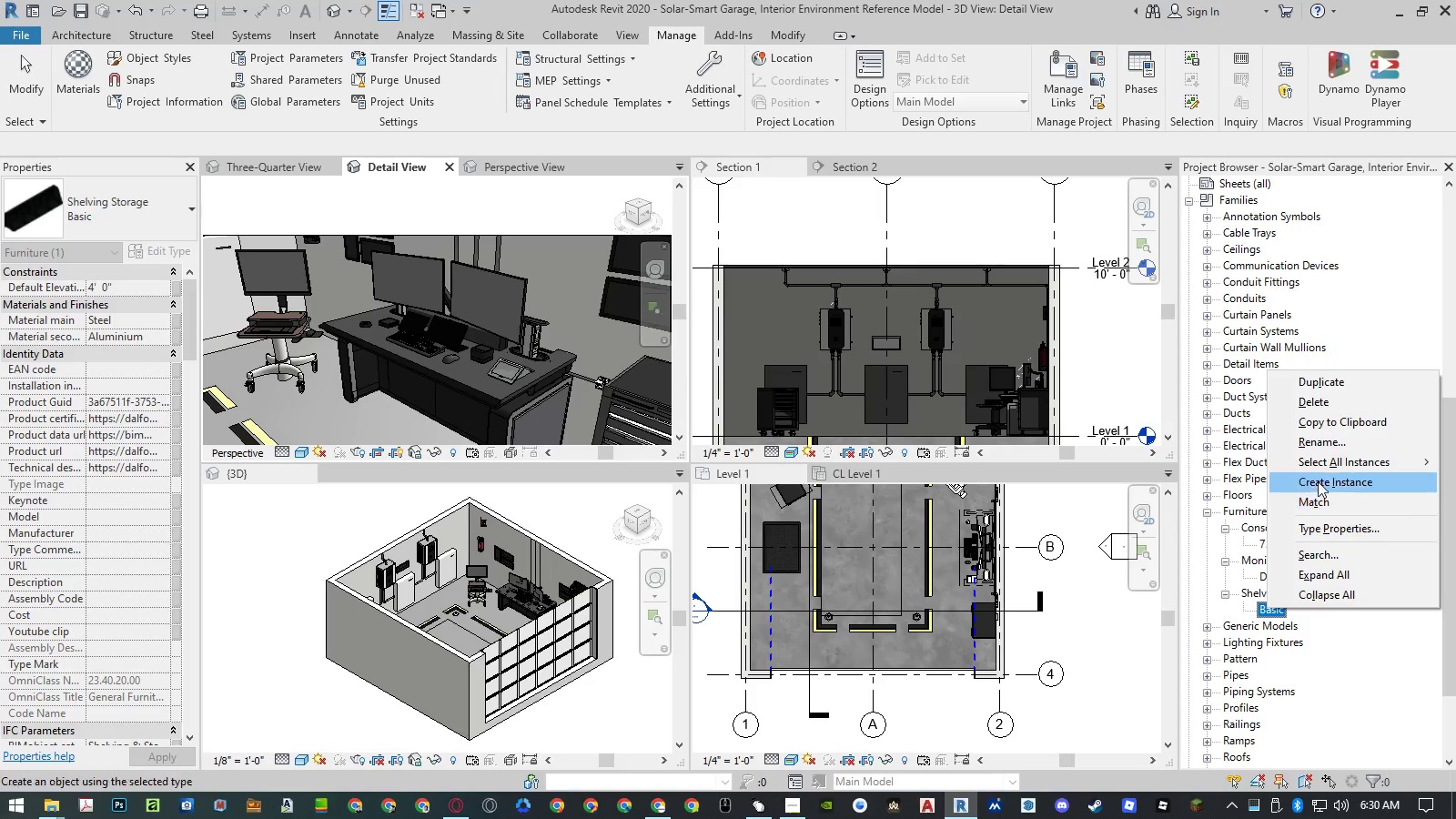 
left_click([1323, 450])
 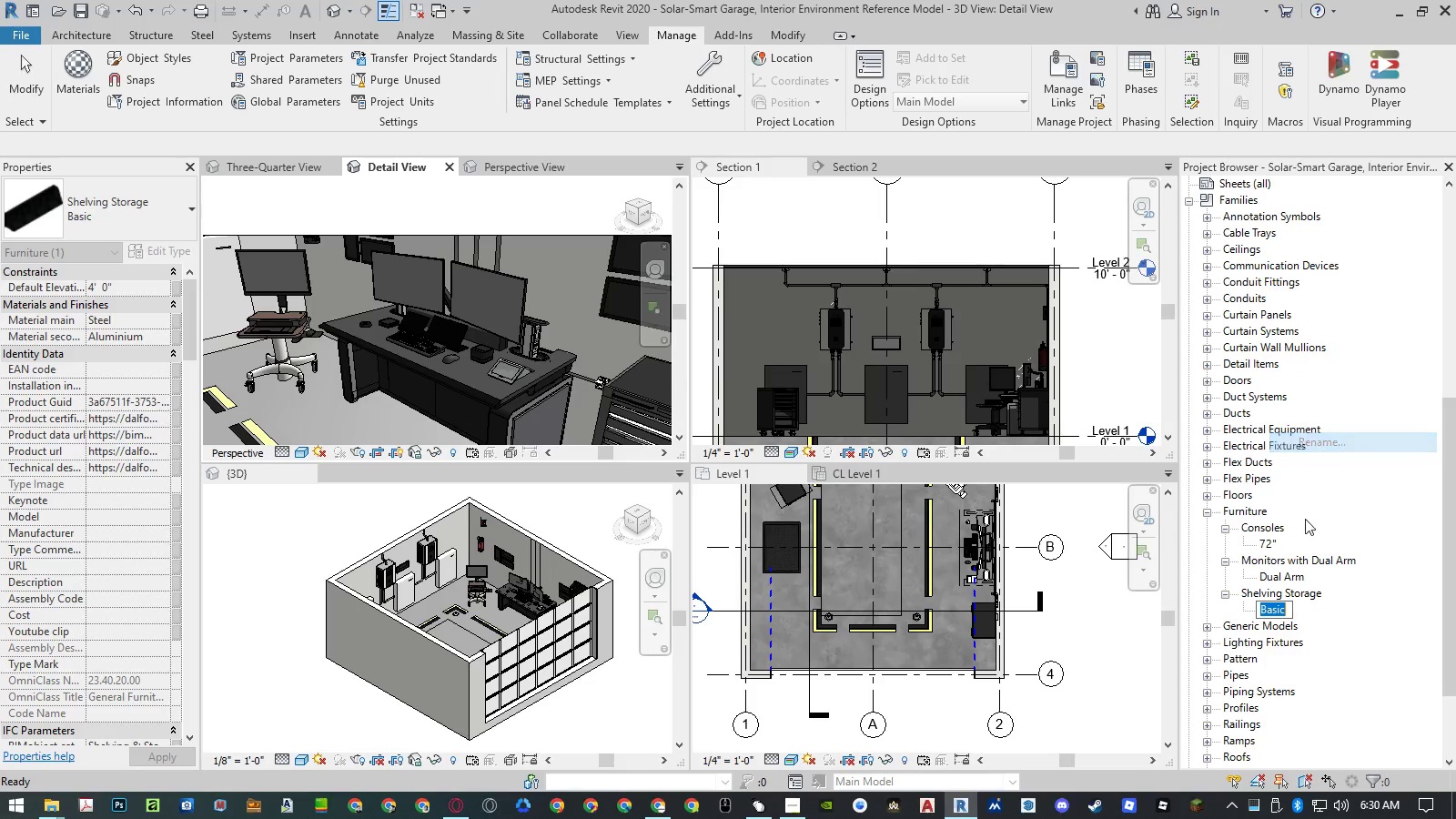 
key(Control+ControlLeft)
 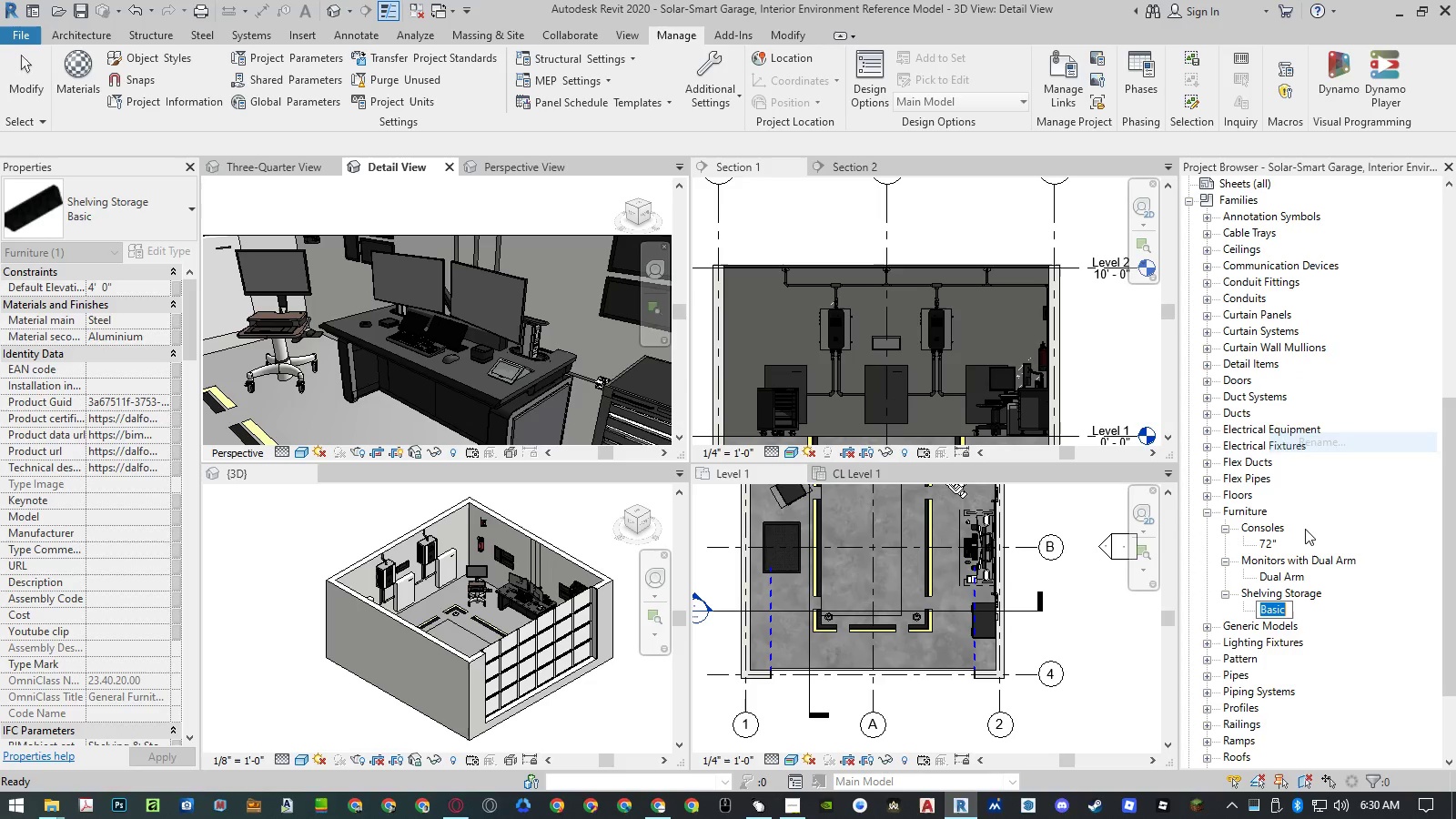 
key(Control+C)
 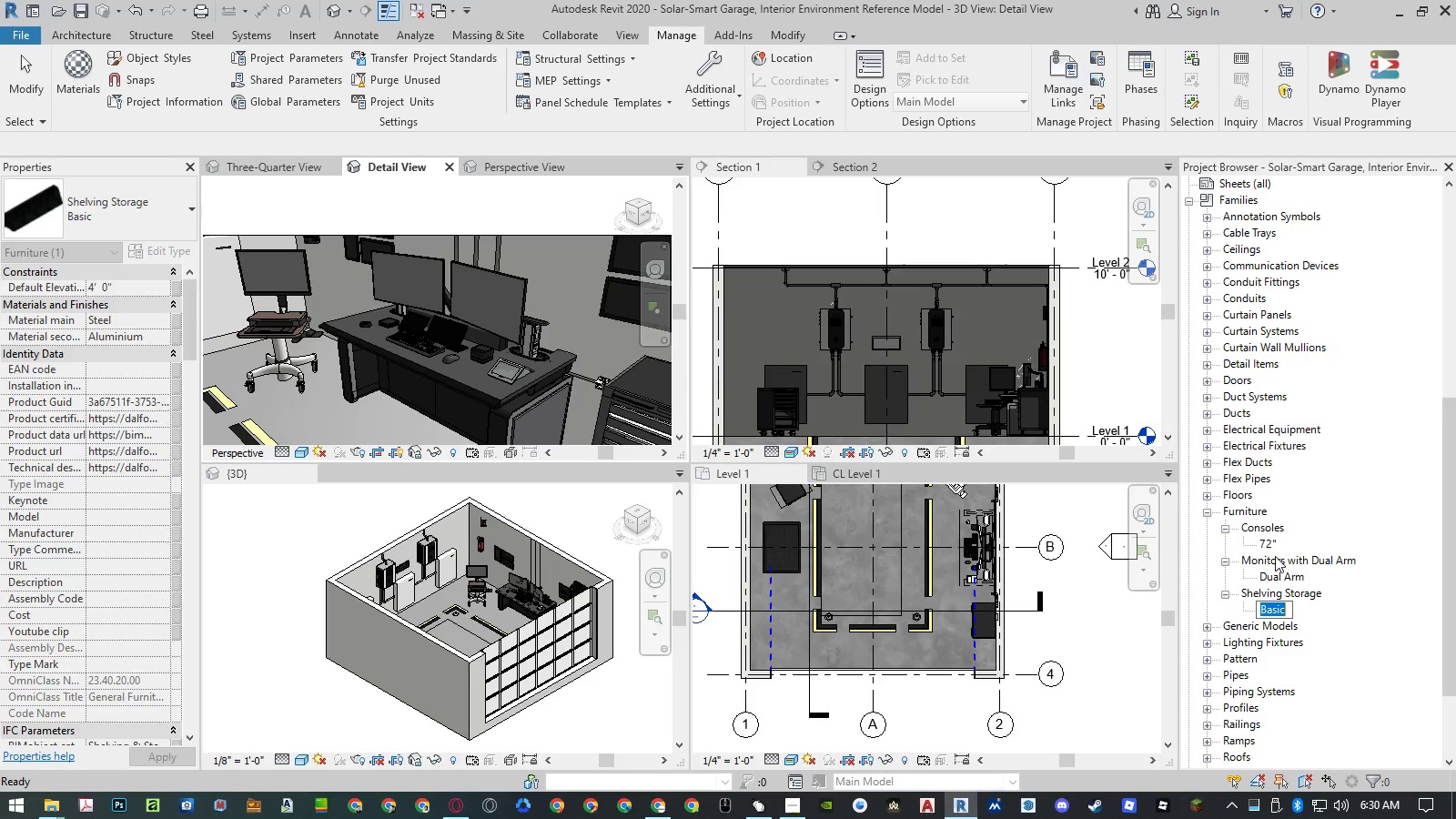 
key(Escape)
 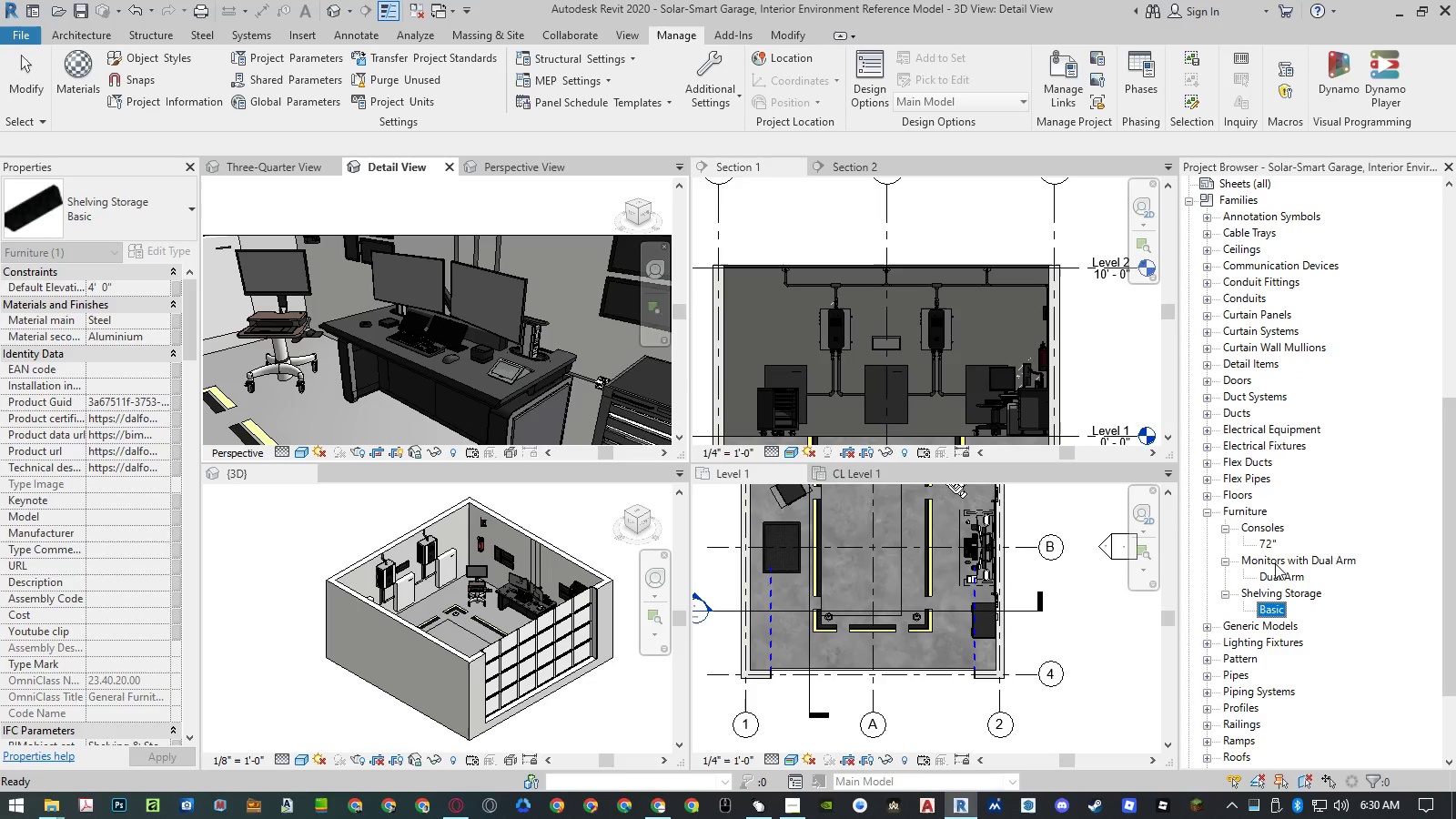 
key(Escape)
 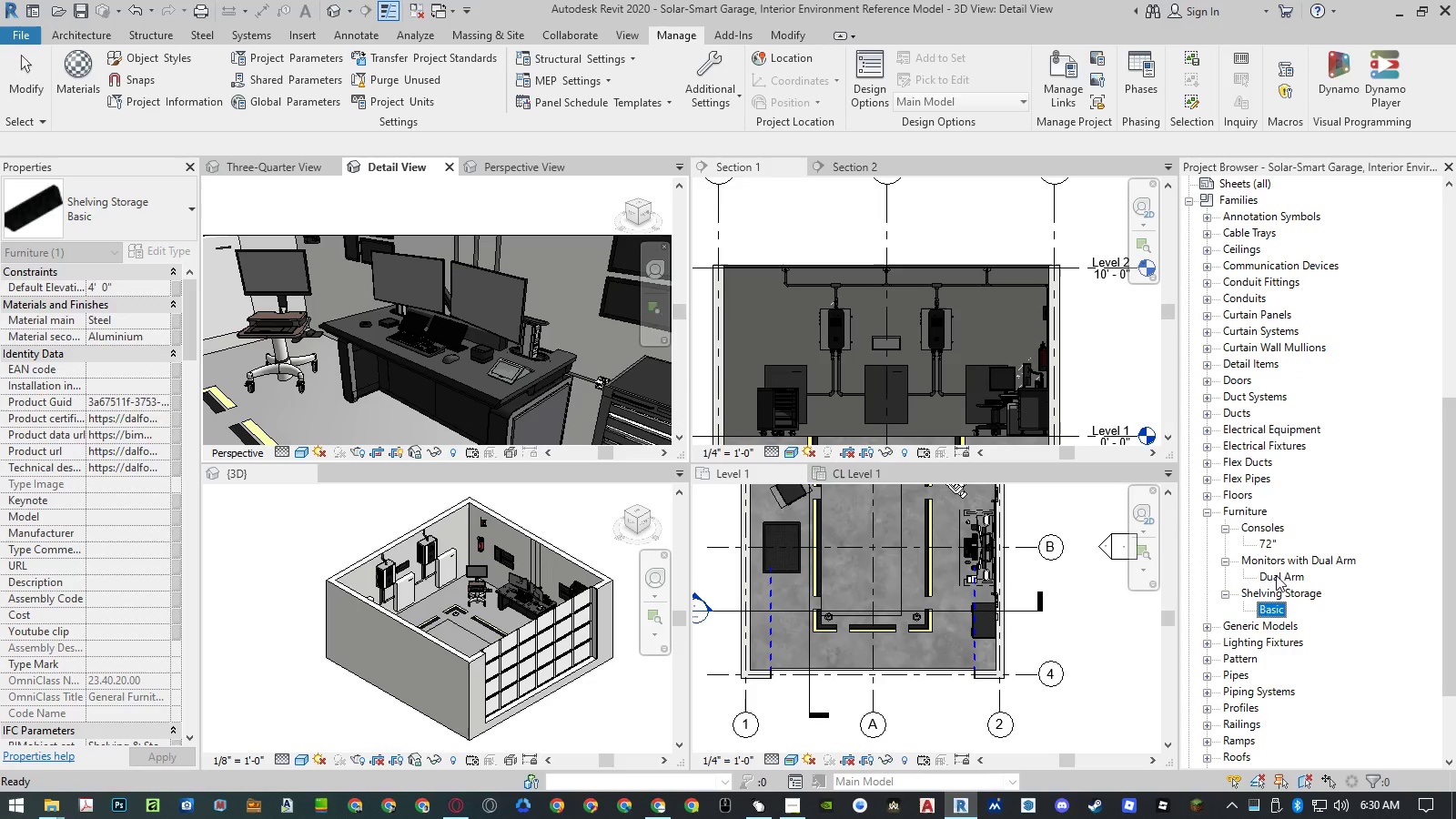 
right_click([1276, 575])
 